 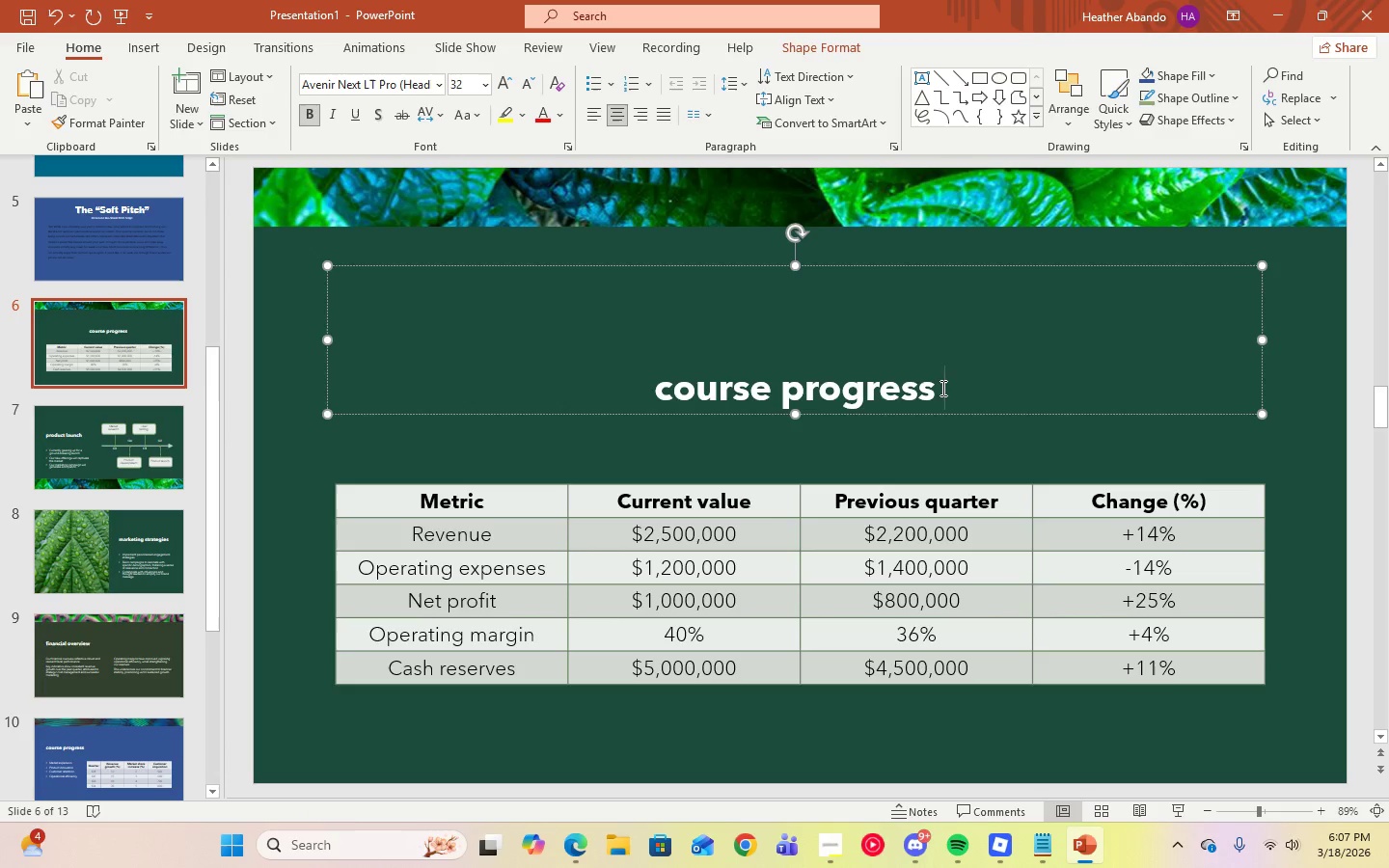 
left_click_drag(start_coordinate=[941, 388], to_coordinate=[708, 387])
 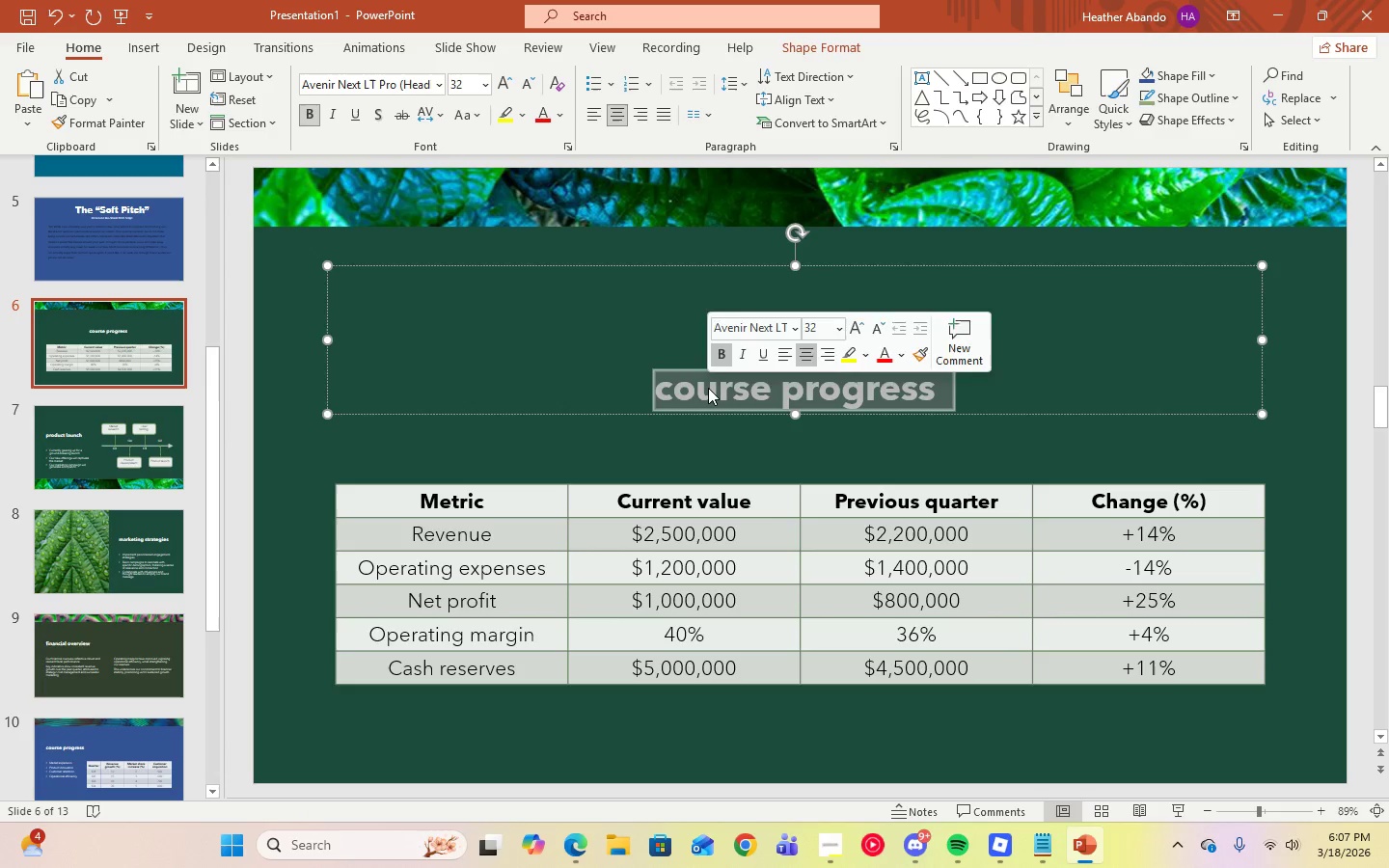 
type(Tiered Pricing Table)
 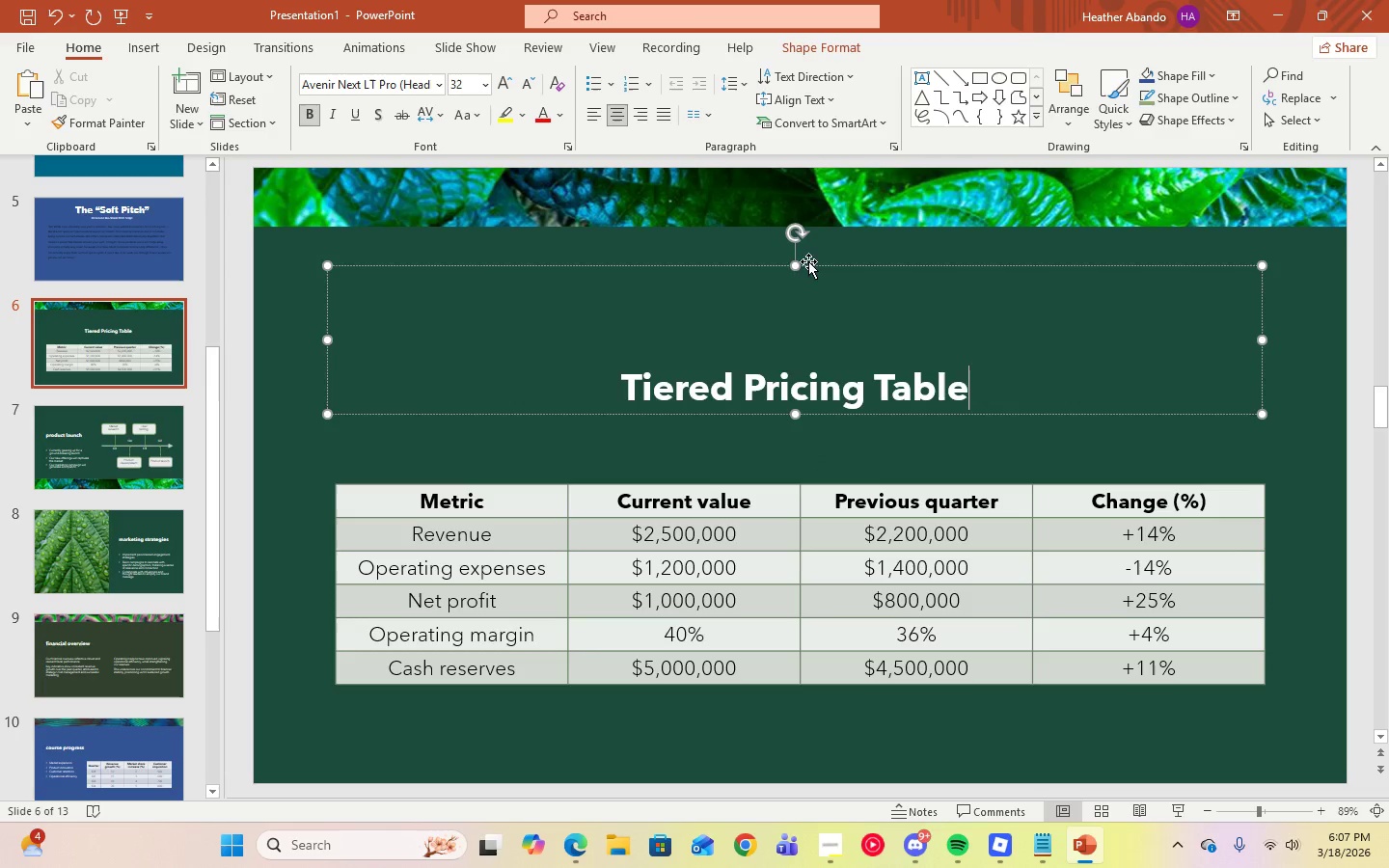 
left_click_drag(start_coordinate=[795, 268], to_coordinate=[810, 352])
 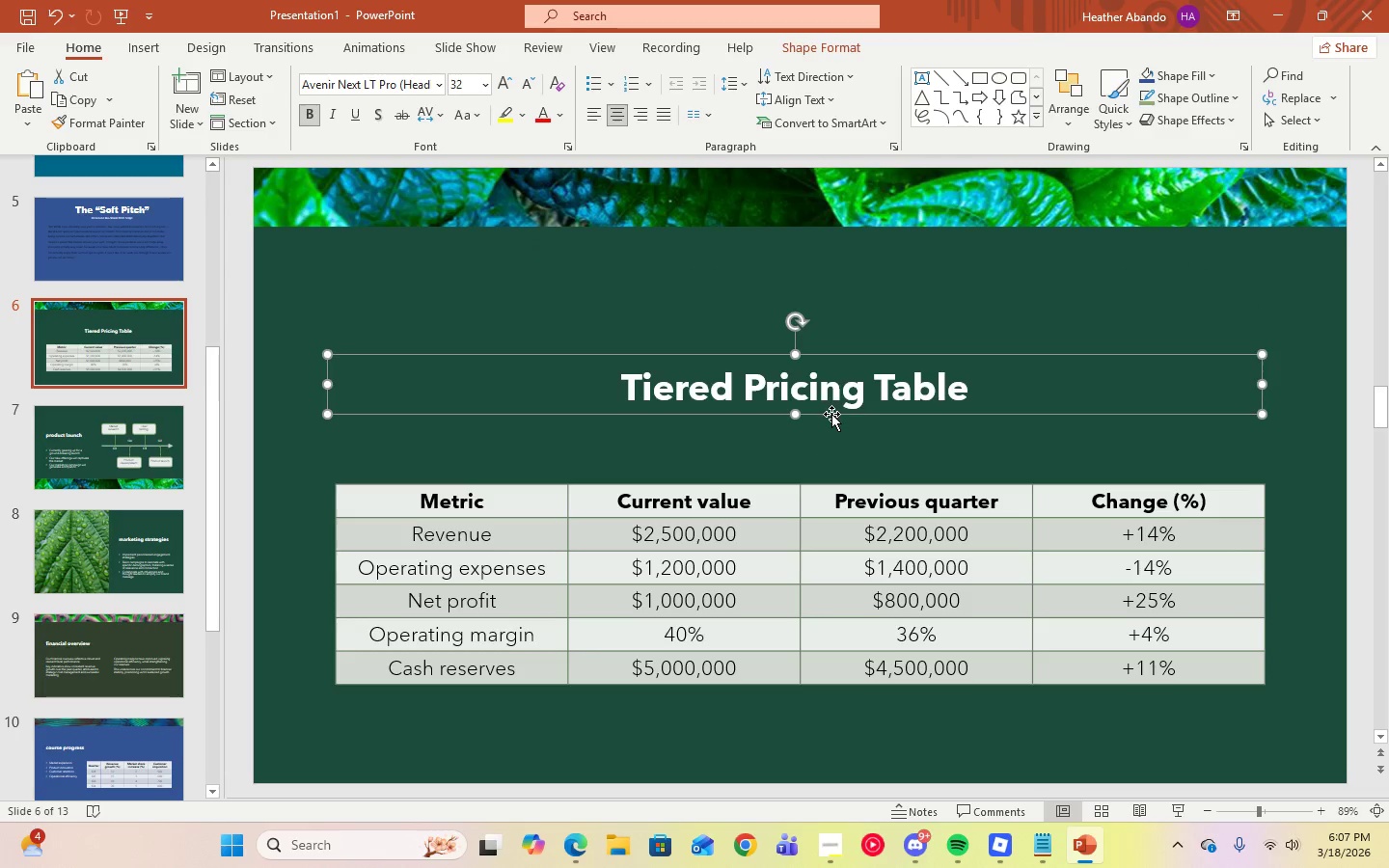 
left_click_drag(start_coordinate=[831, 414], to_coordinate=[837, 330])
 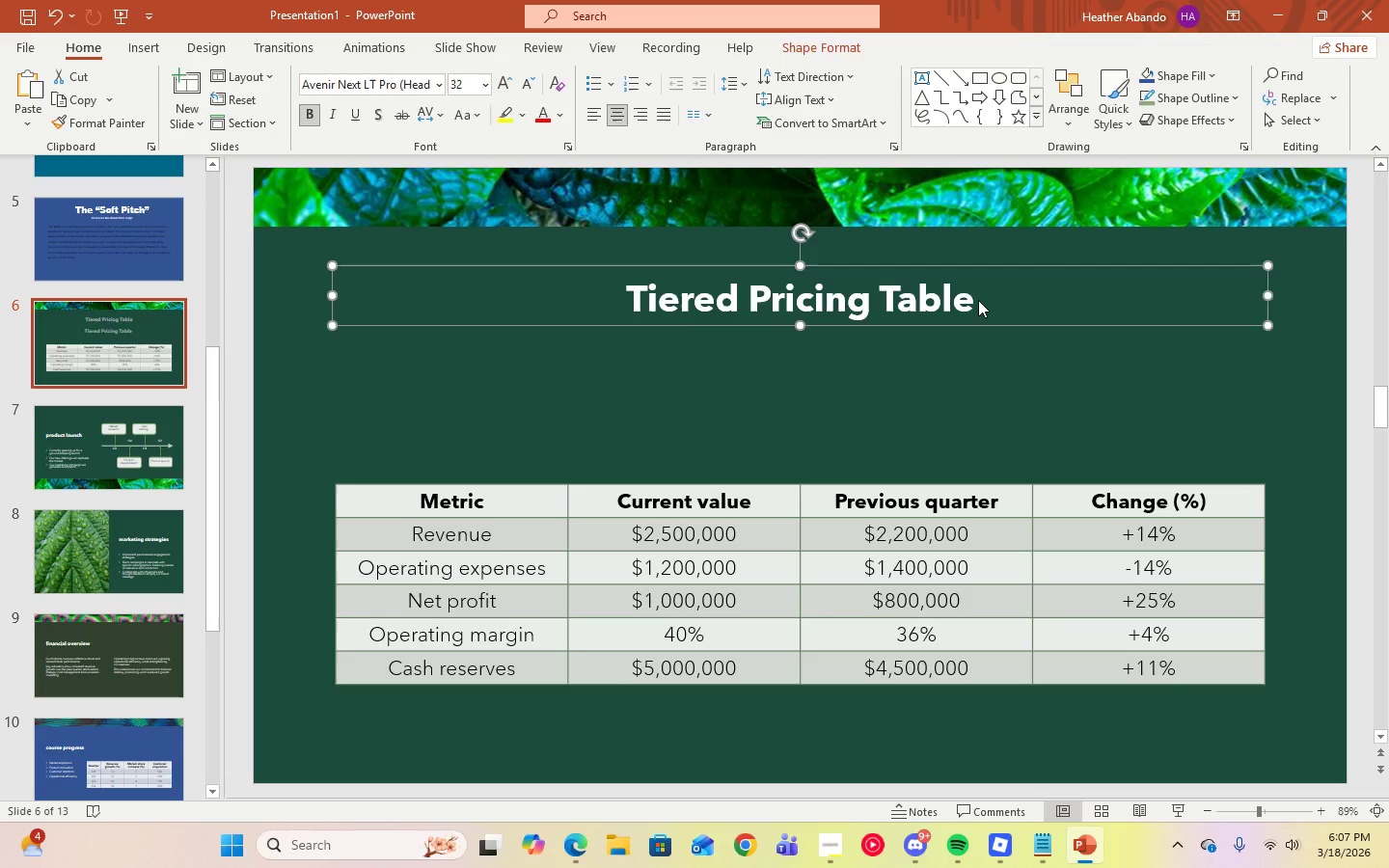 
left_click([978, 300])
 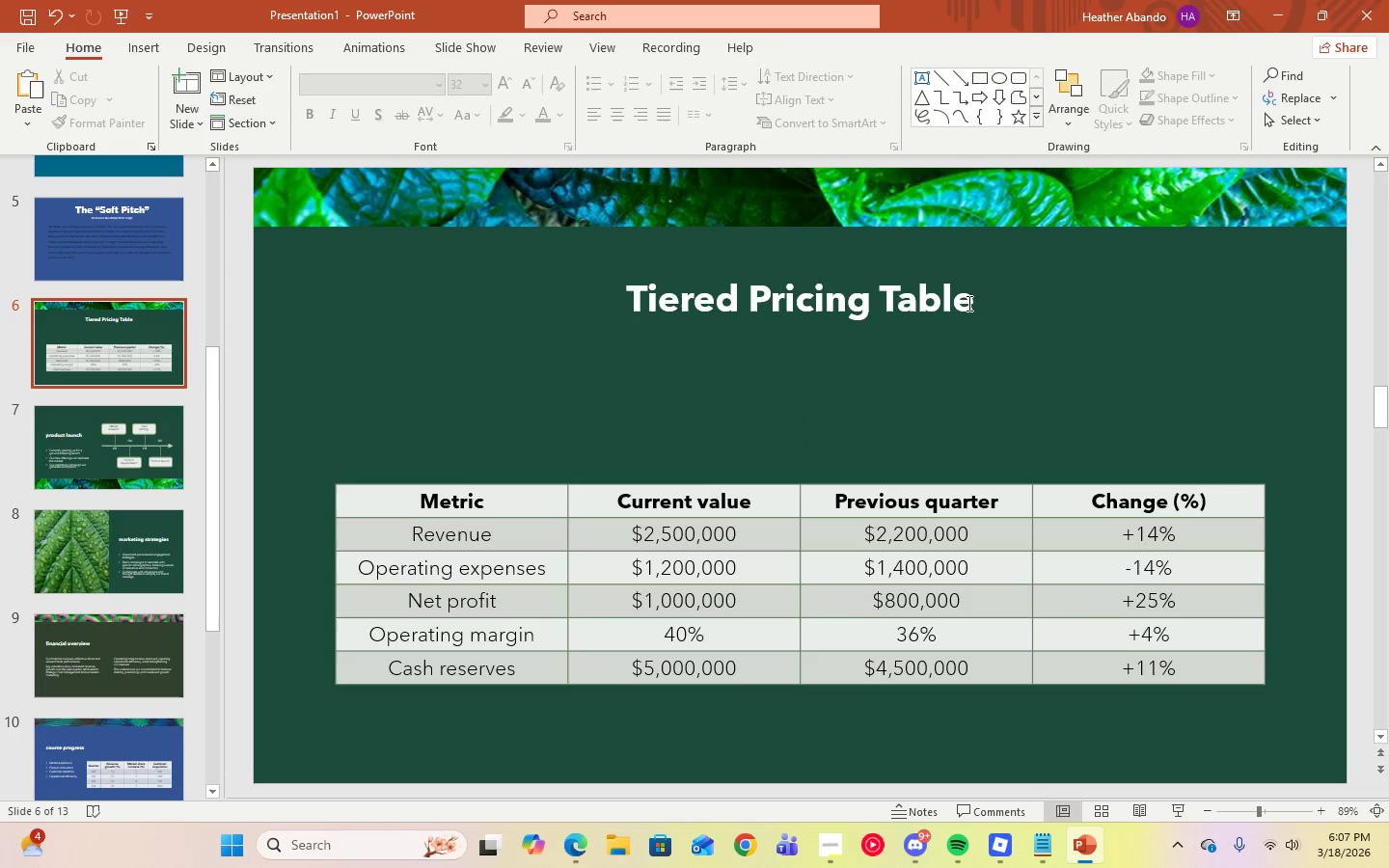 
double_click([965, 303])
 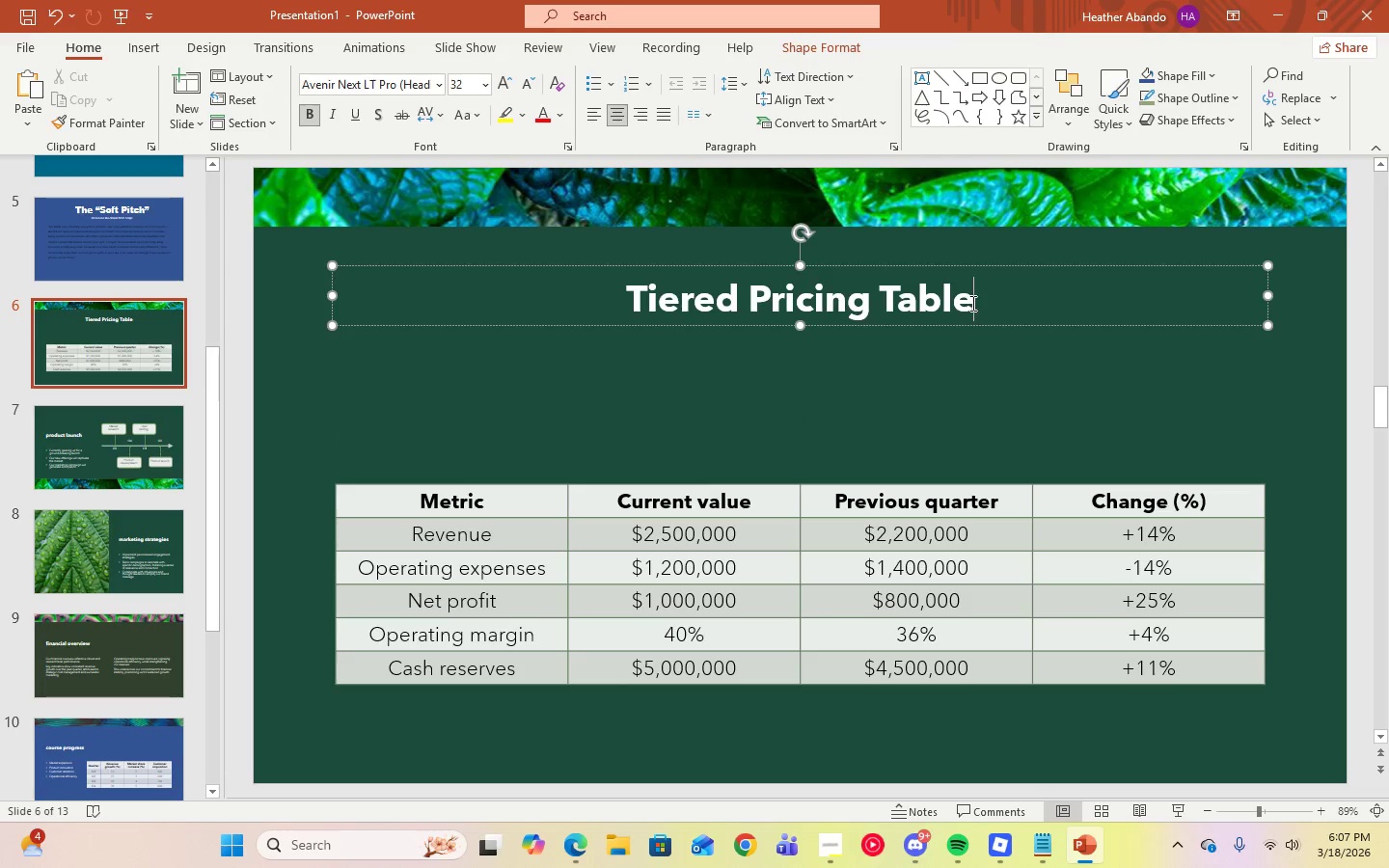 
left_click_drag(start_coordinate=[971, 303], to_coordinate=[622, 305])
 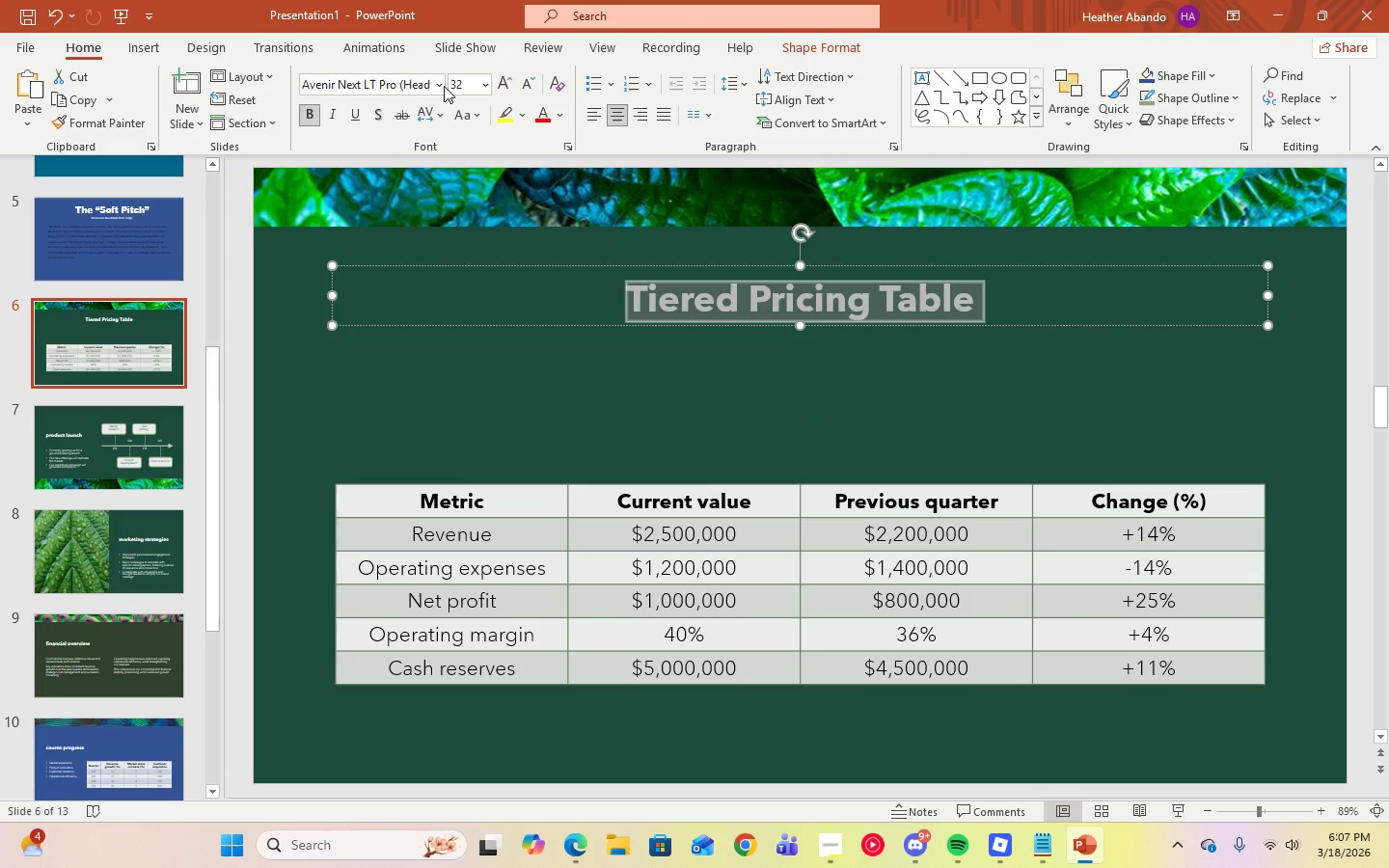 
left_click([443, 86])
 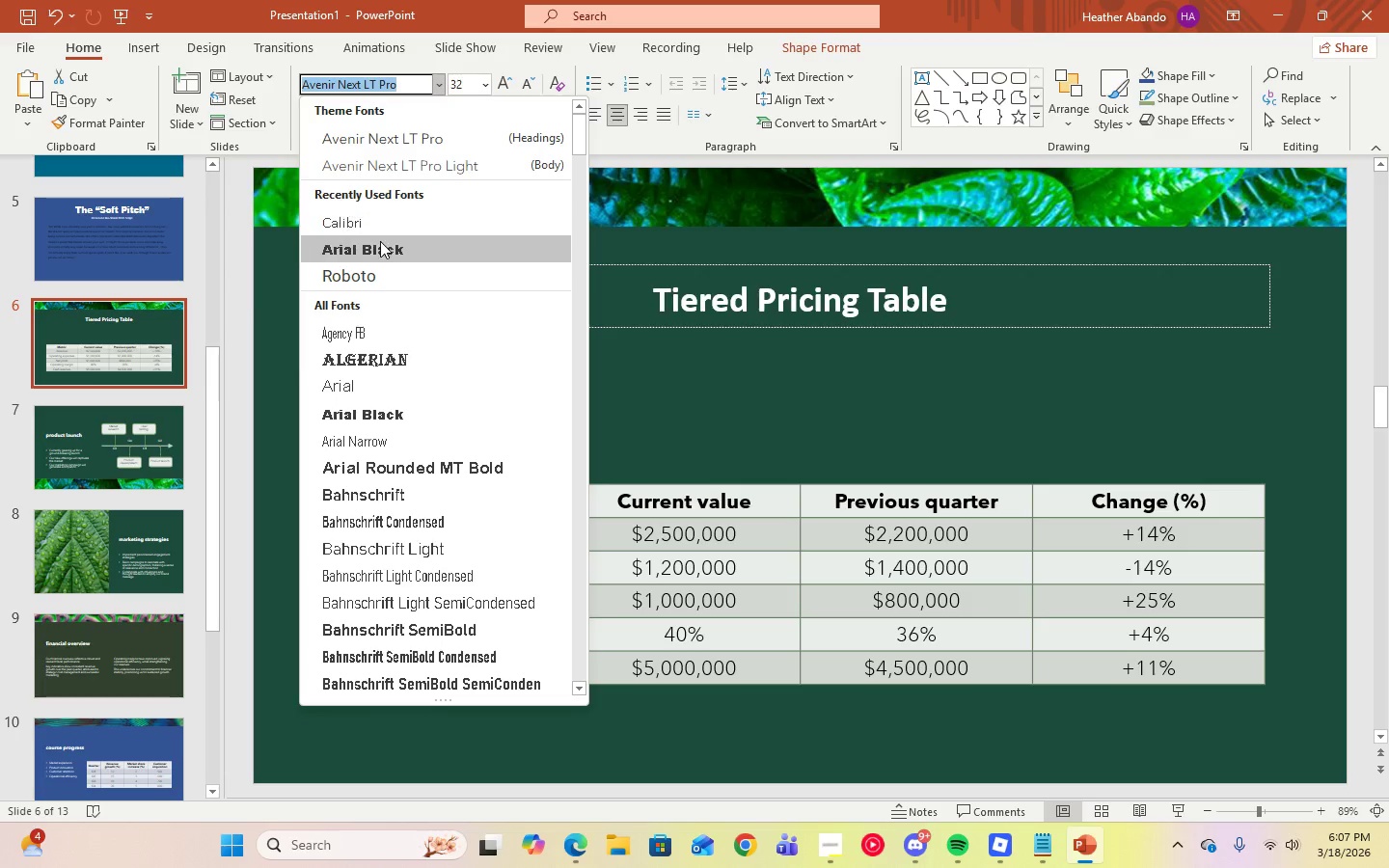 
left_click([380, 243])
 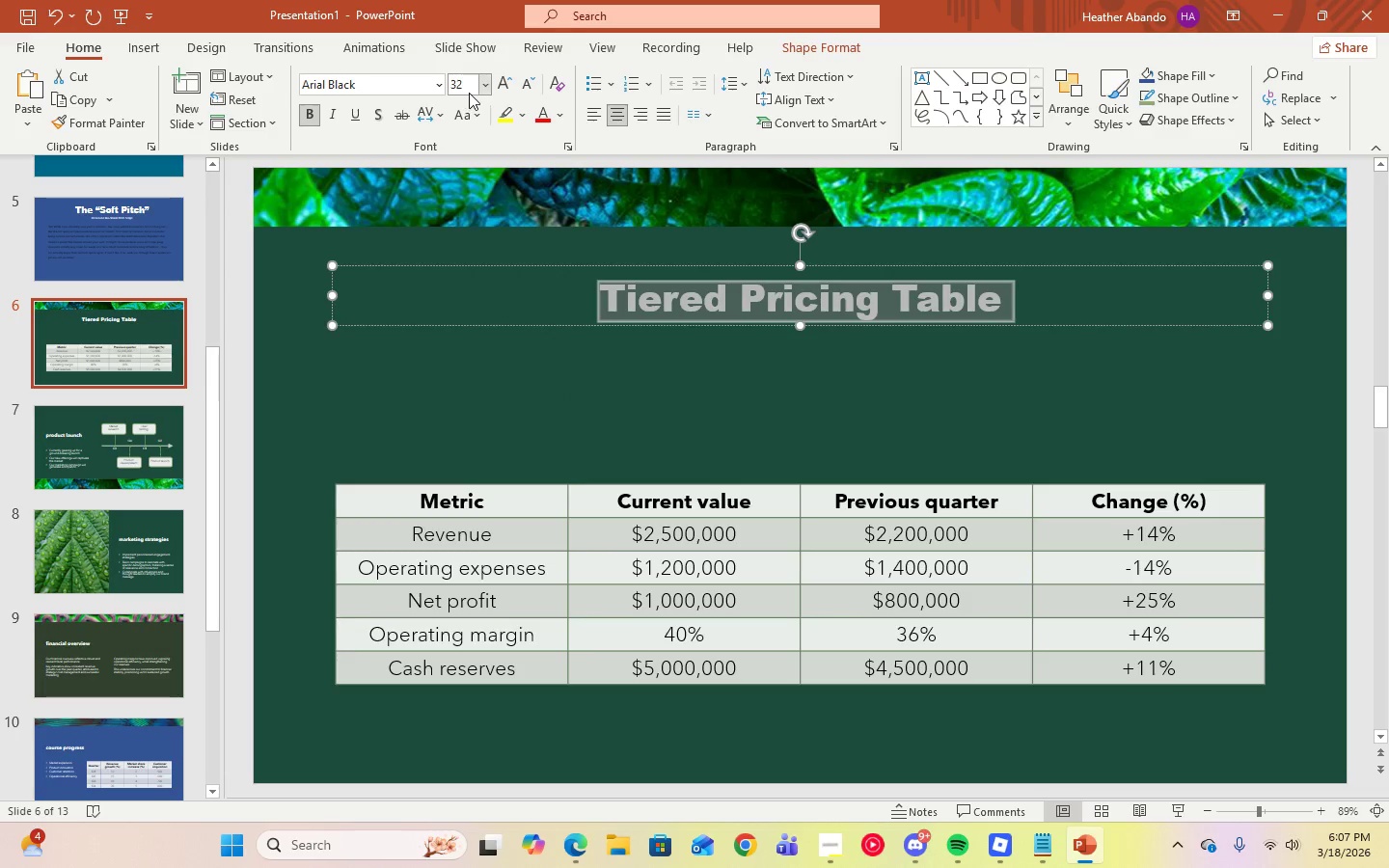 
left_click([480, 90])
 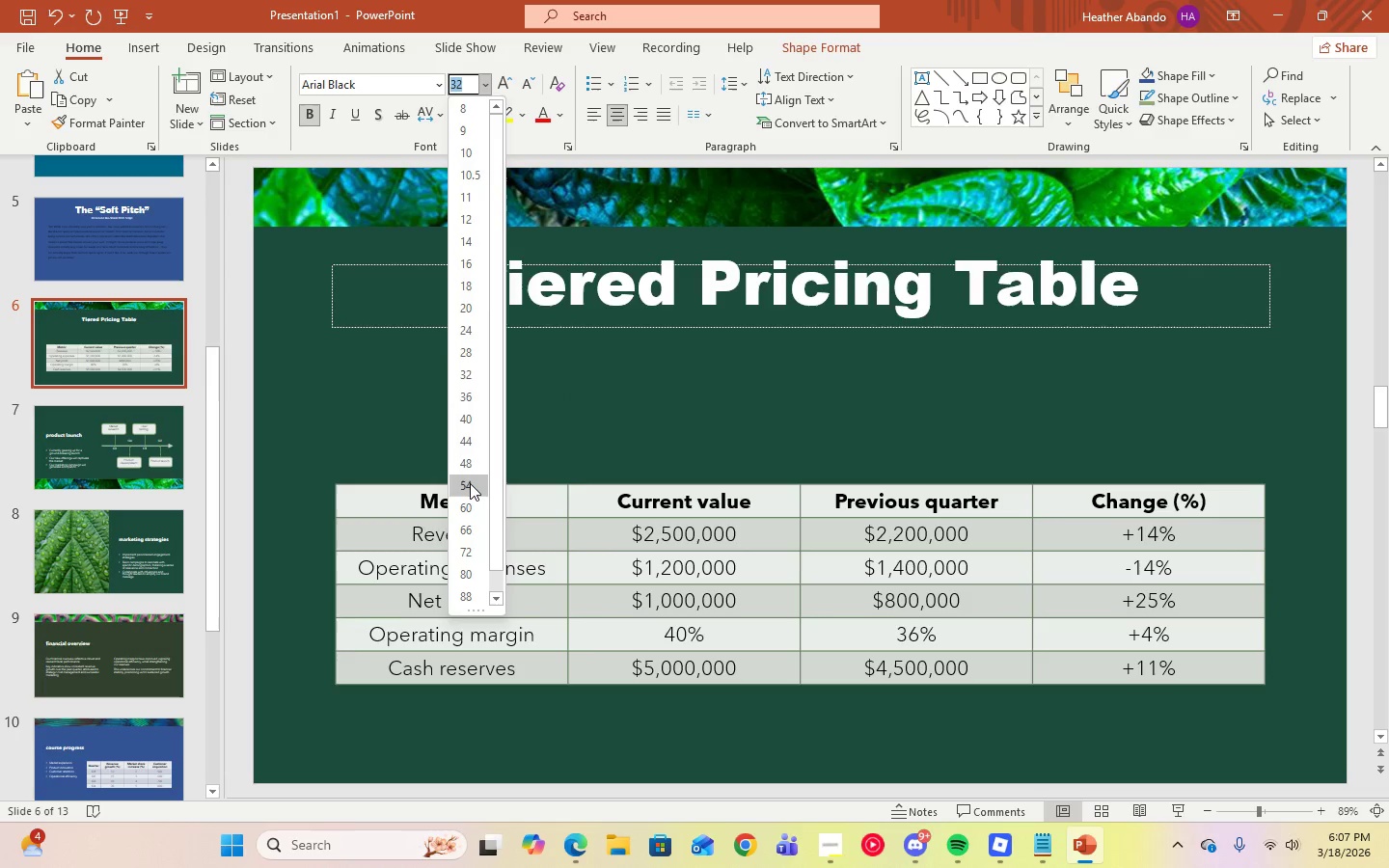 
left_click([471, 484])
 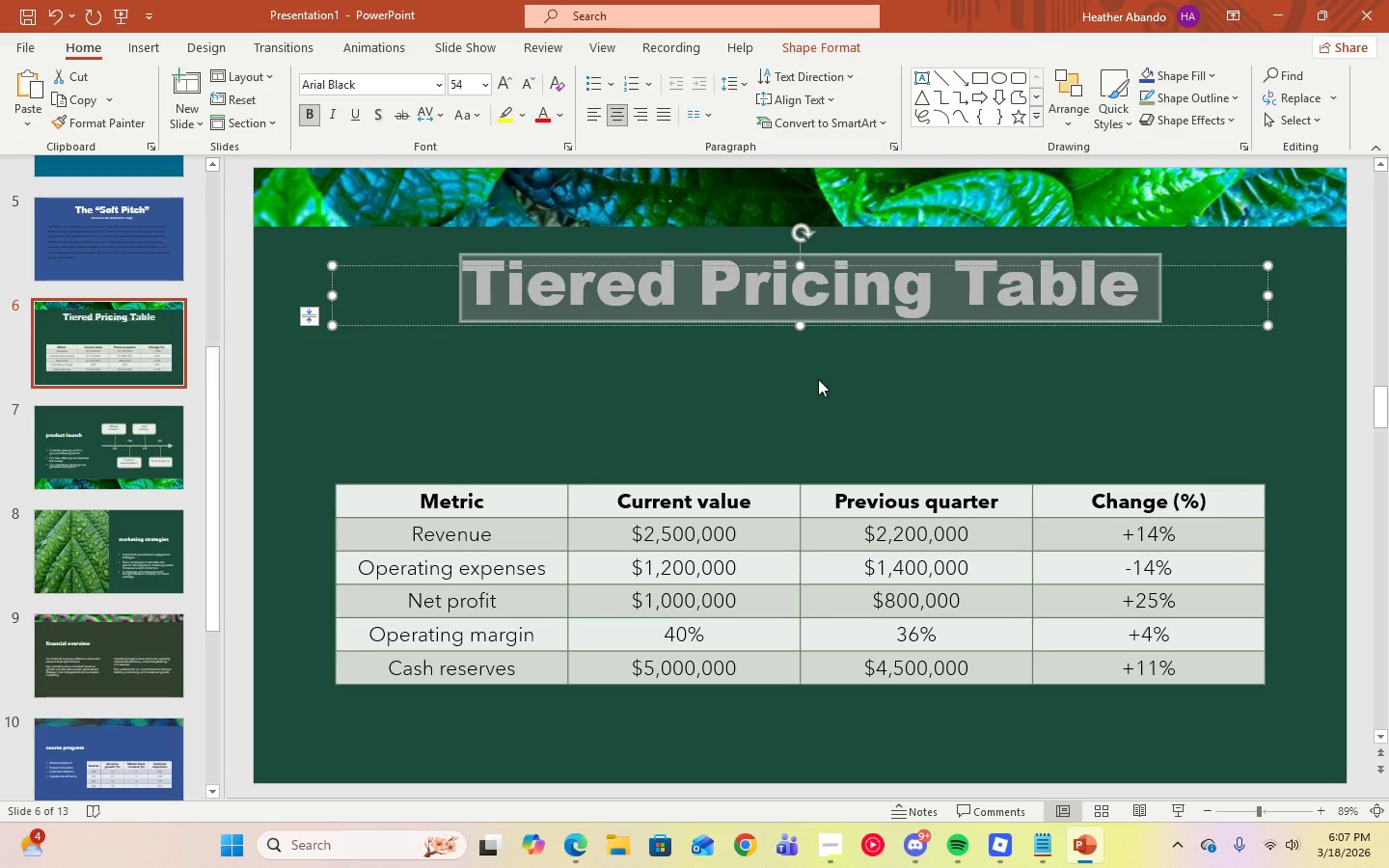 
left_click([818, 379])
 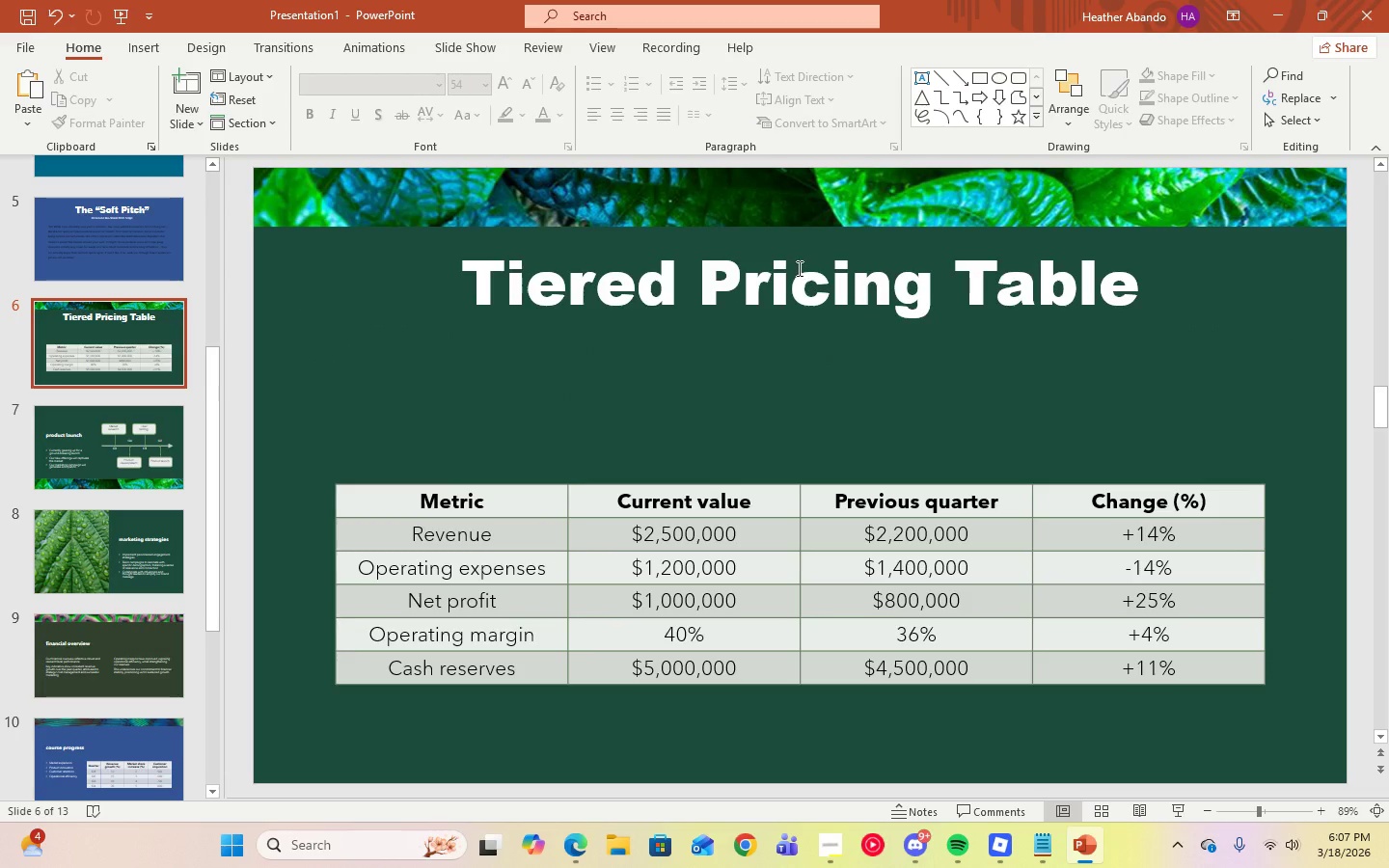 
left_click([798, 268])
 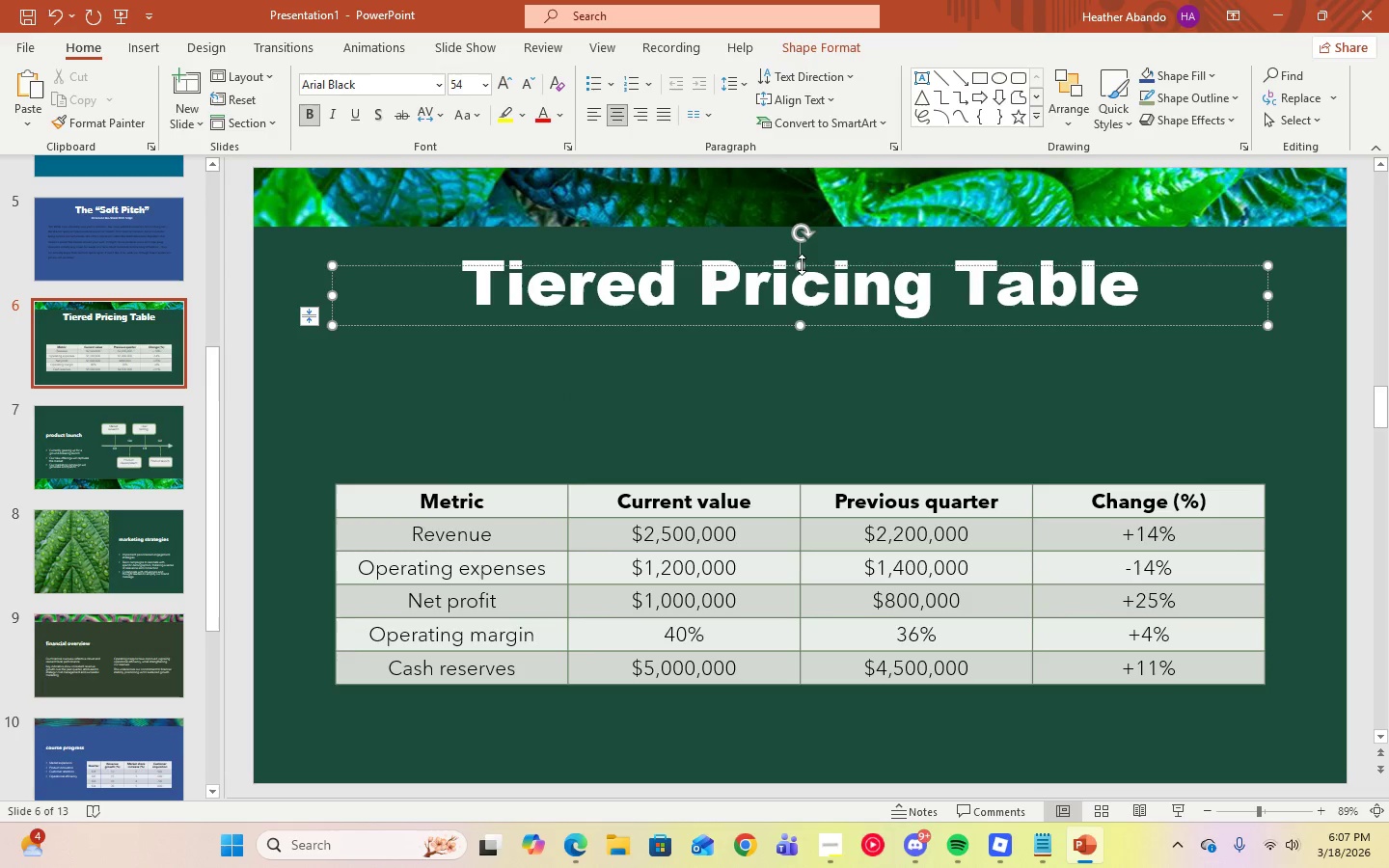 
left_click_drag(start_coordinate=[801, 264], to_coordinate=[801, 258])
 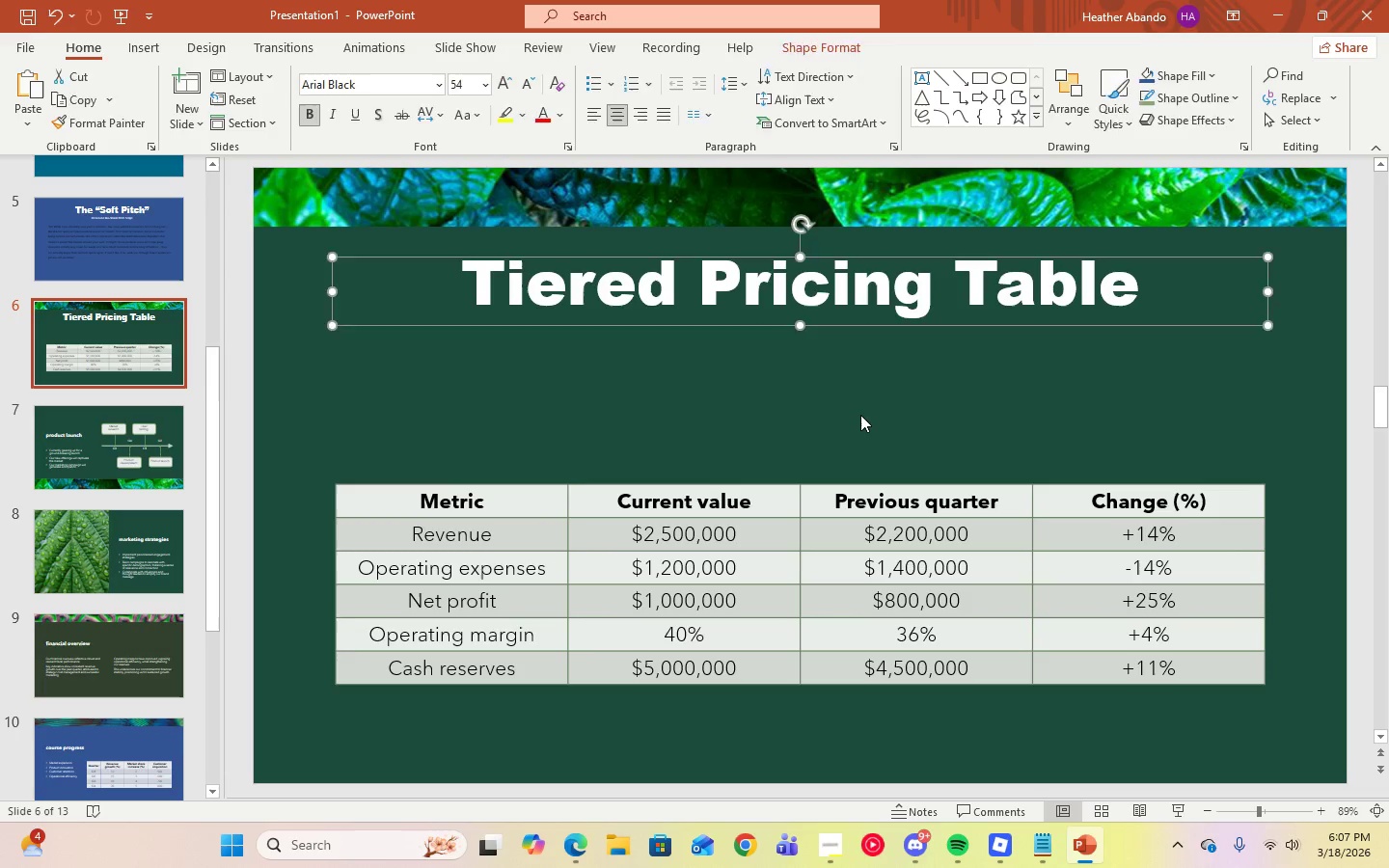 
left_click([860, 415])
 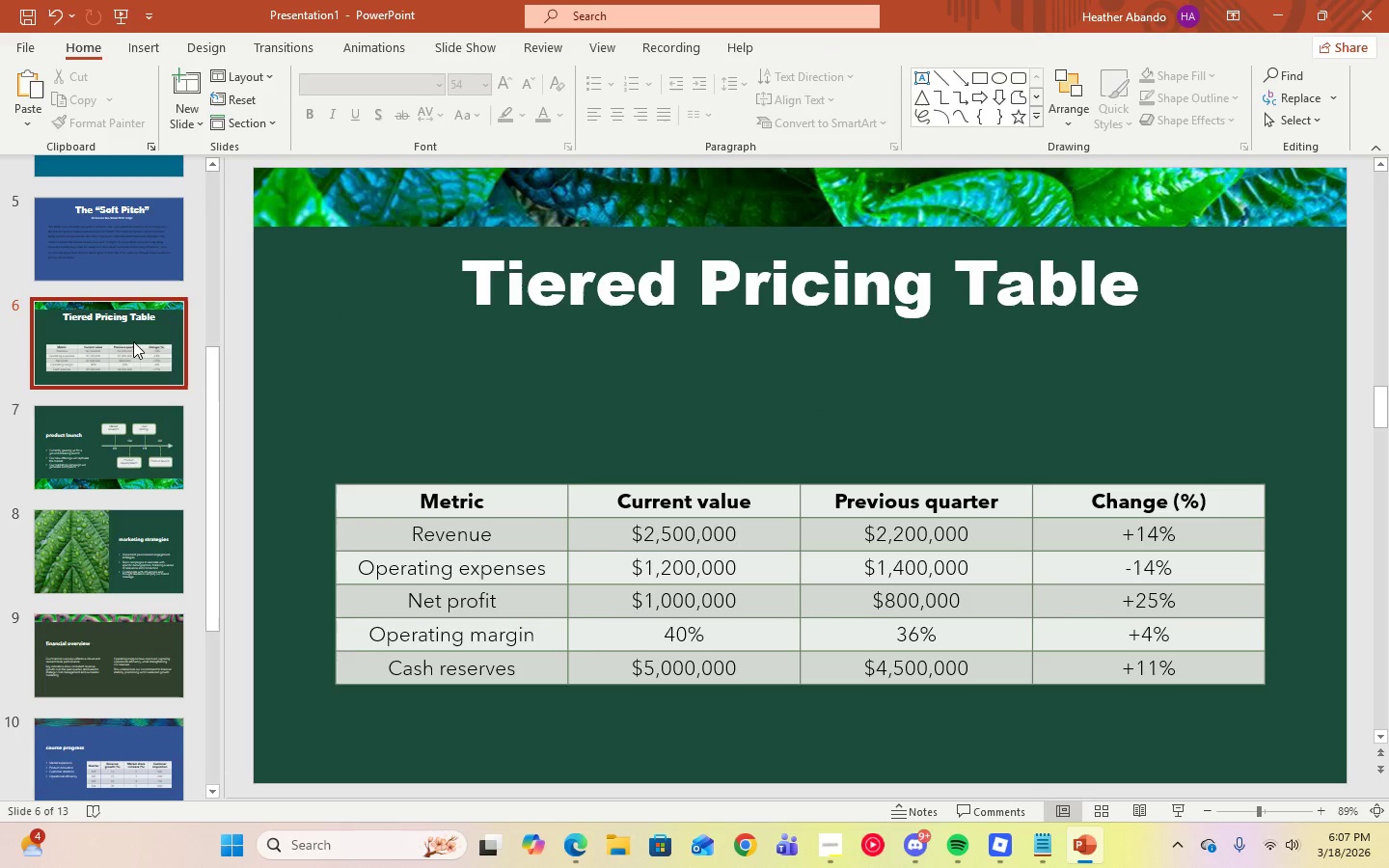 
scroll: coordinate [156, 397], scroll_direction: up, amount: 12.0
 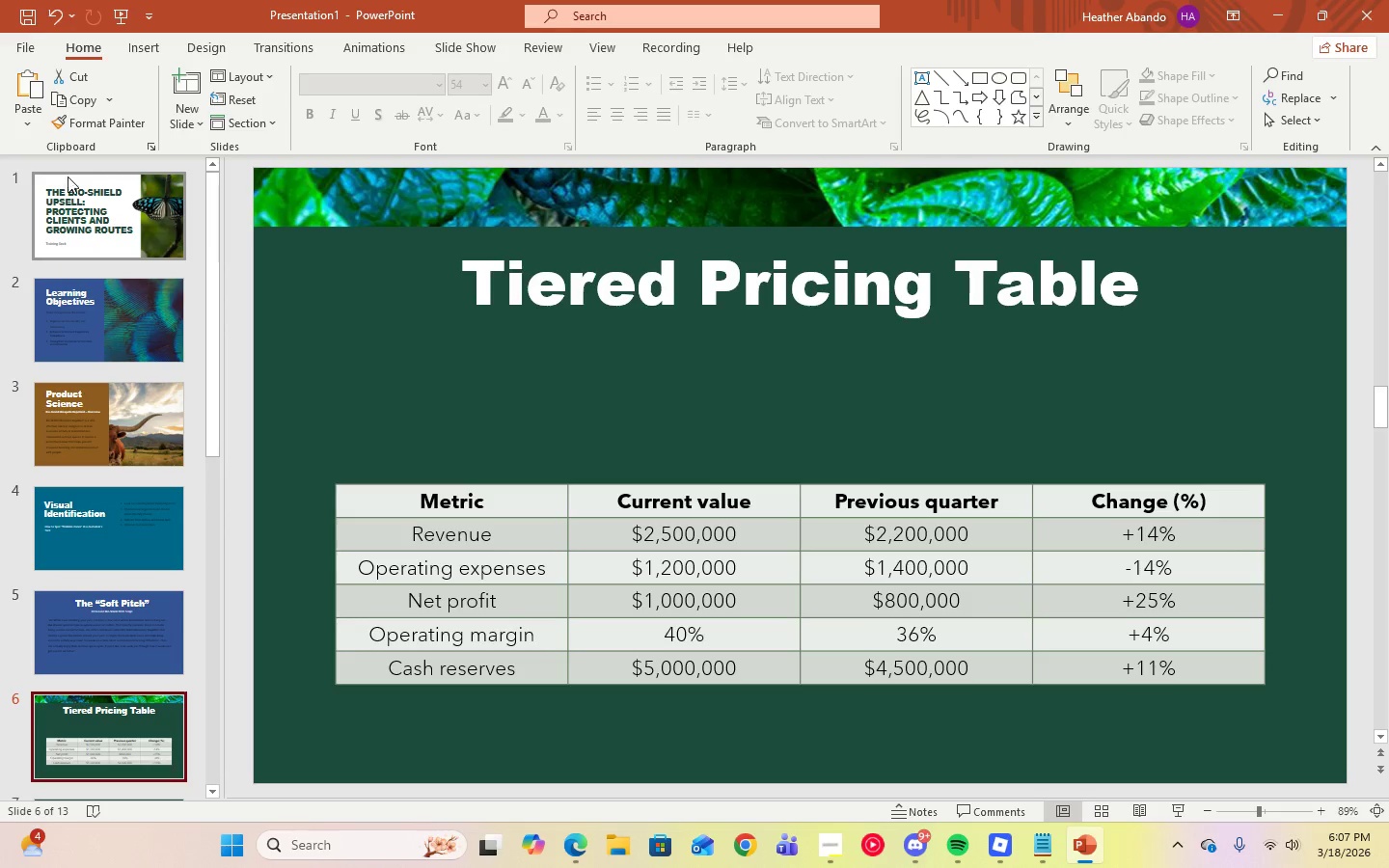 
left_click([76, 194])
 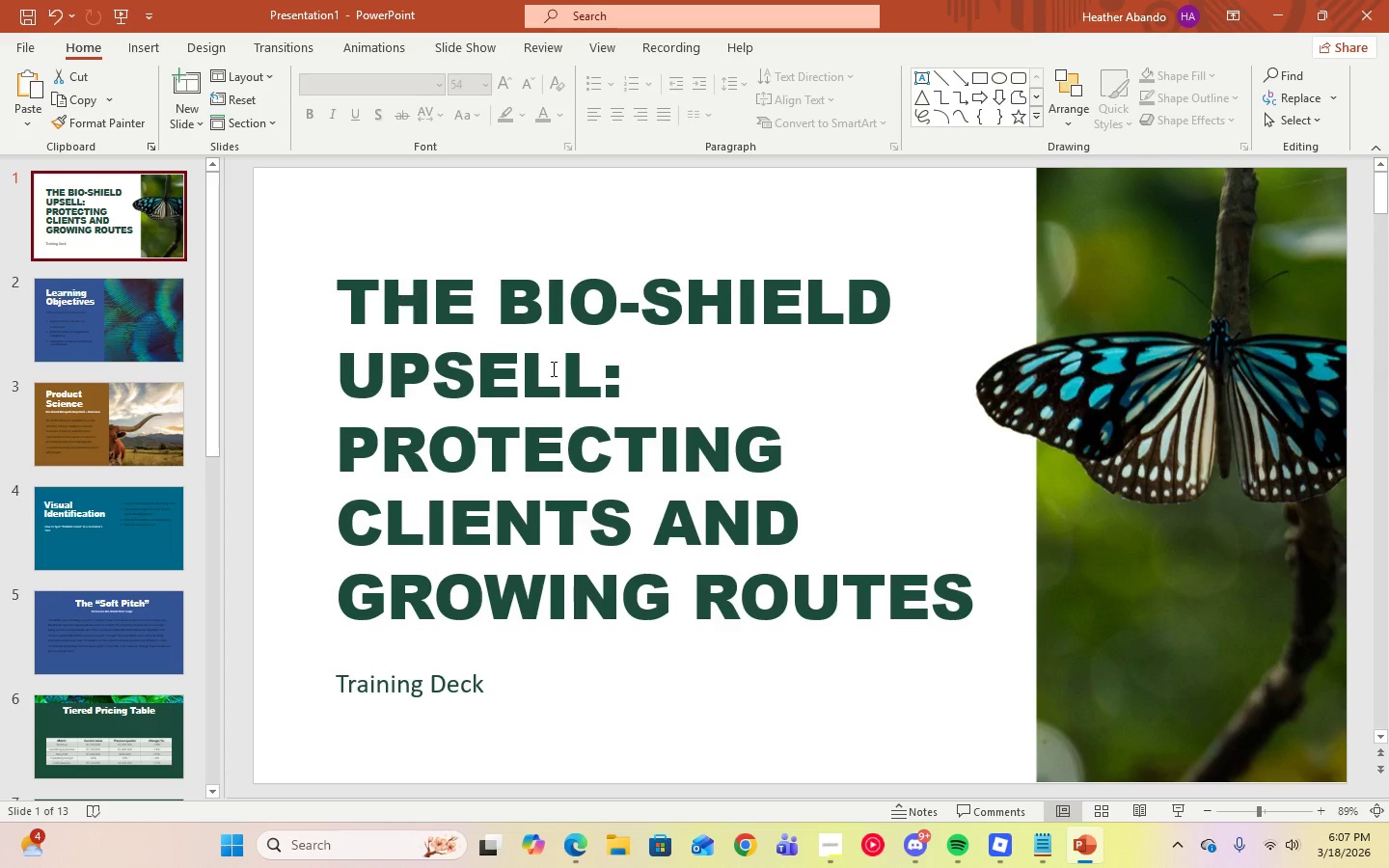 
left_click([562, 376])
 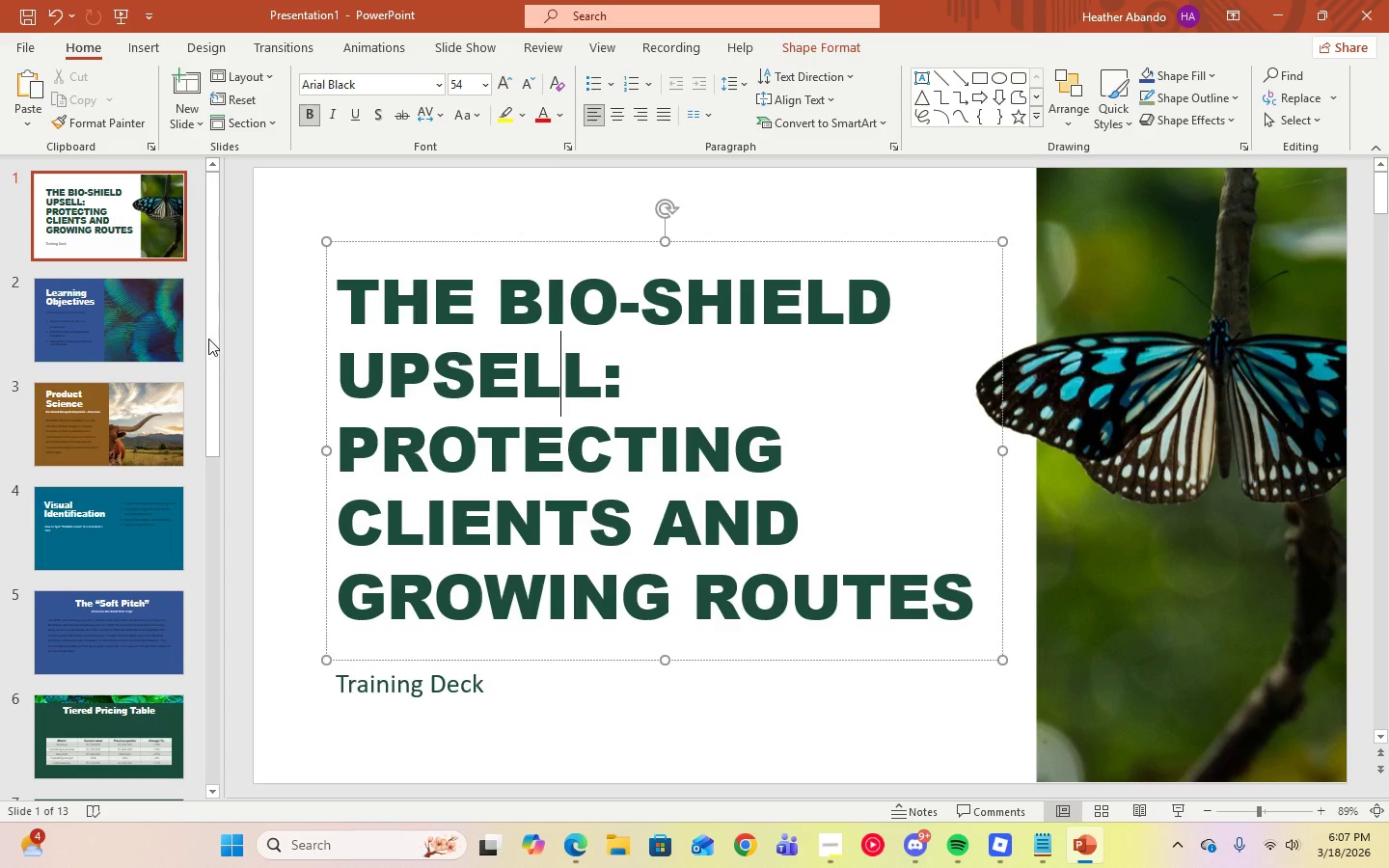 
left_click([103, 320])
 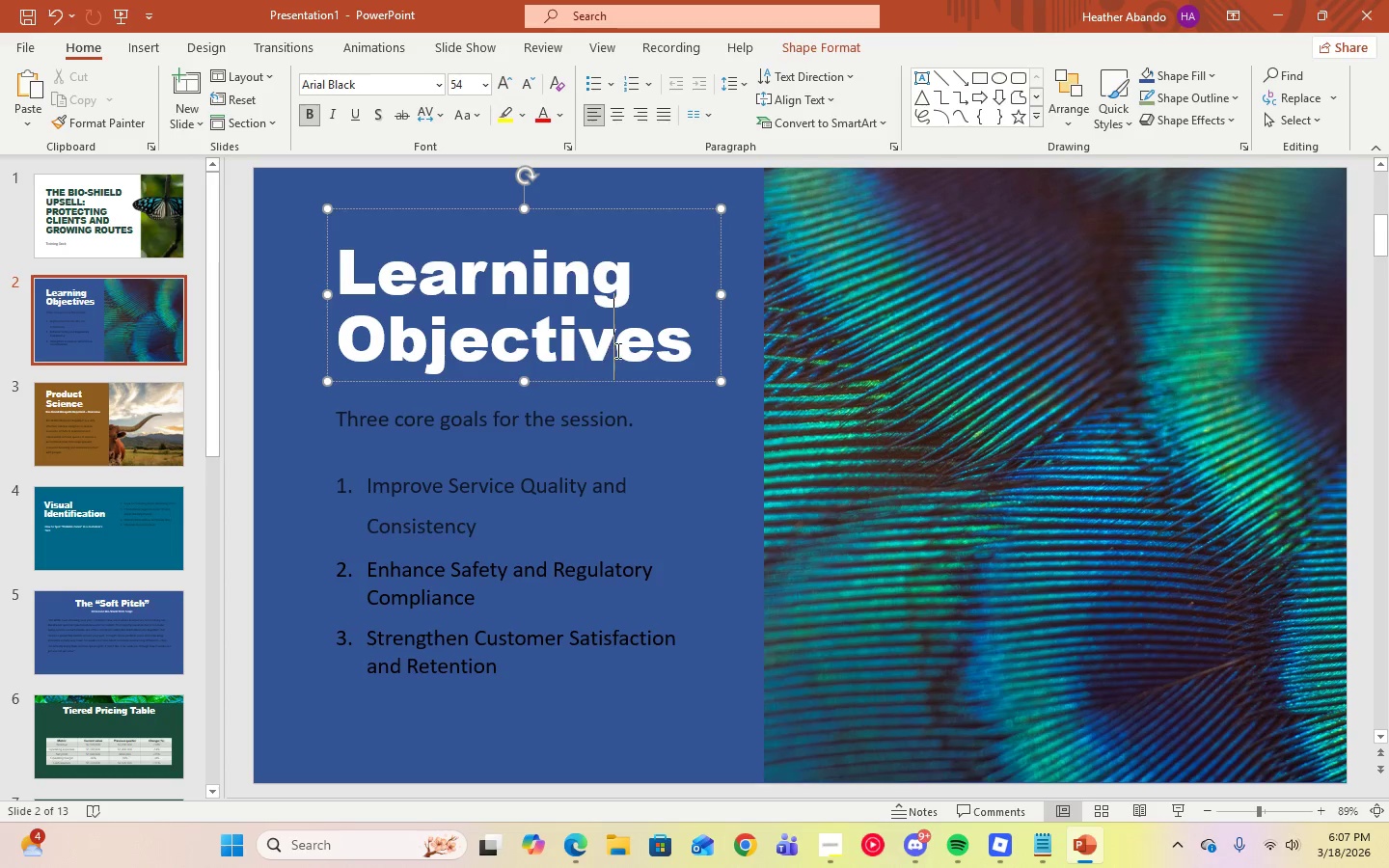 
double_click([674, 346])
 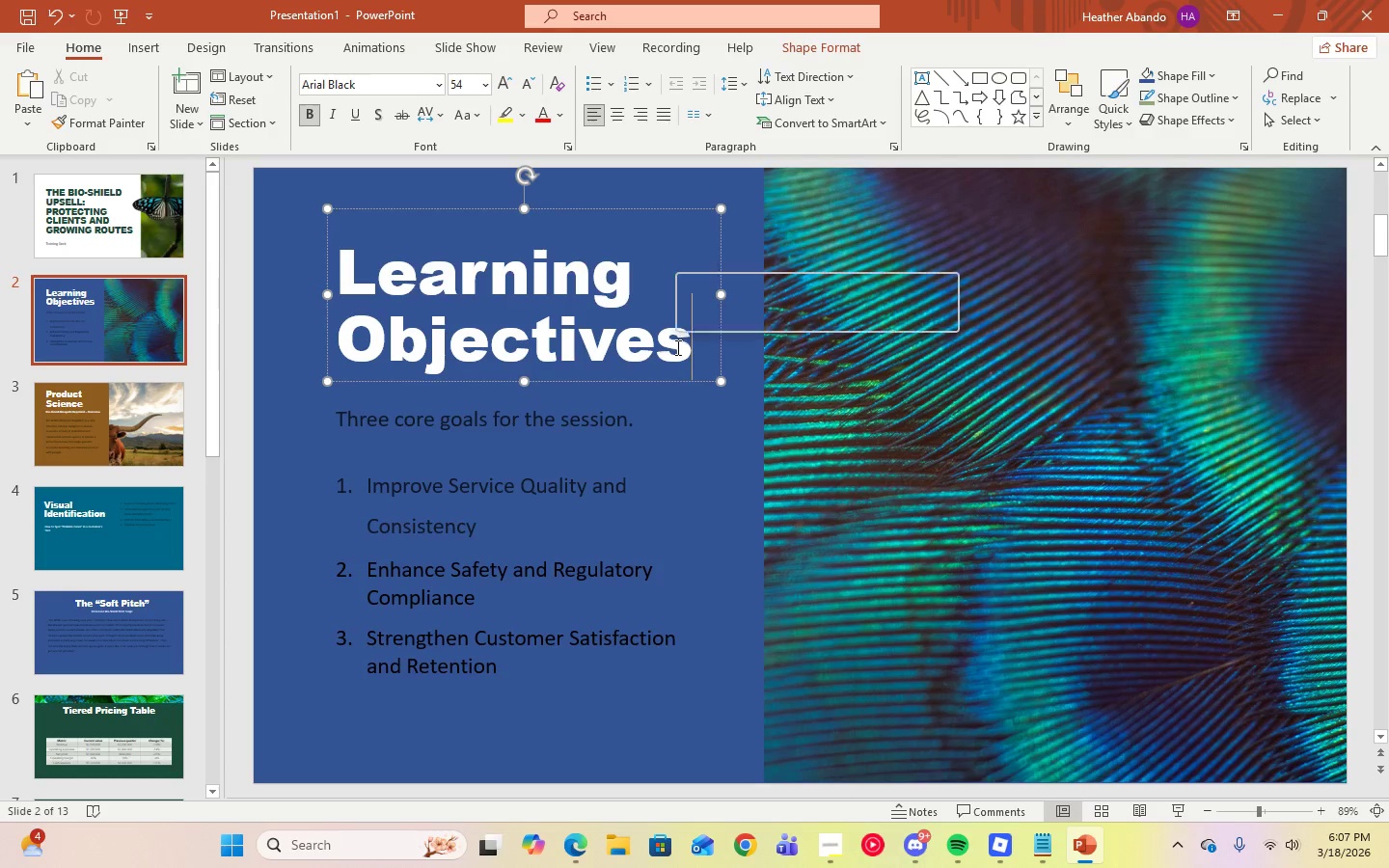 
left_click_drag(start_coordinate=[676, 347], to_coordinate=[418, 287])
 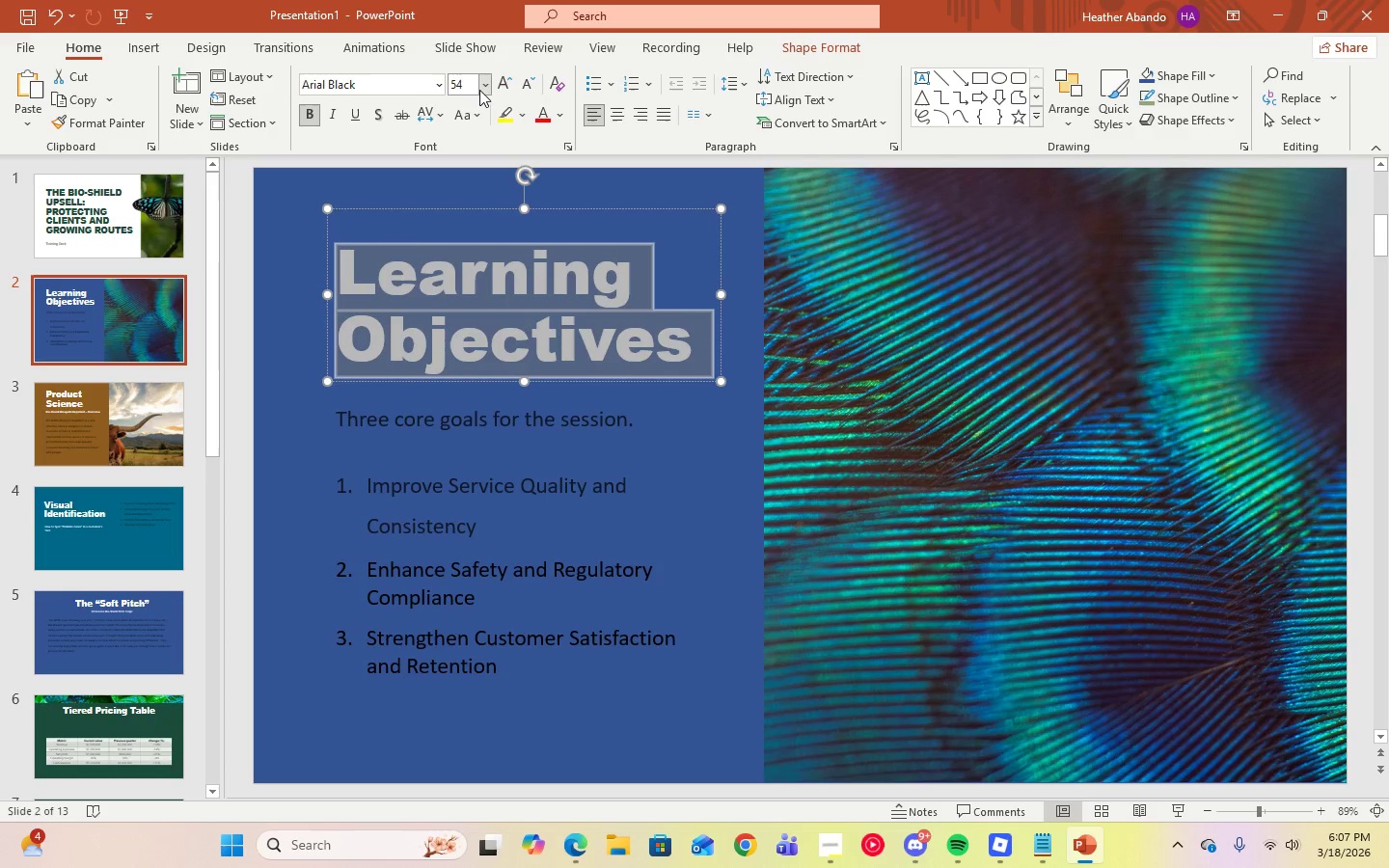 
left_click([479, 87])
 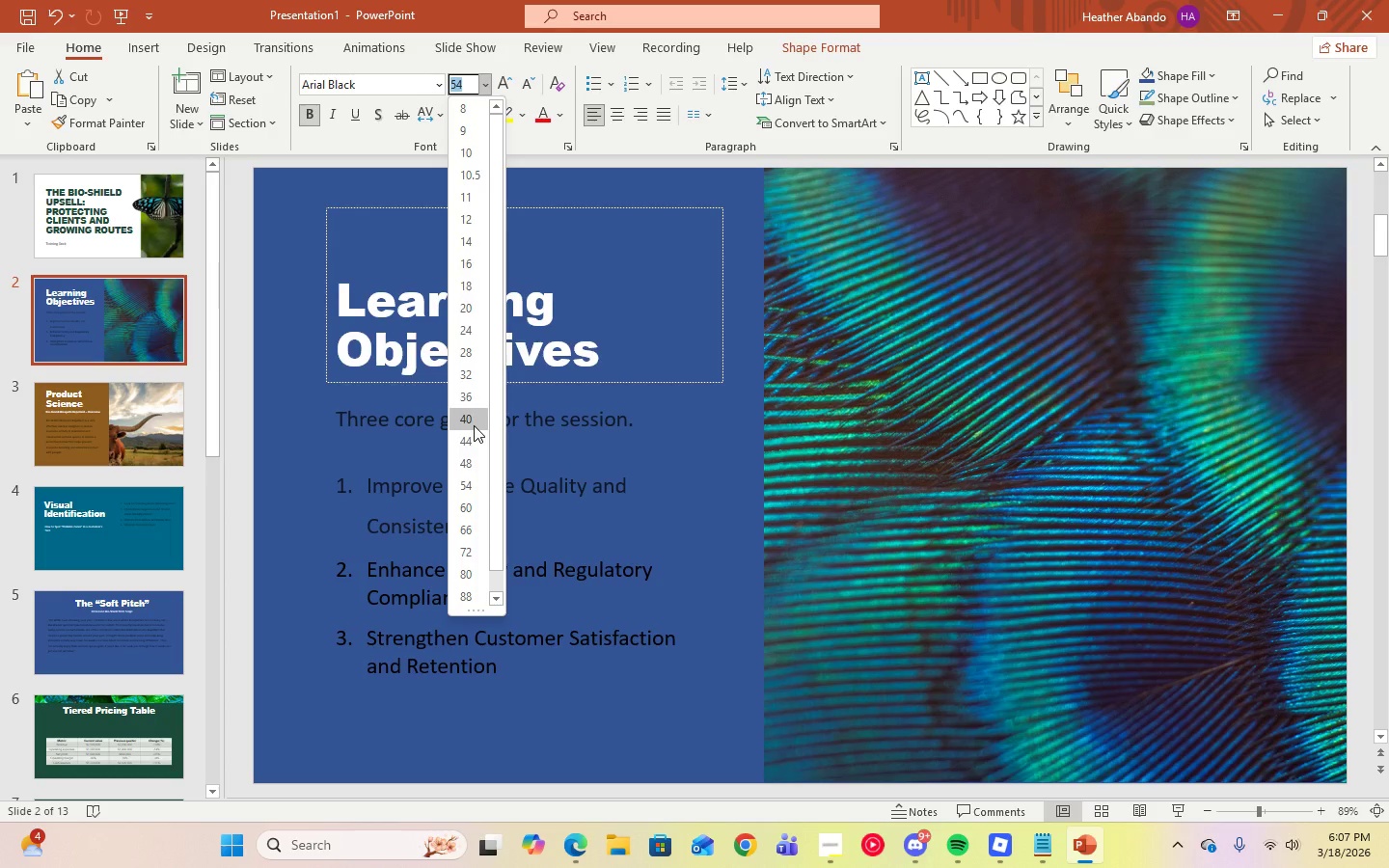 
wait(6.16)
 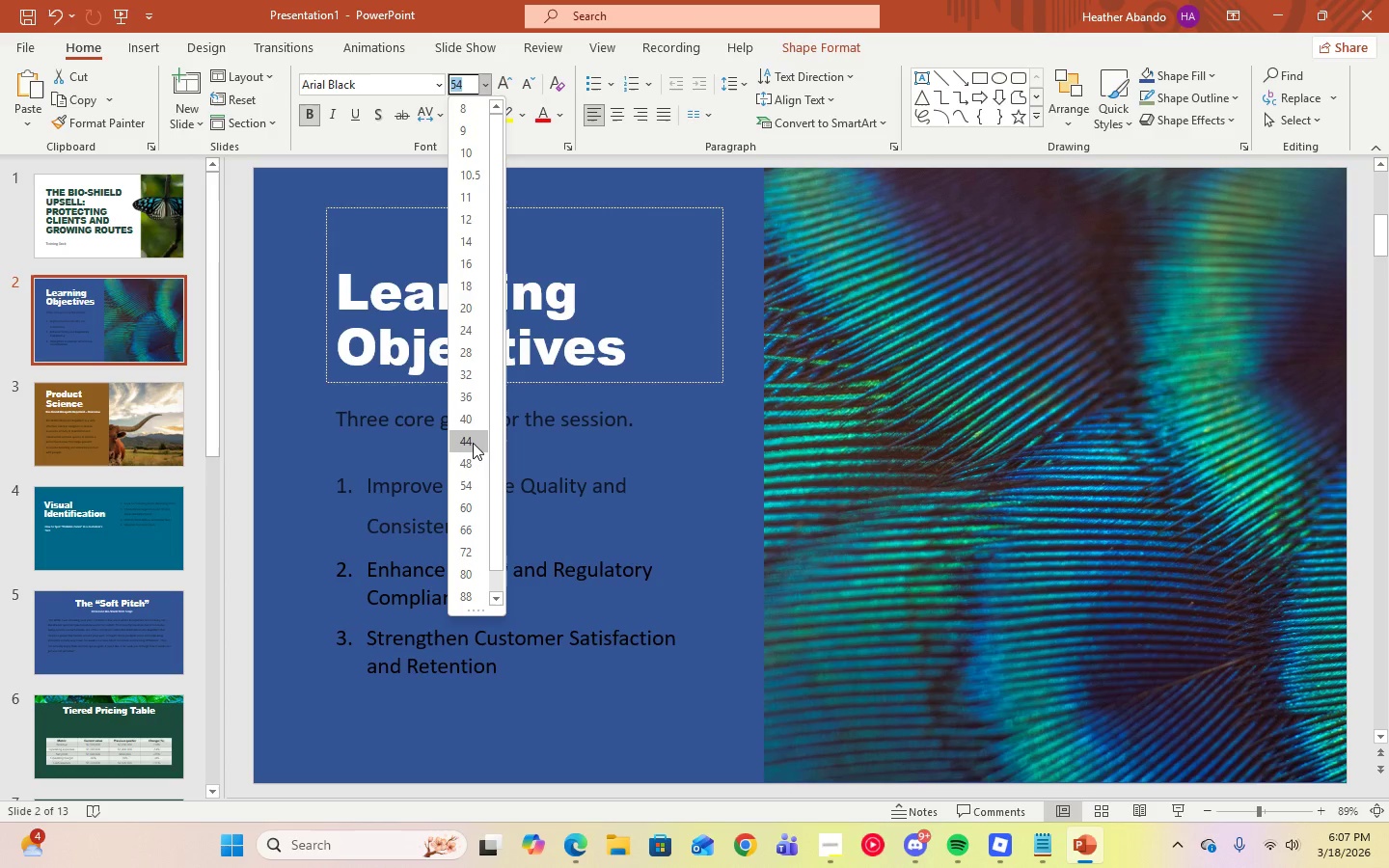 
left_click([474, 425])
 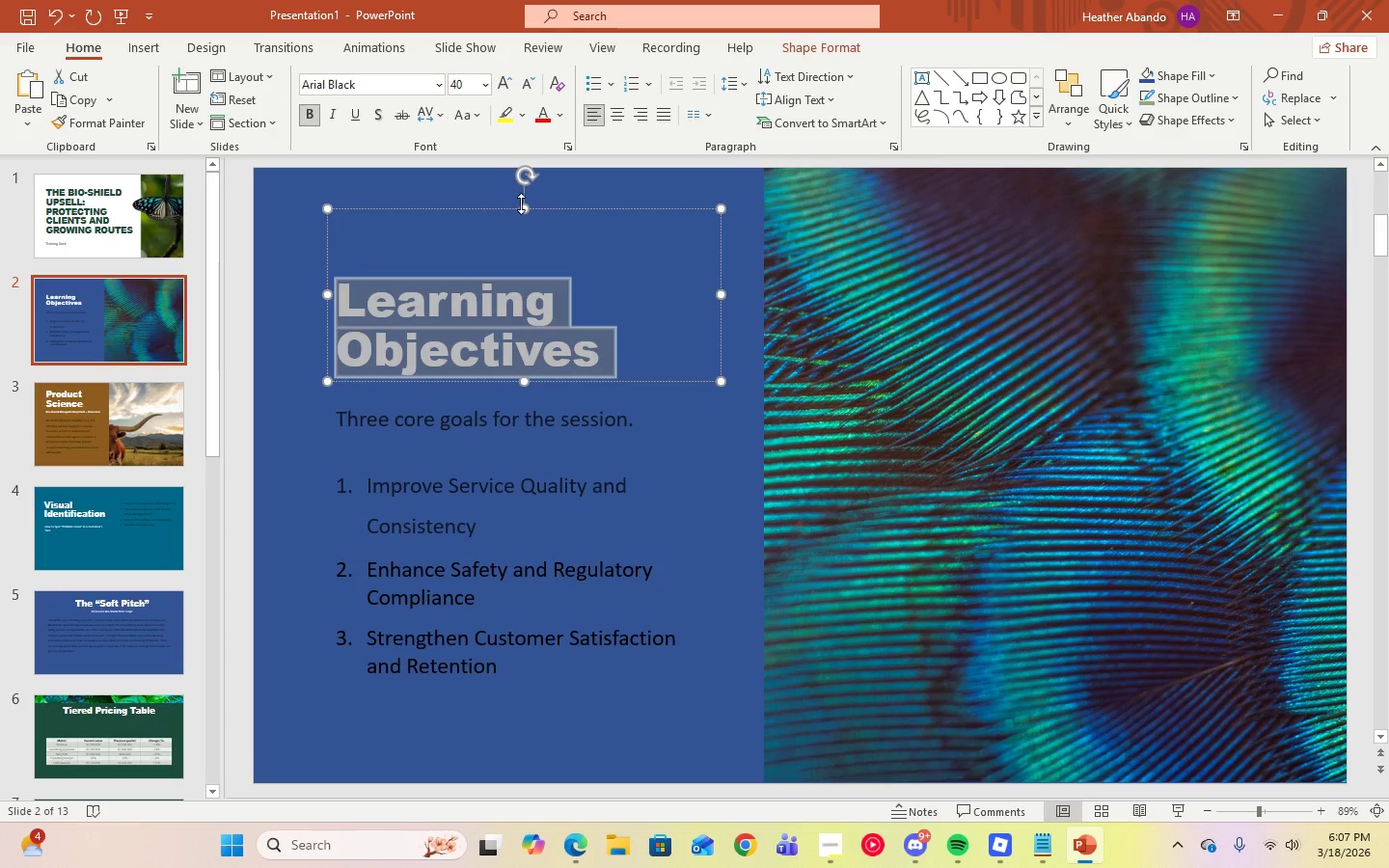 
left_click_drag(start_coordinate=[522, 205], to_coordinate=[531, 269])
 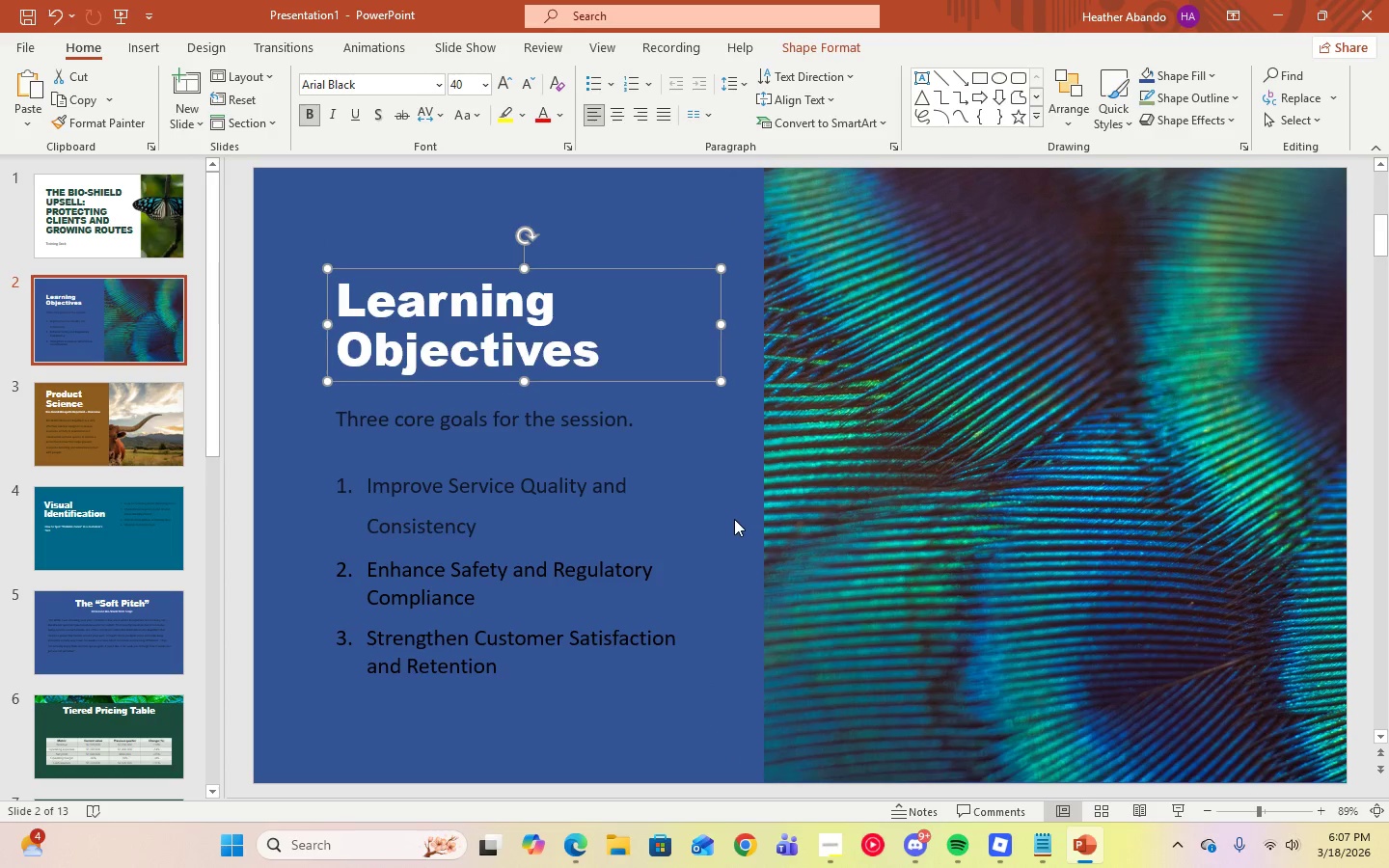 
left_click([734, 518])
 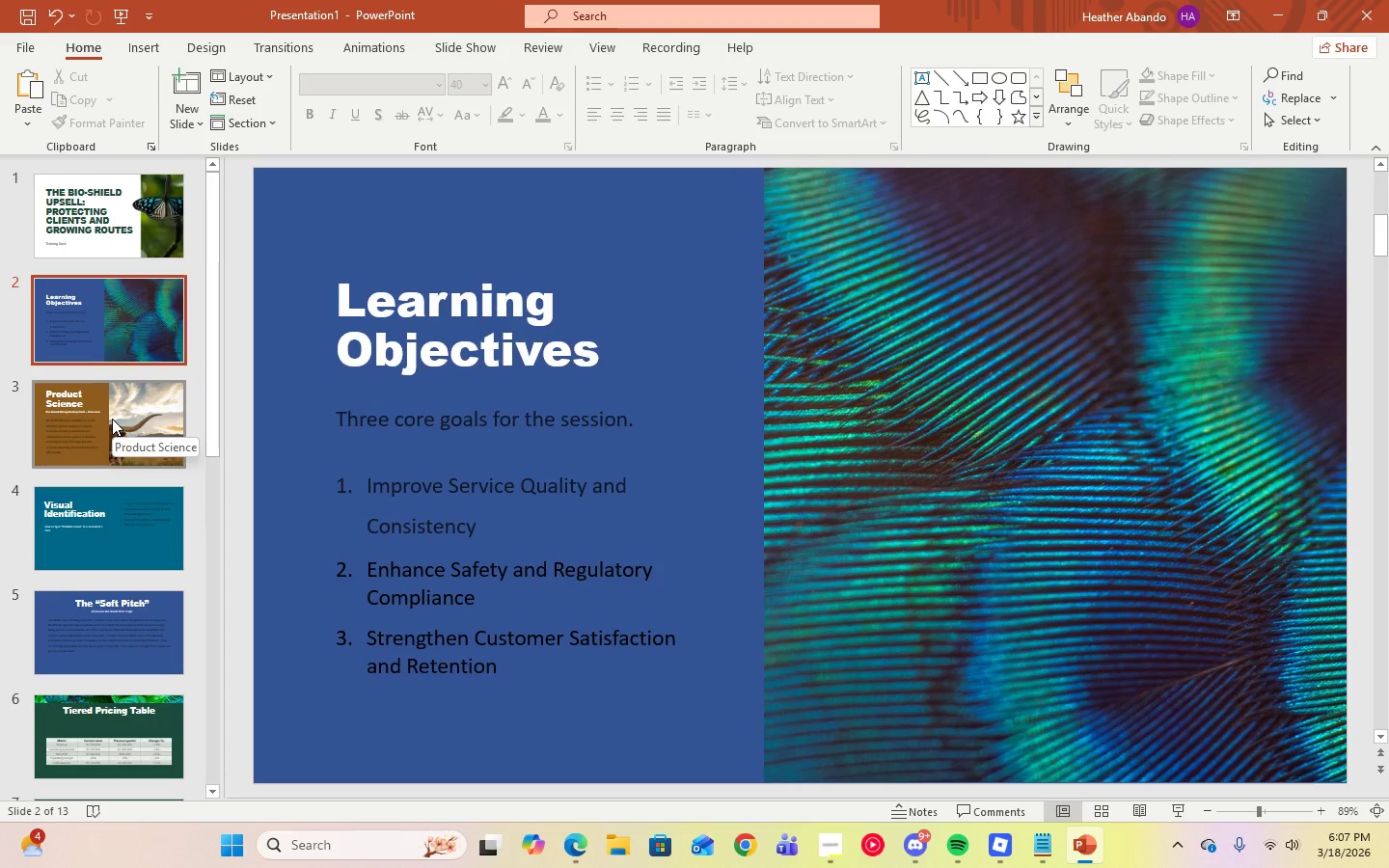 
left_click([112, 419])
 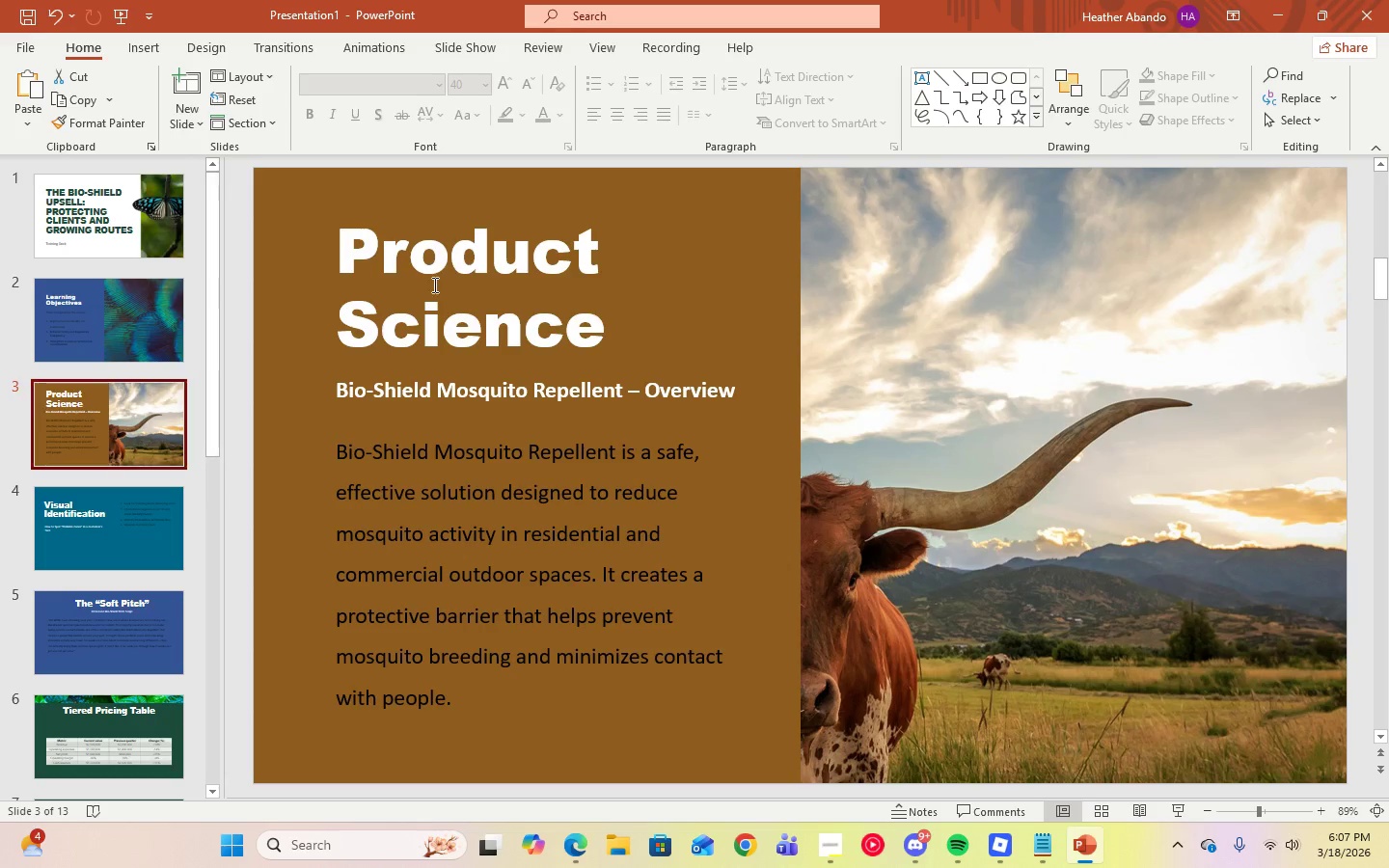 
left_click([444, 289])
 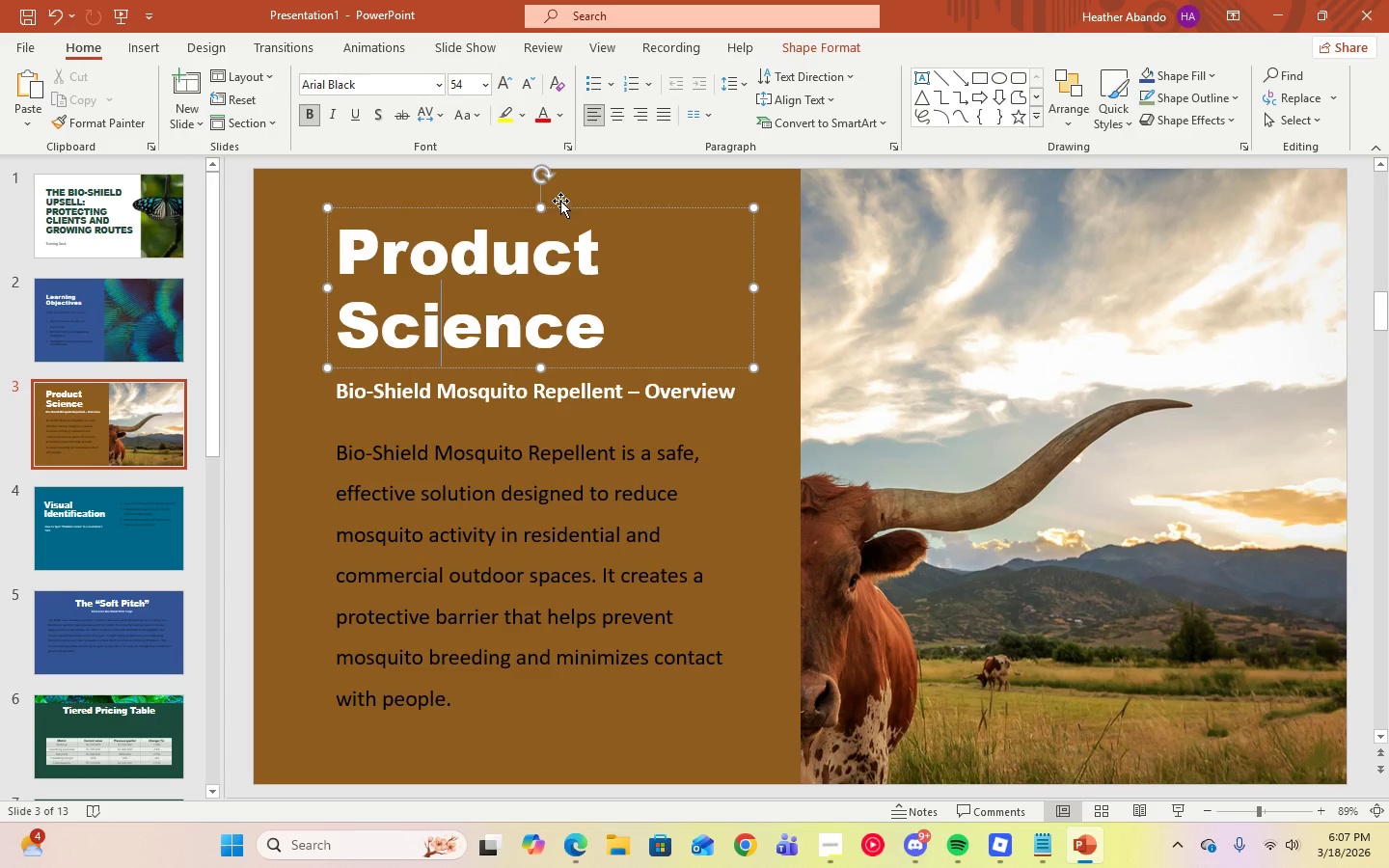 
left_click([617, 318])
 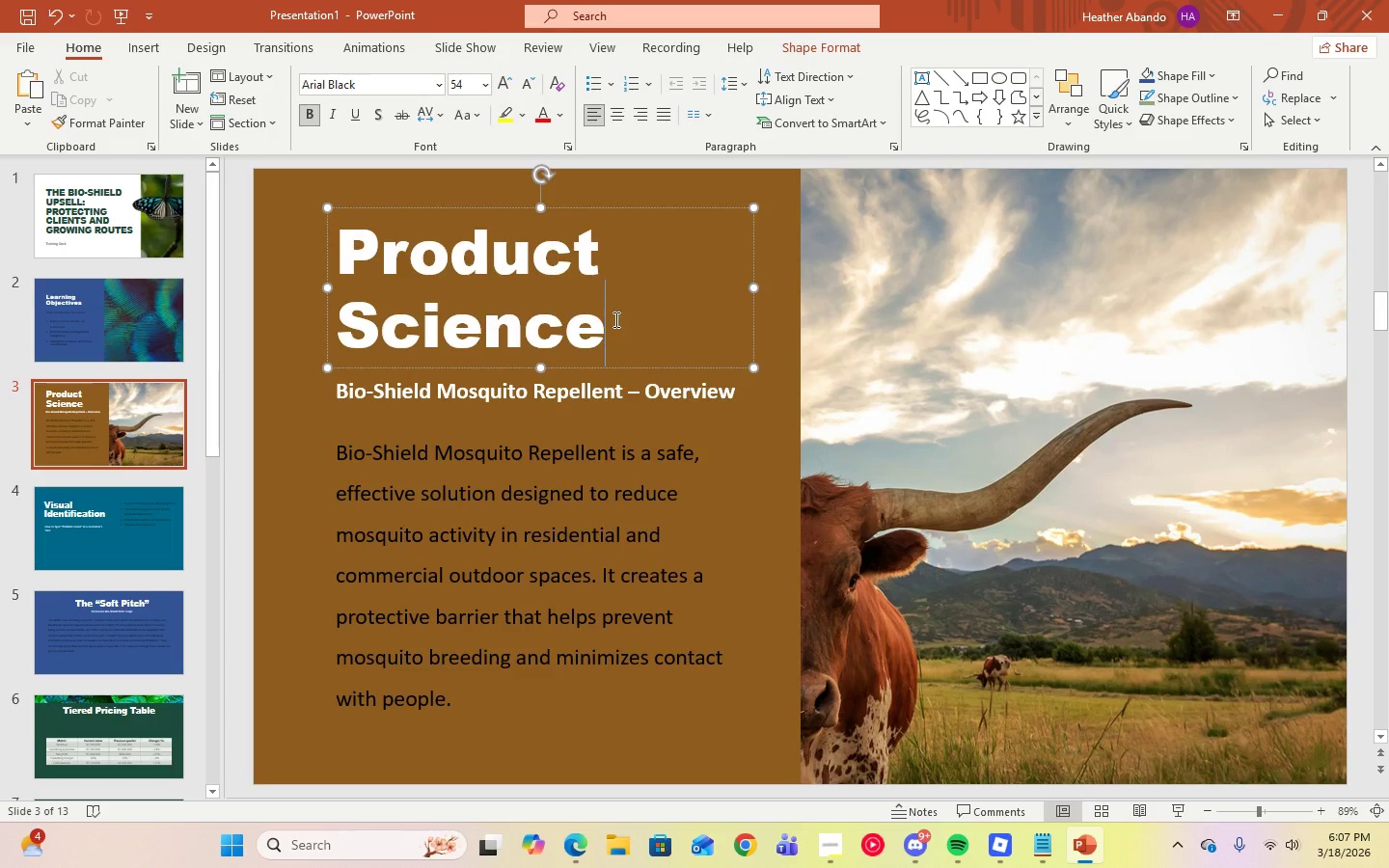 
left_click_drag(start_coordinate=[615, 319], to_coordinate=[399, 242])
 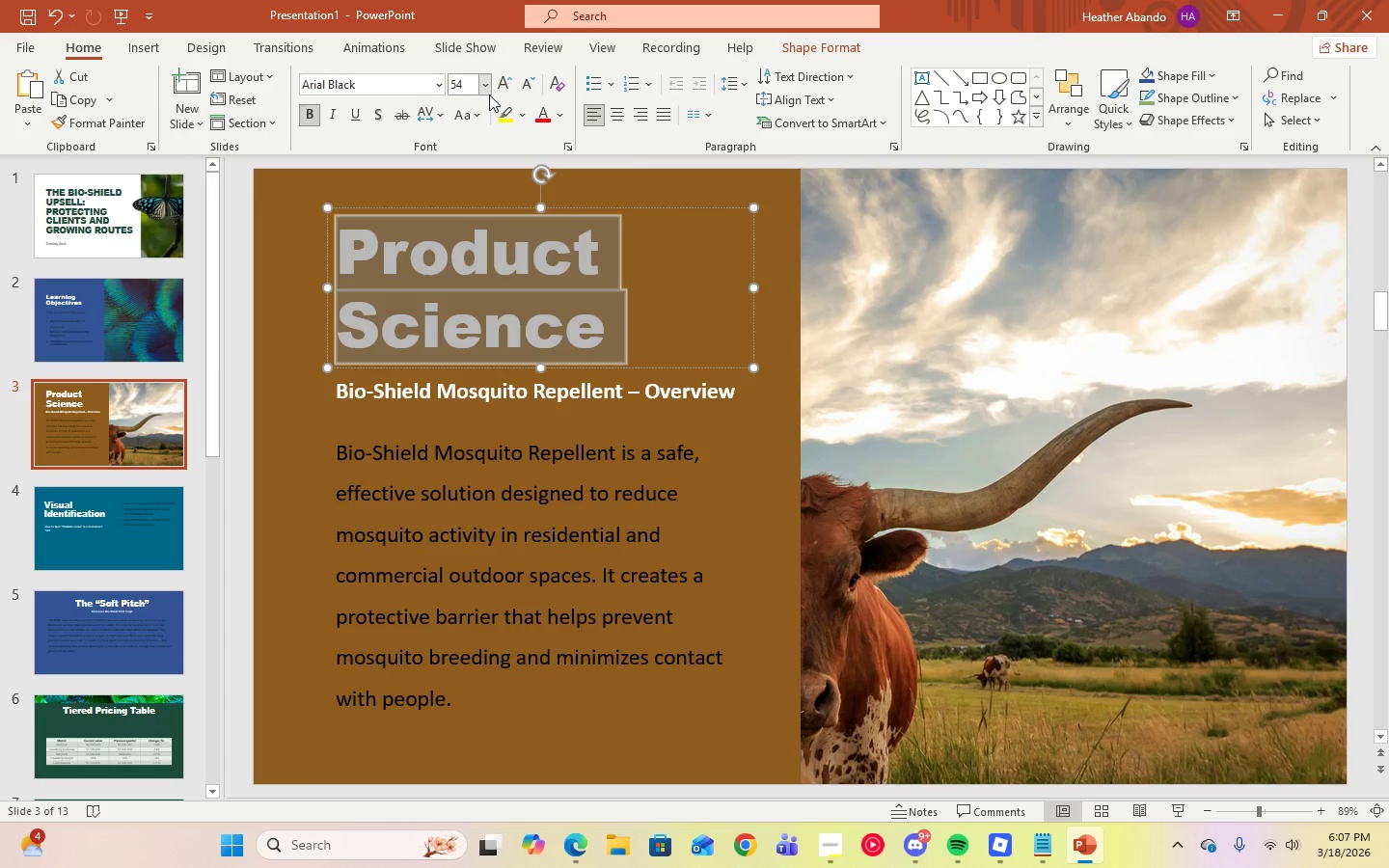 
left_click([489, 93])
 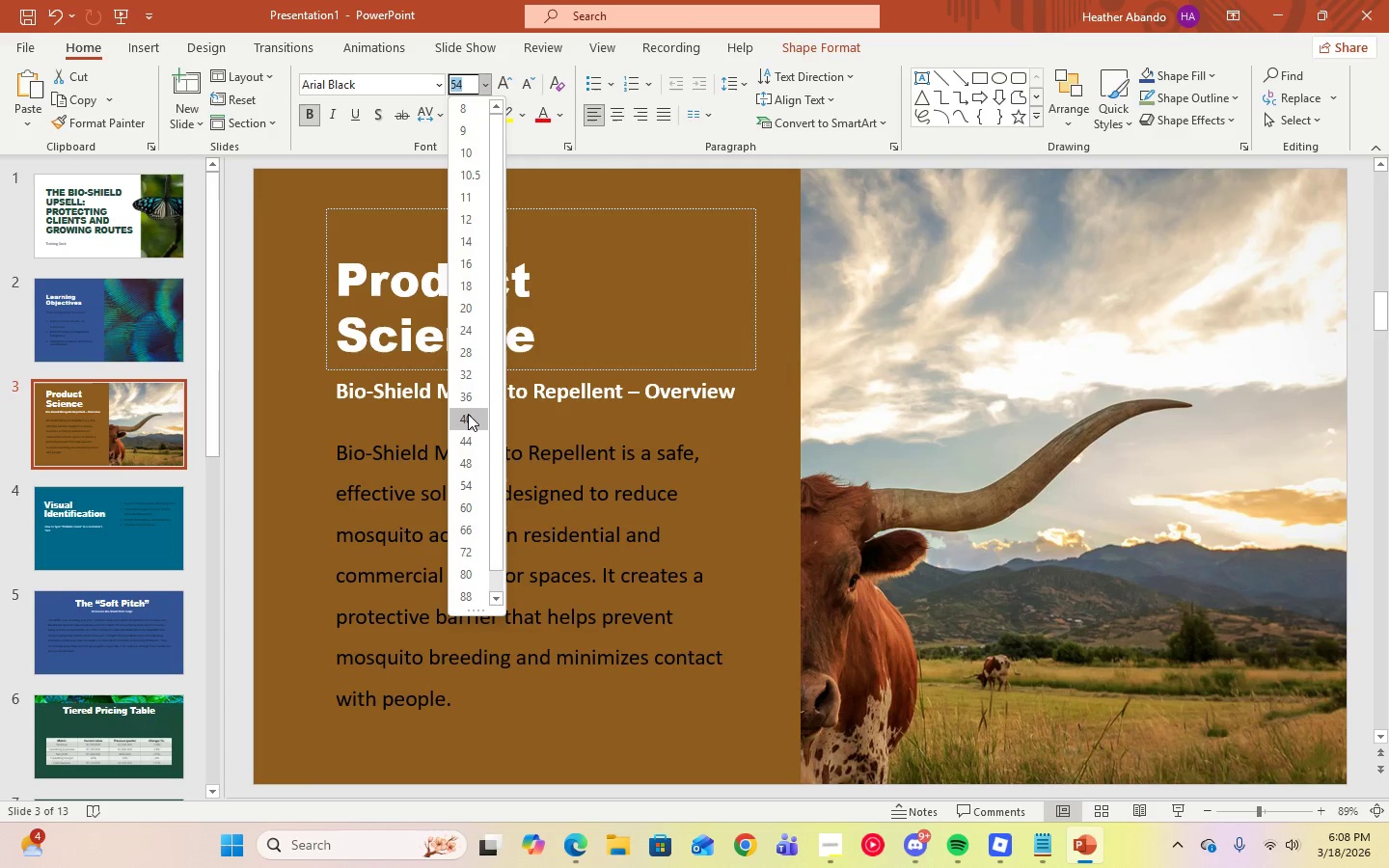 
left_click([468, 414])
 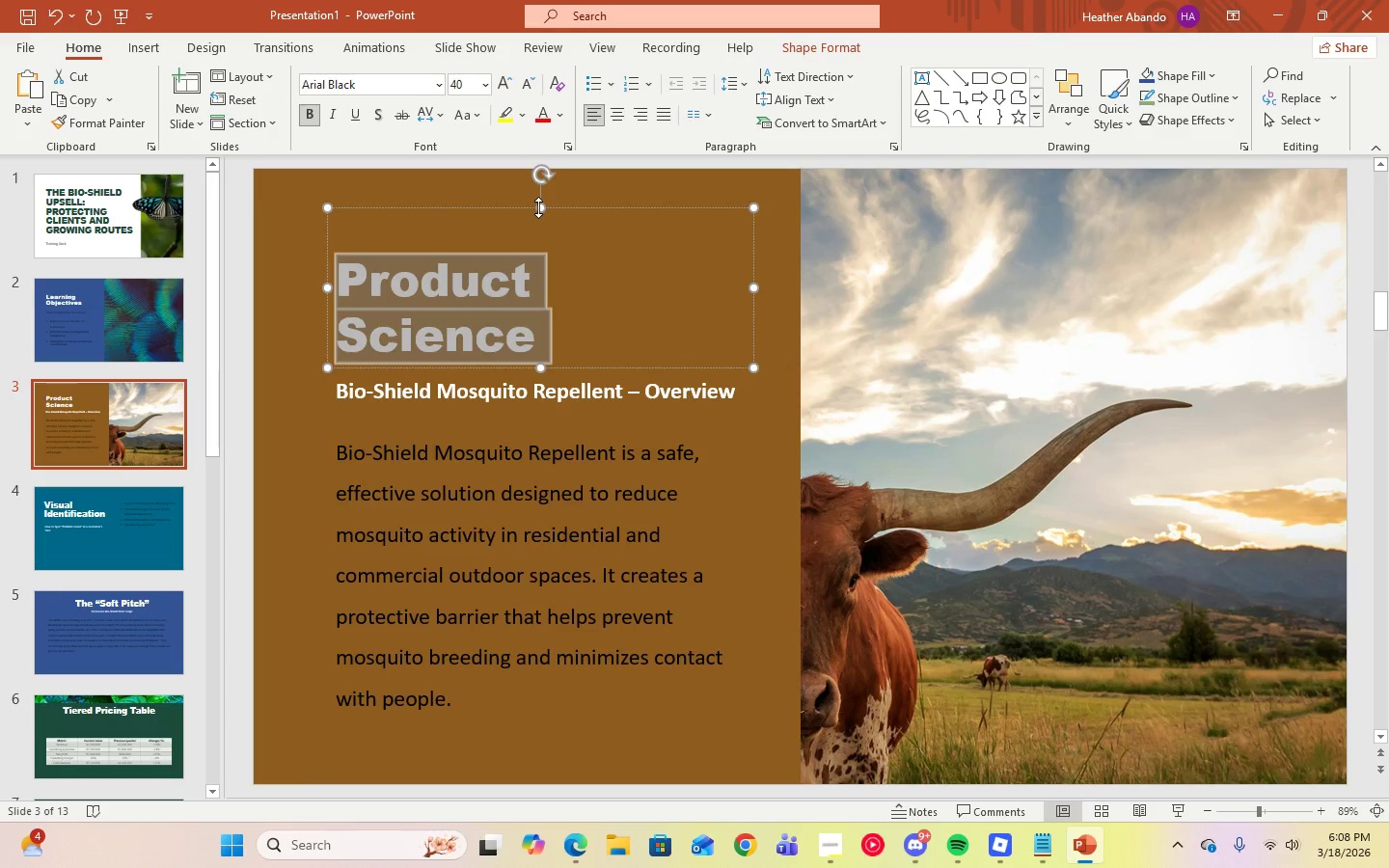 
left_click_drag(start_coordinate=[539, 208], to_coordinate=[546, 245])
 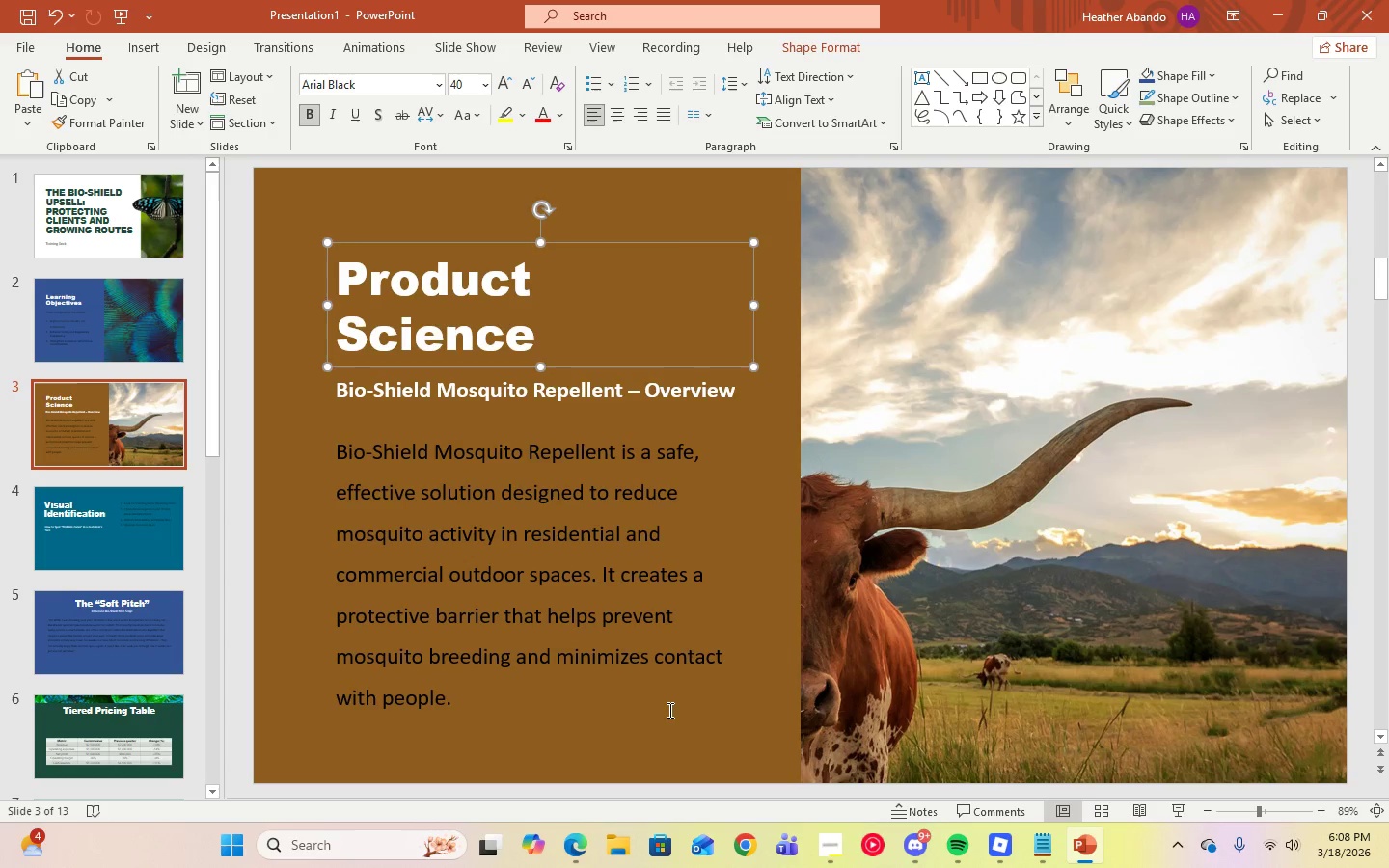 
left_click([668, 711])
 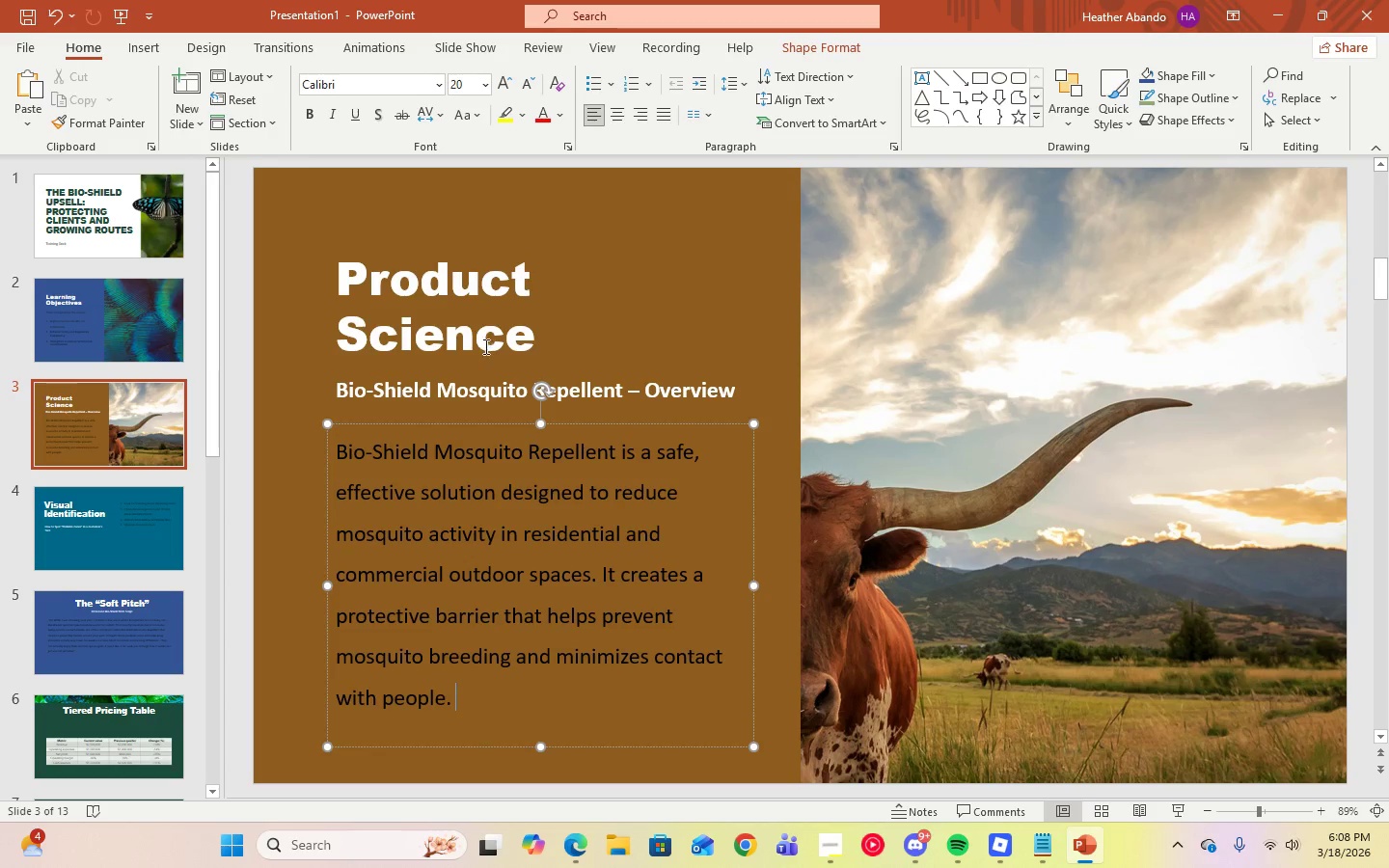 
left_click([461, 305])
 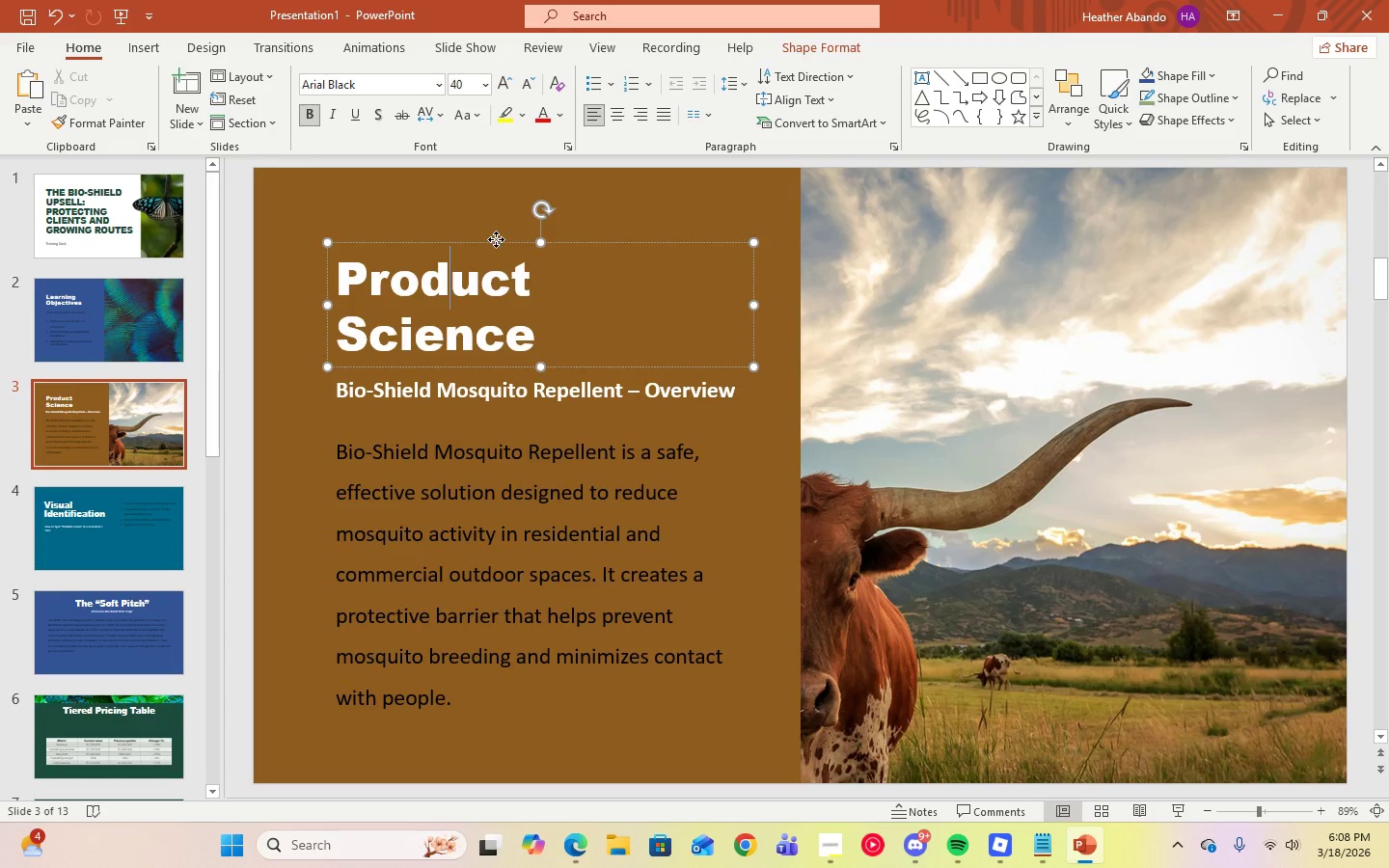 
left_click_drag(start_coordinate=[496, 239], to_coordinate=[499, 218])
 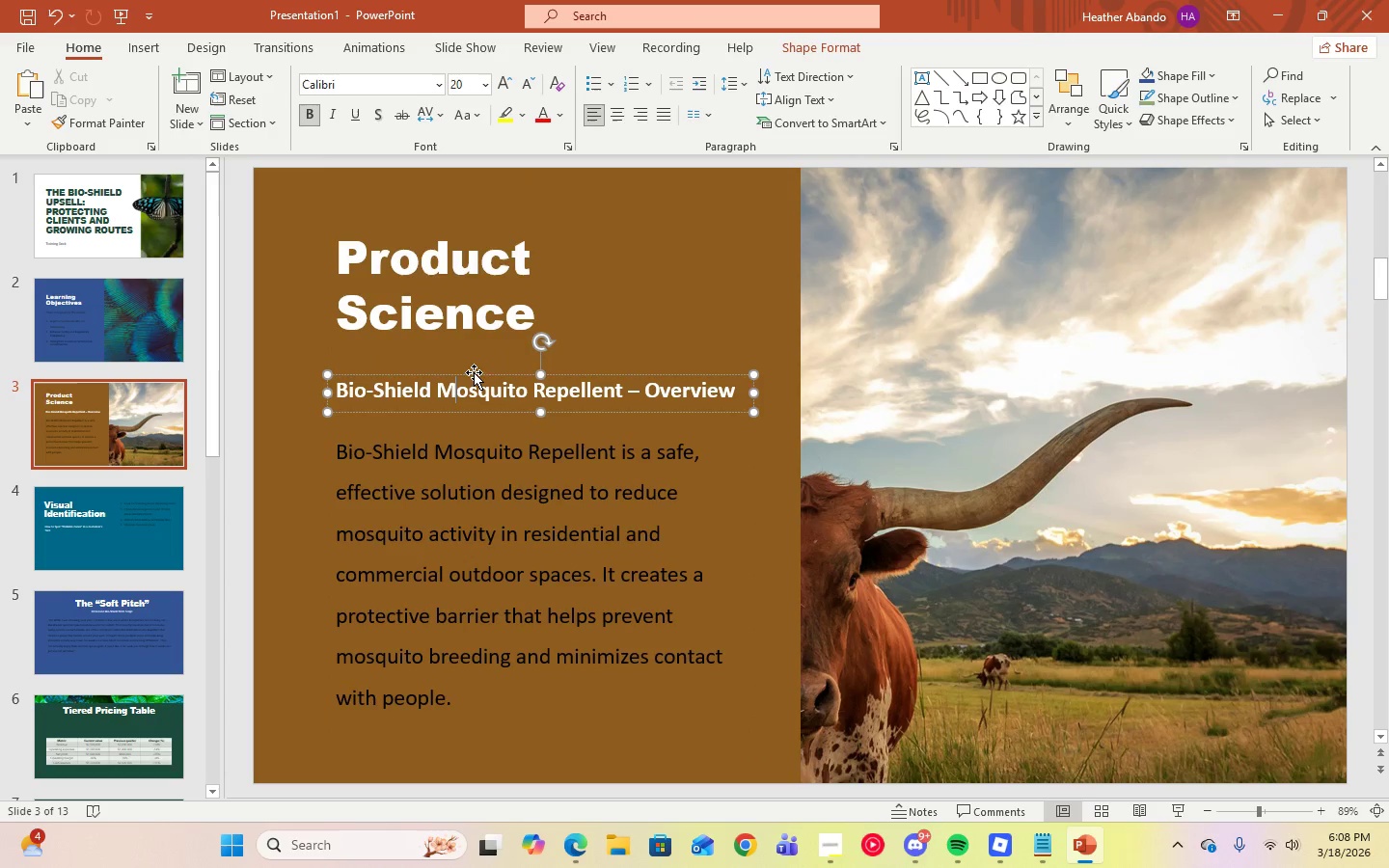 
left_click_drag(start_coordinate=[474, 371], to_coordinate=[474, 359])
 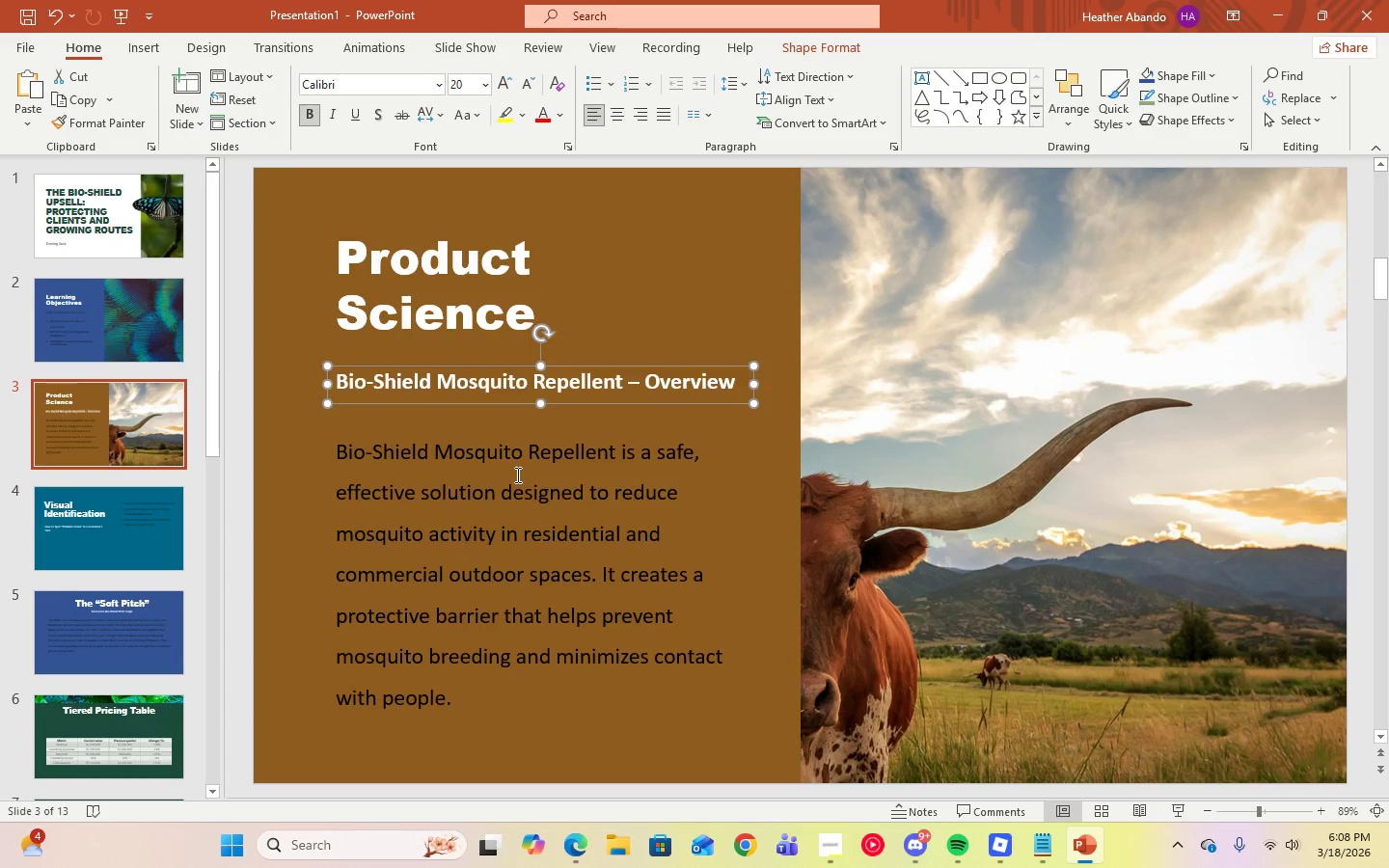 
left_click([516, 475])
 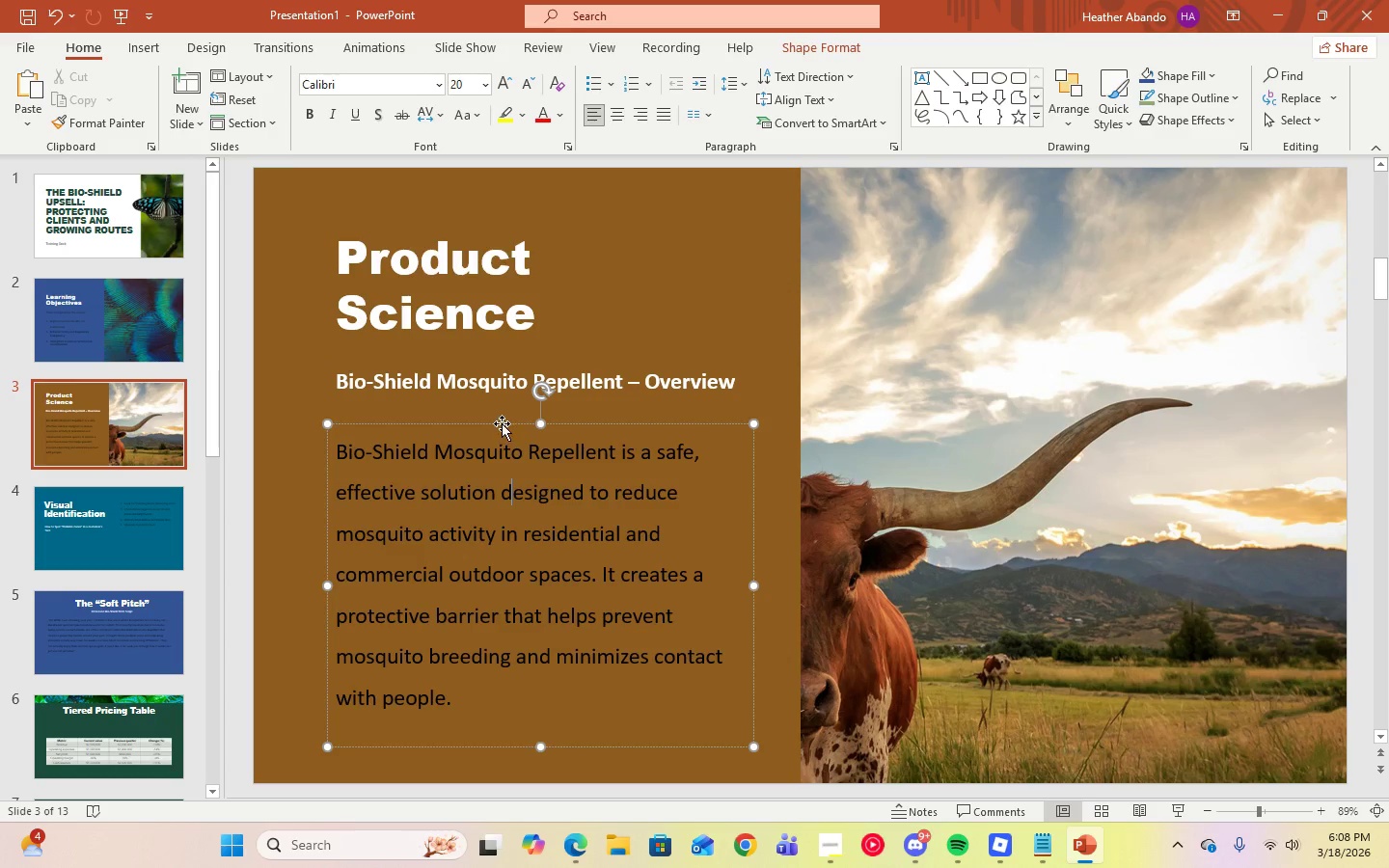 
left_click_drag(start_coordinate=[501, 423], to_coordinate=[500, 408])
 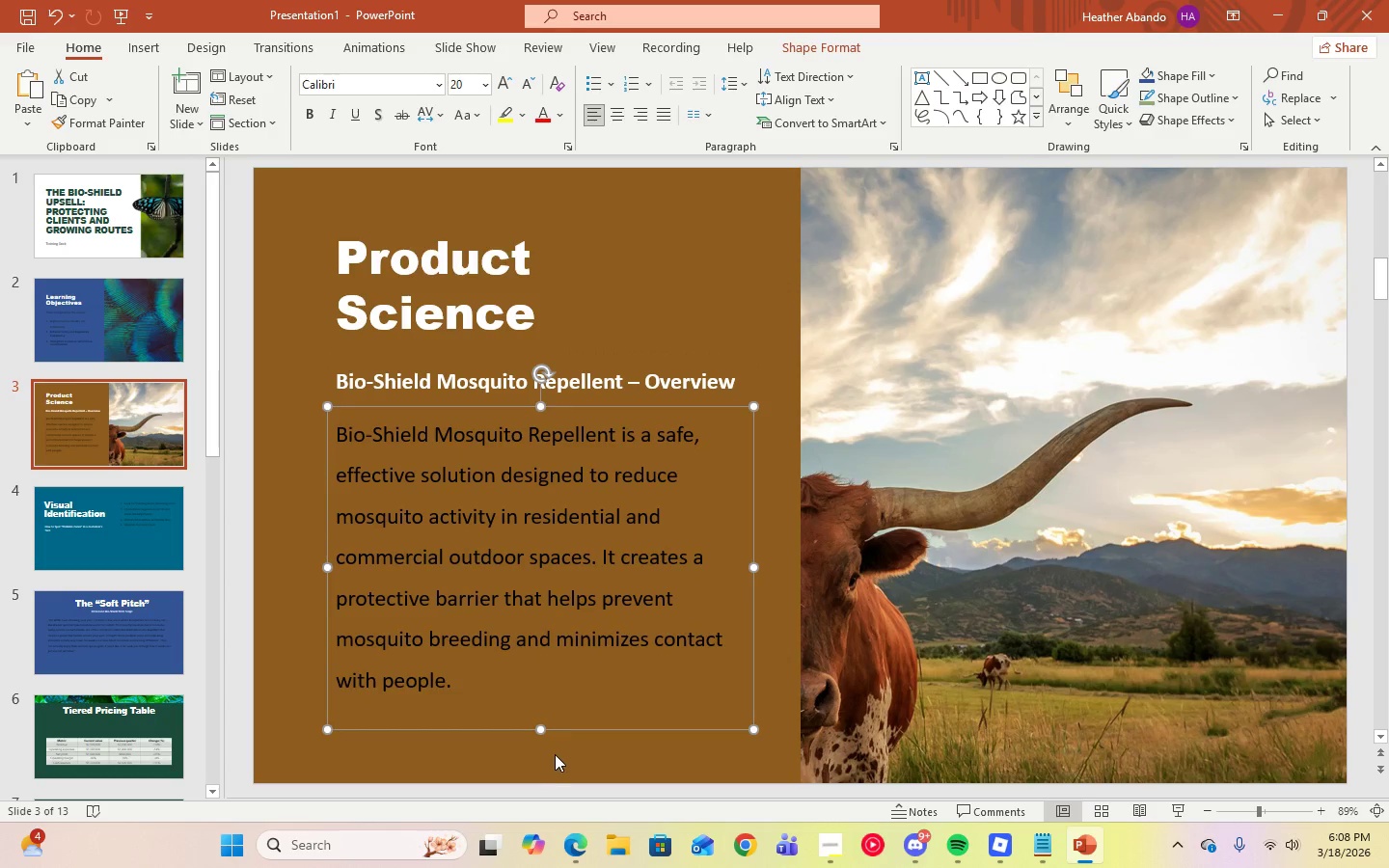 
left_click([555, 753])
 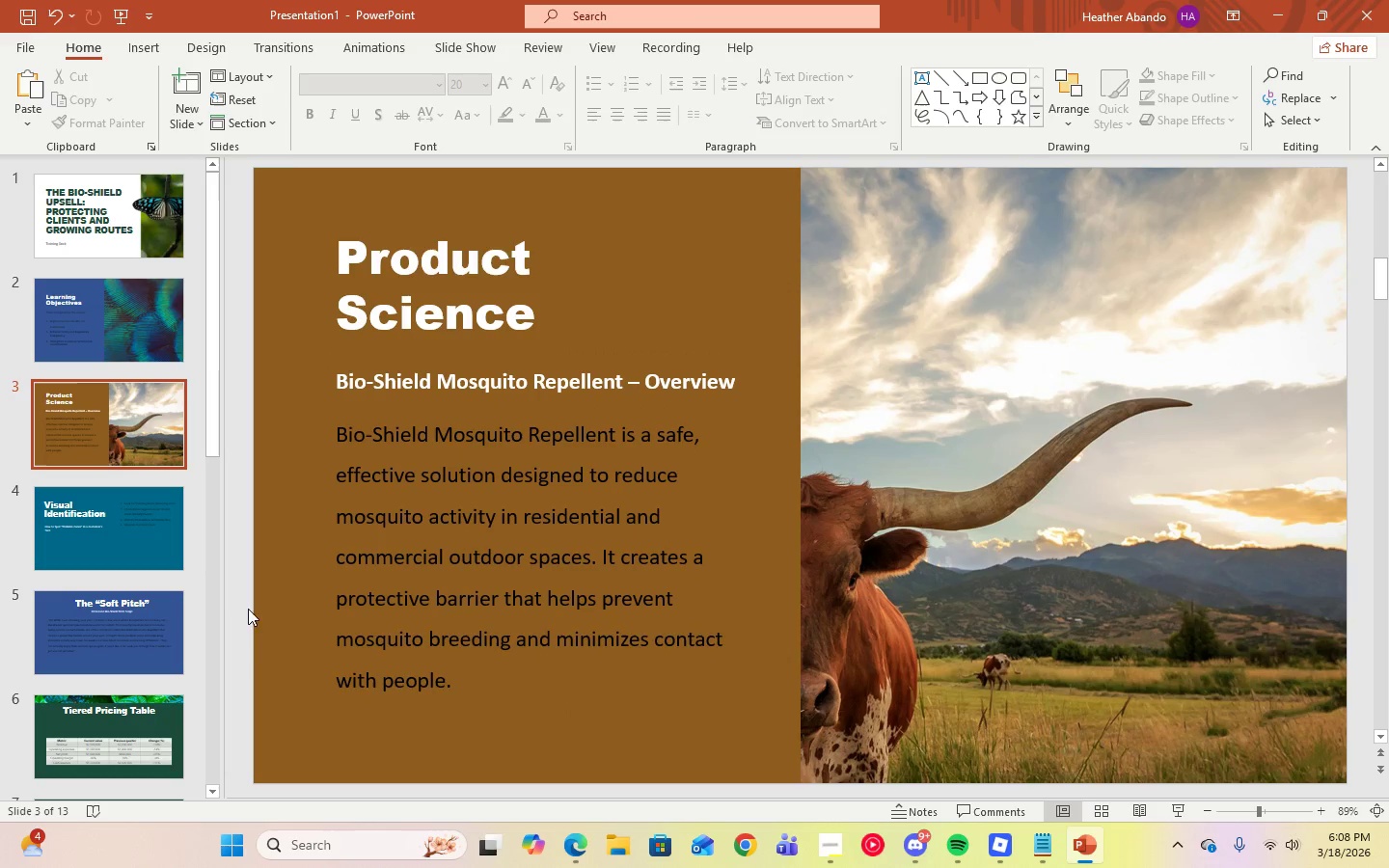 
left_click([136, 553])
 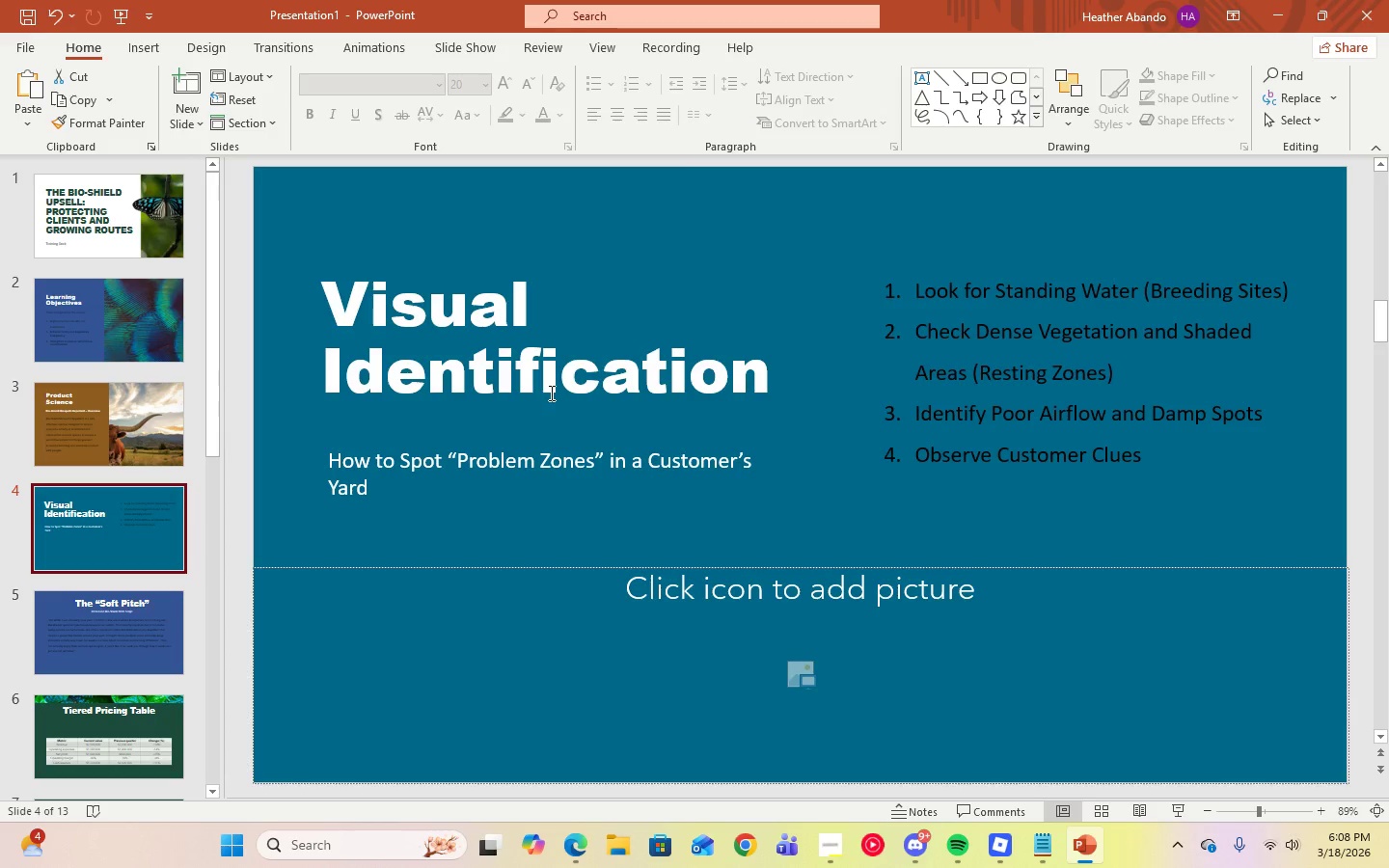 
left_click([550, 393])
 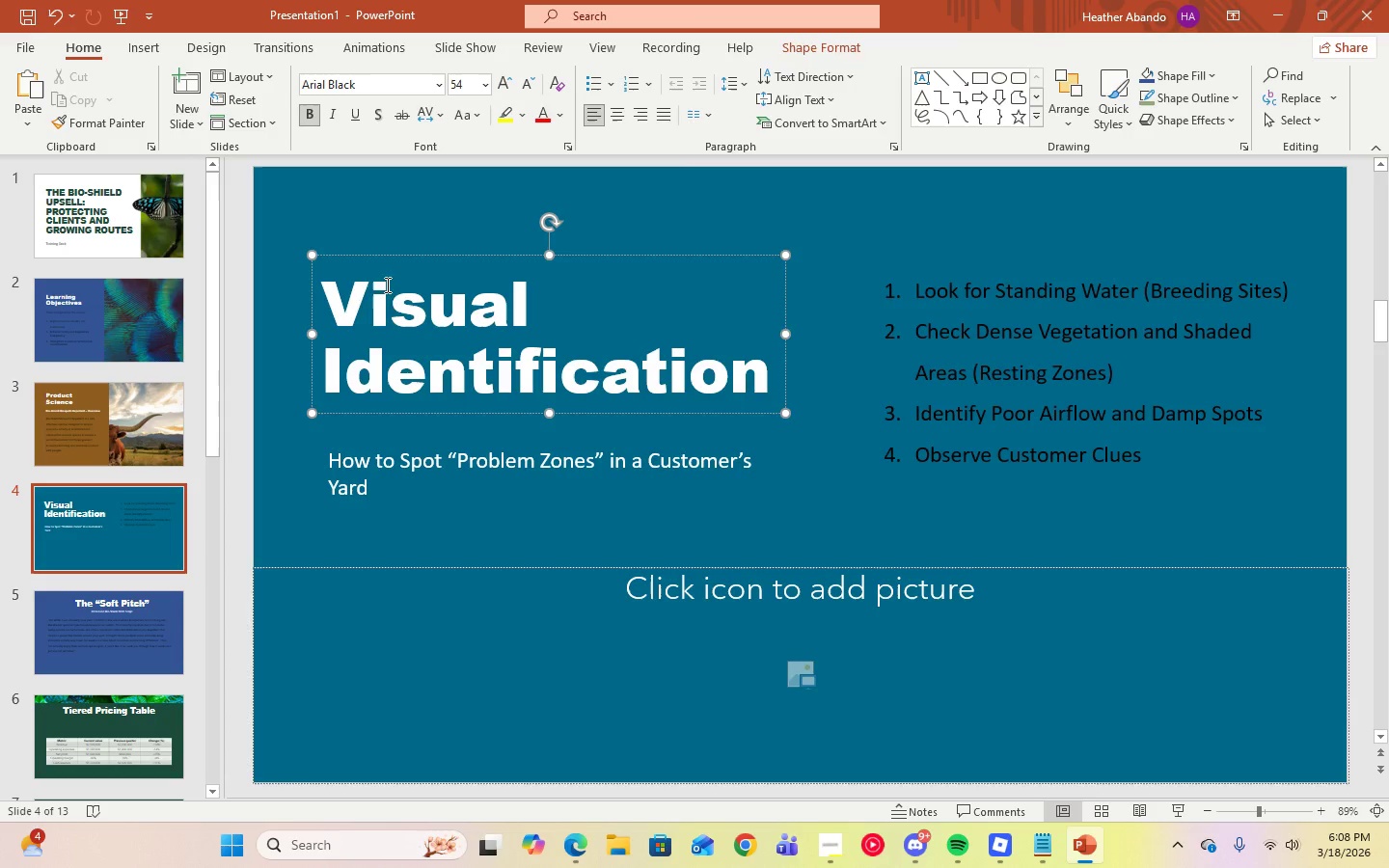 
left_click_drag(start_coordinate=[337, 307], to_coordinate=[753, 360])
 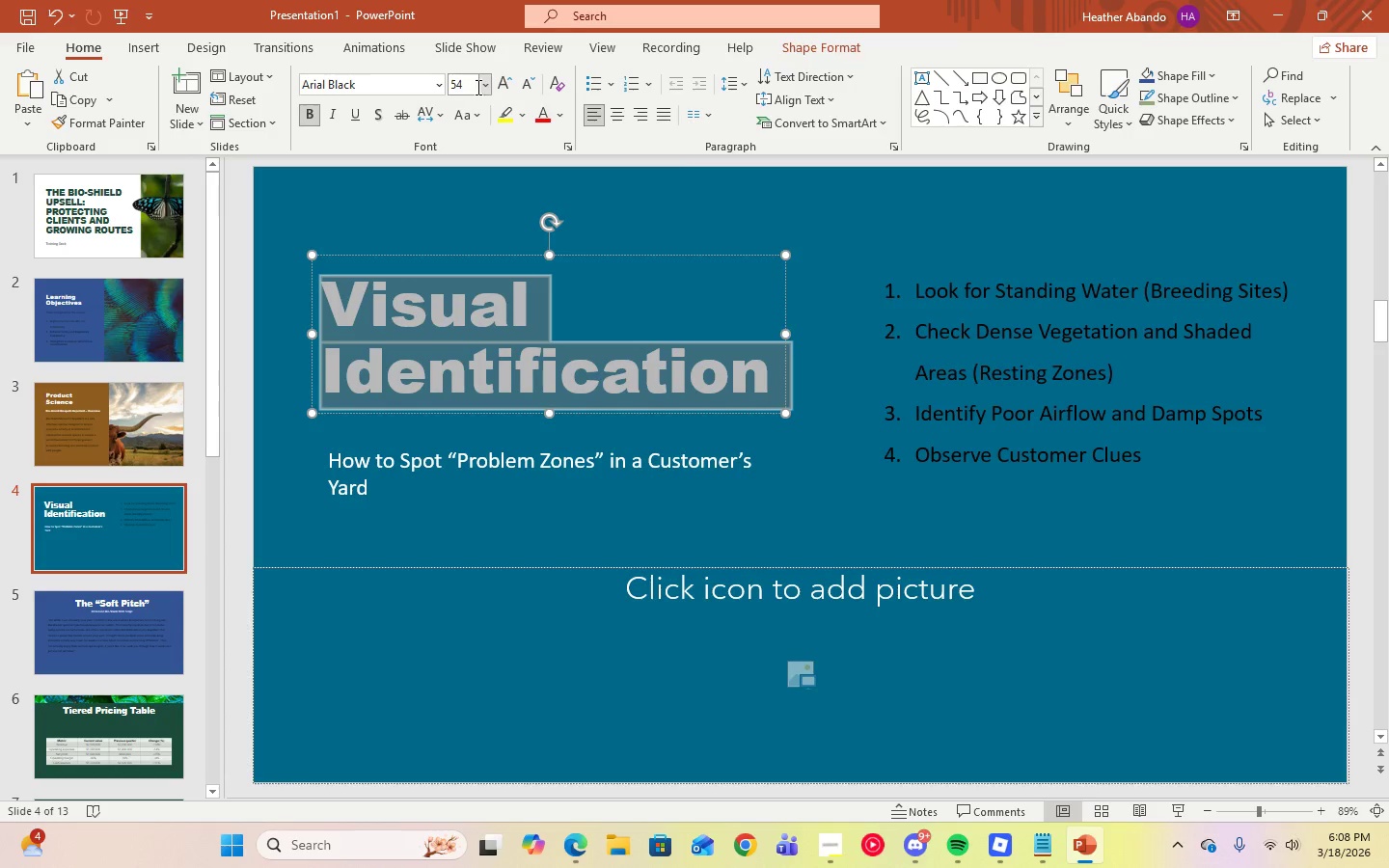 
left_click([482, 89])
 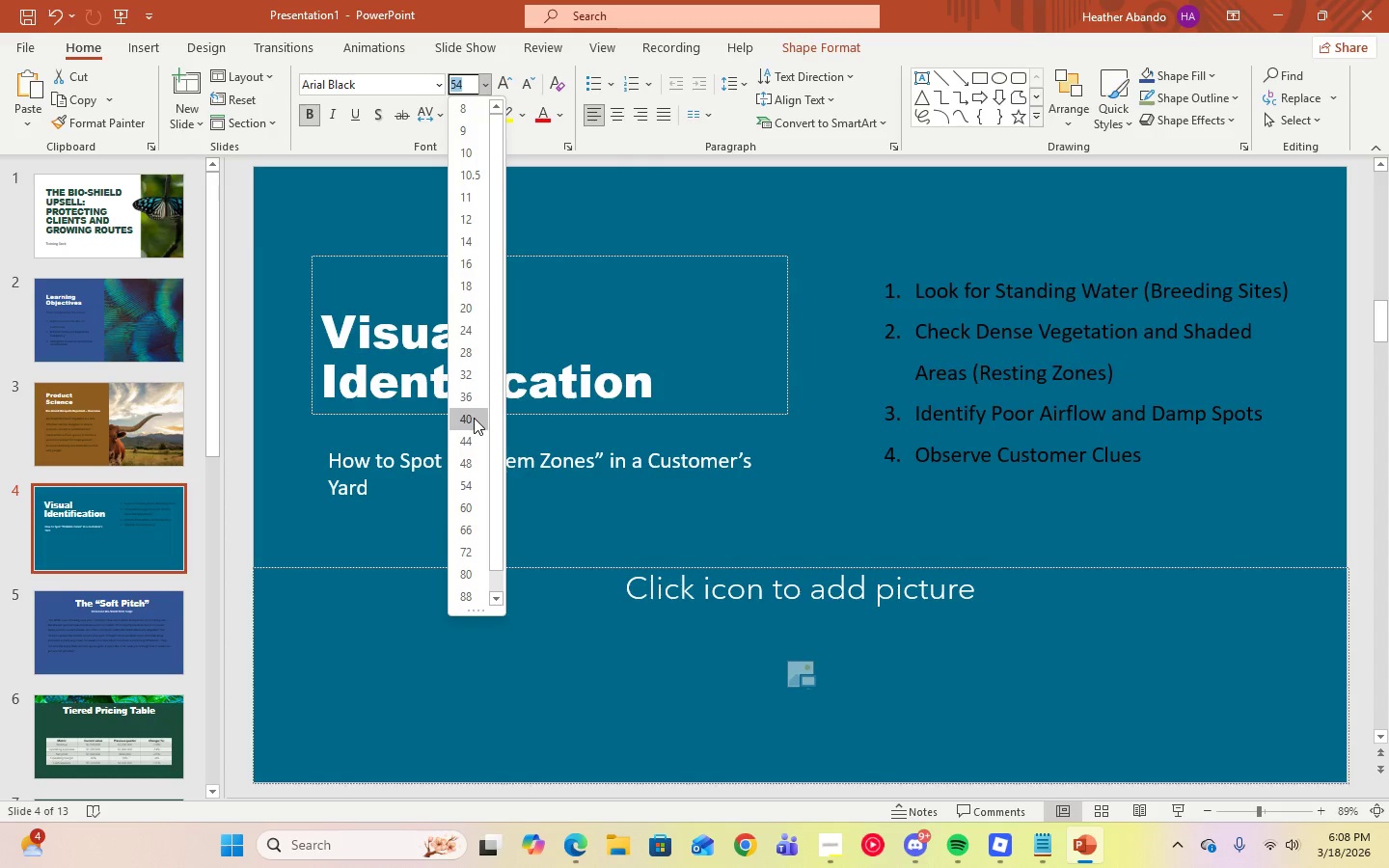 
left_click([474, 418])
 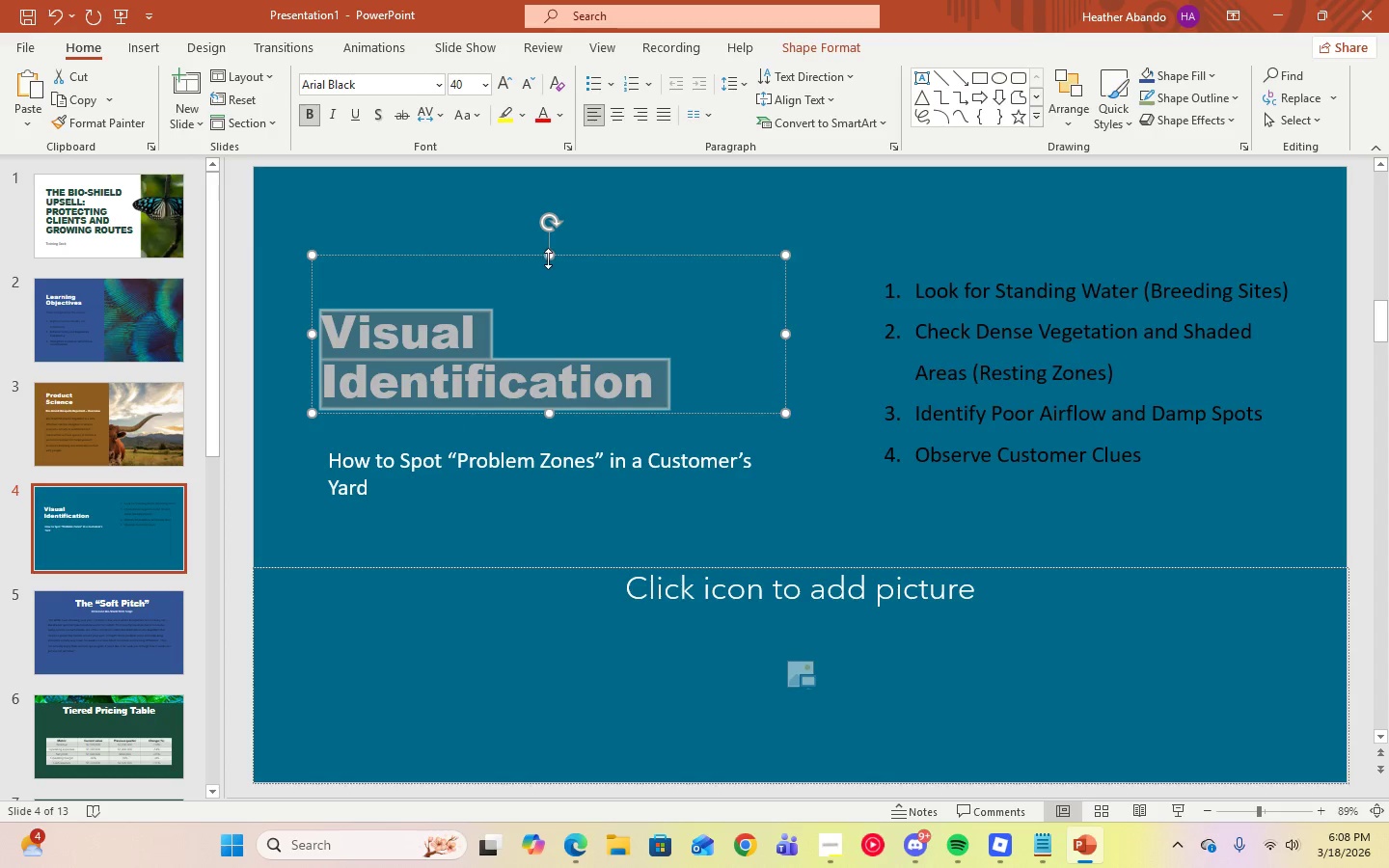 
left_click_drag(start_coordinate=[550, 258], to_coordinate=[554, 299])
 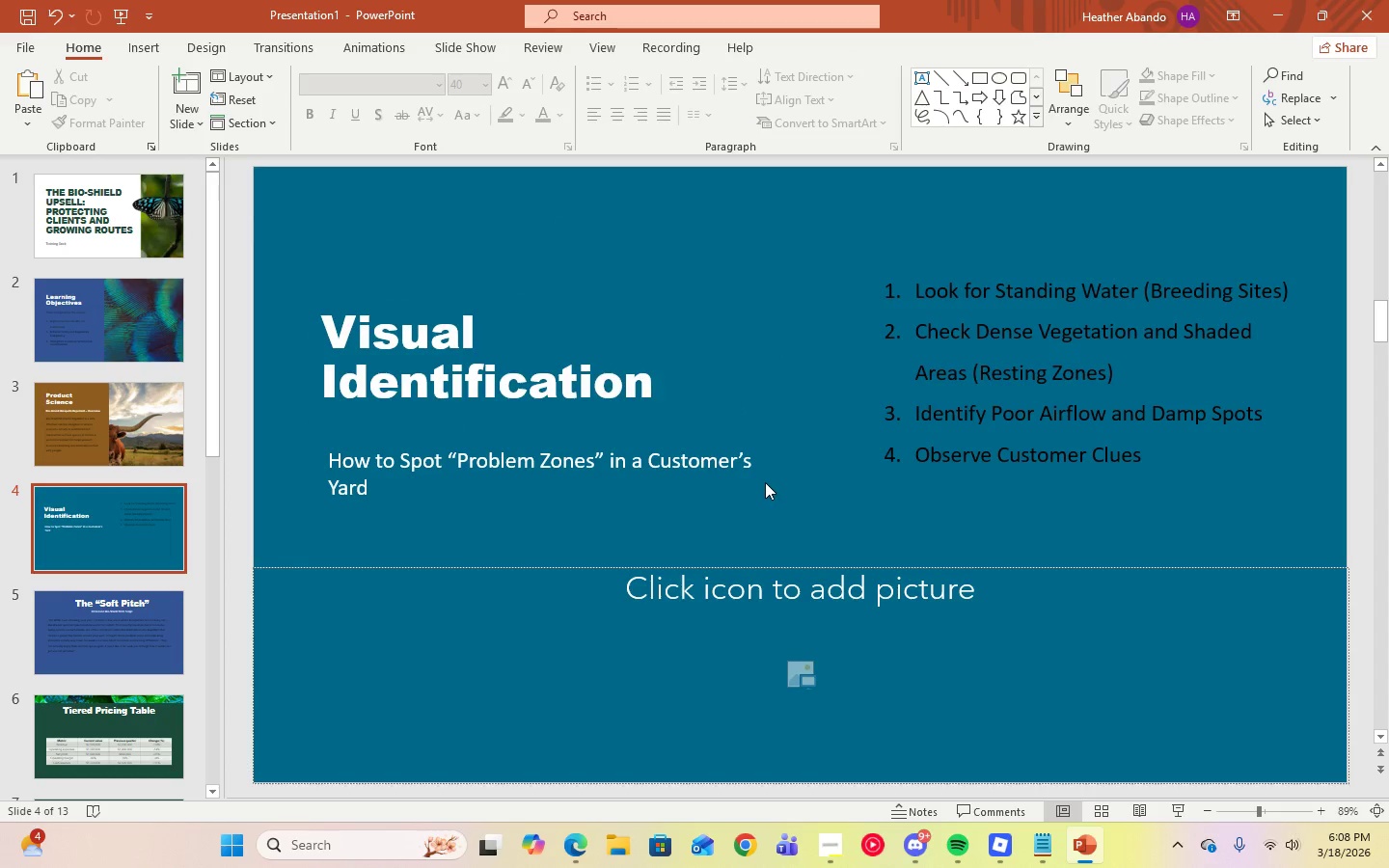 
double_click([560, 338])
 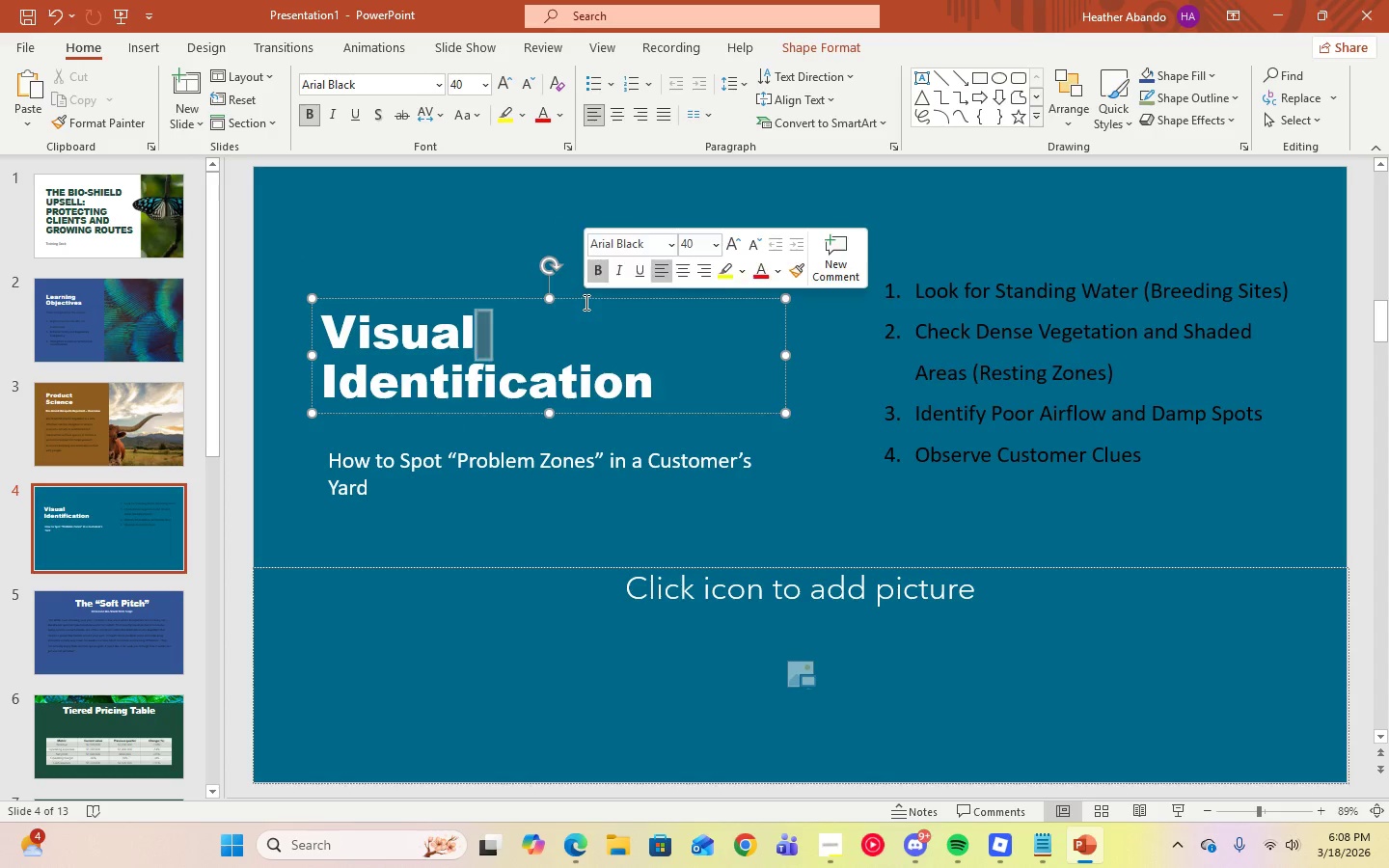 
left_click_drag(start_coordinate=[586, 298], to_coordinate=[586, 284])
 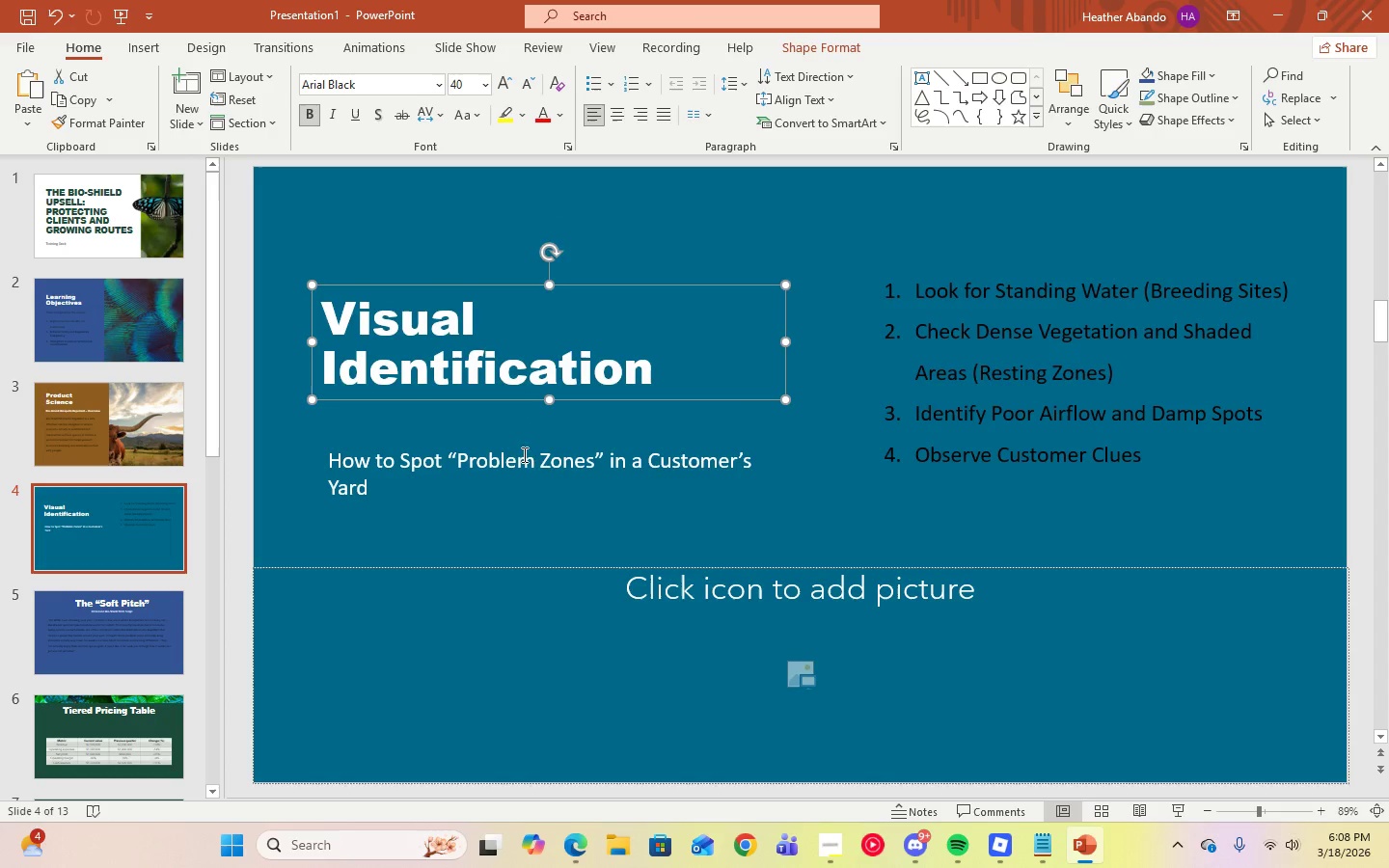 
left_click([530, 462])
 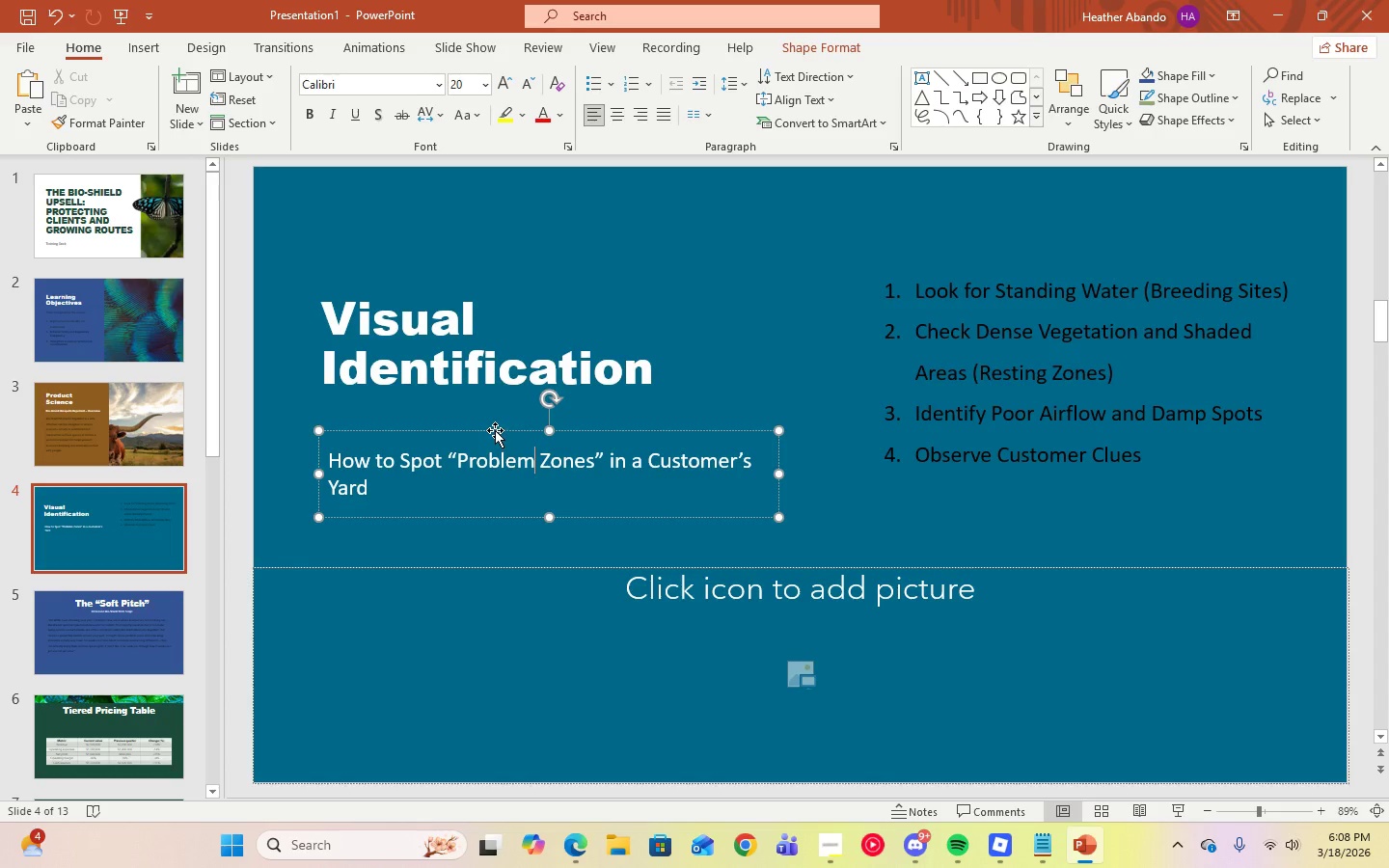 
left_click_drag(start_coordinate=[495, 430], to_coordinate=[495, 413])
 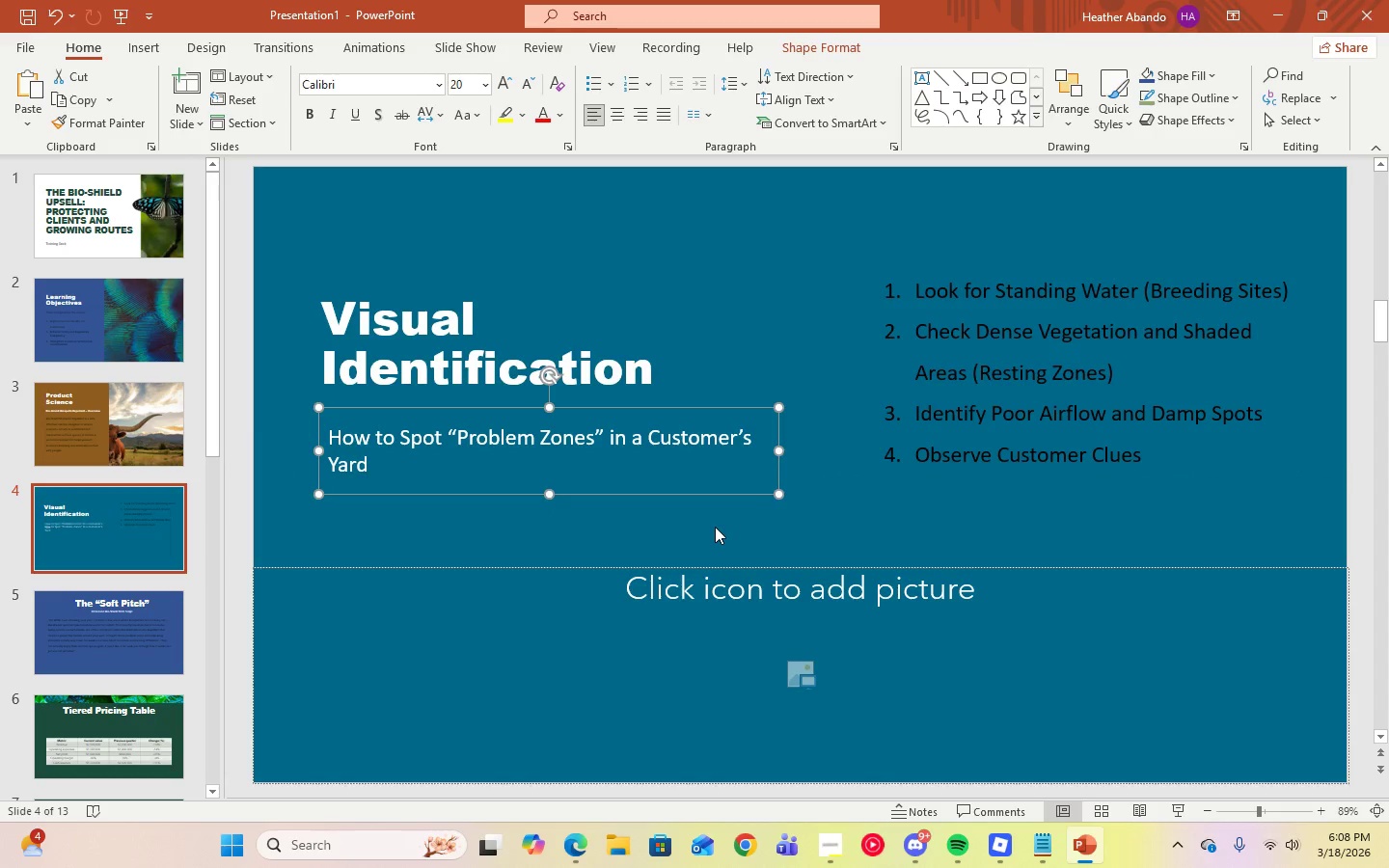 
left_click([715, 527])
 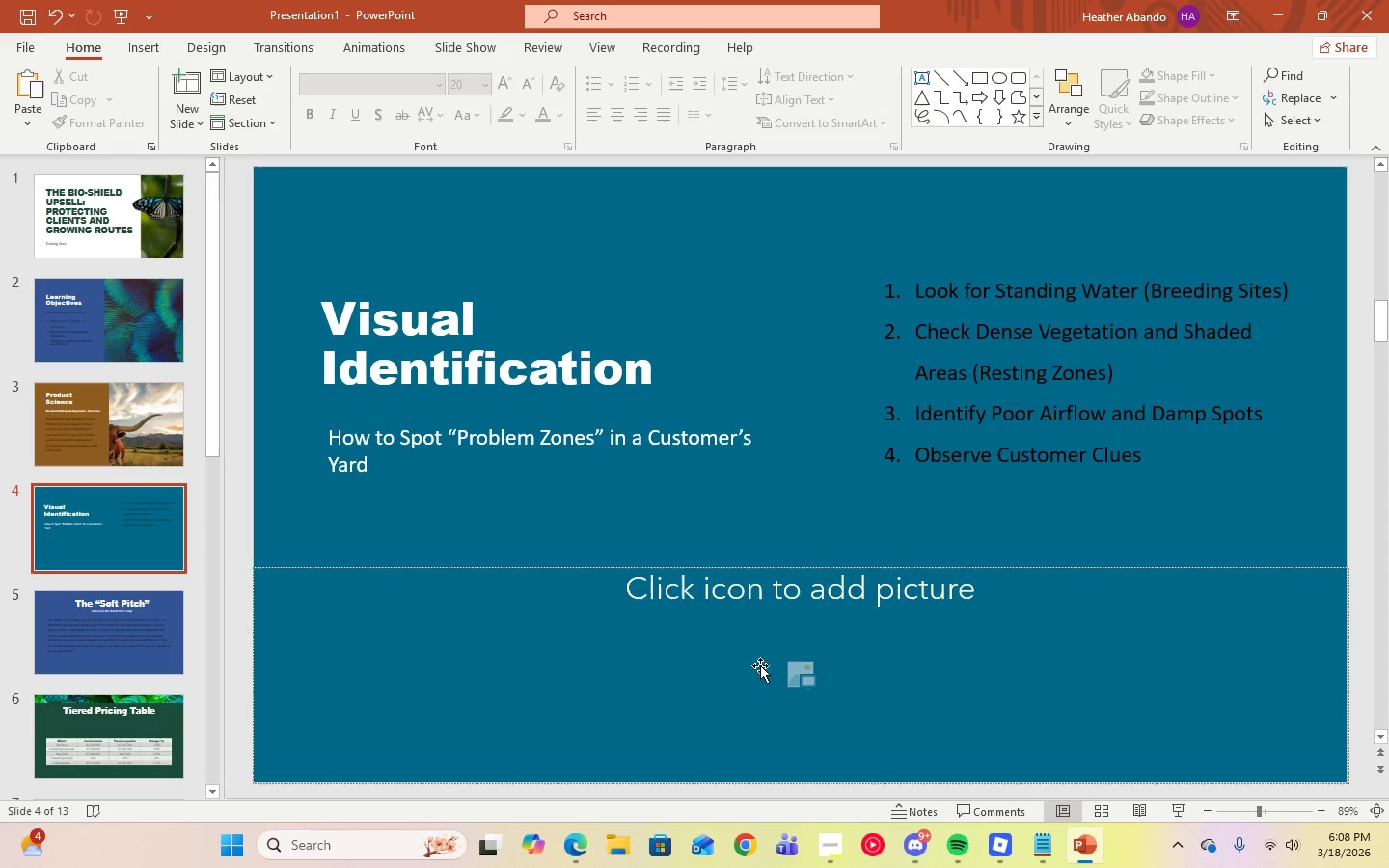 
left_click([758, 678])
 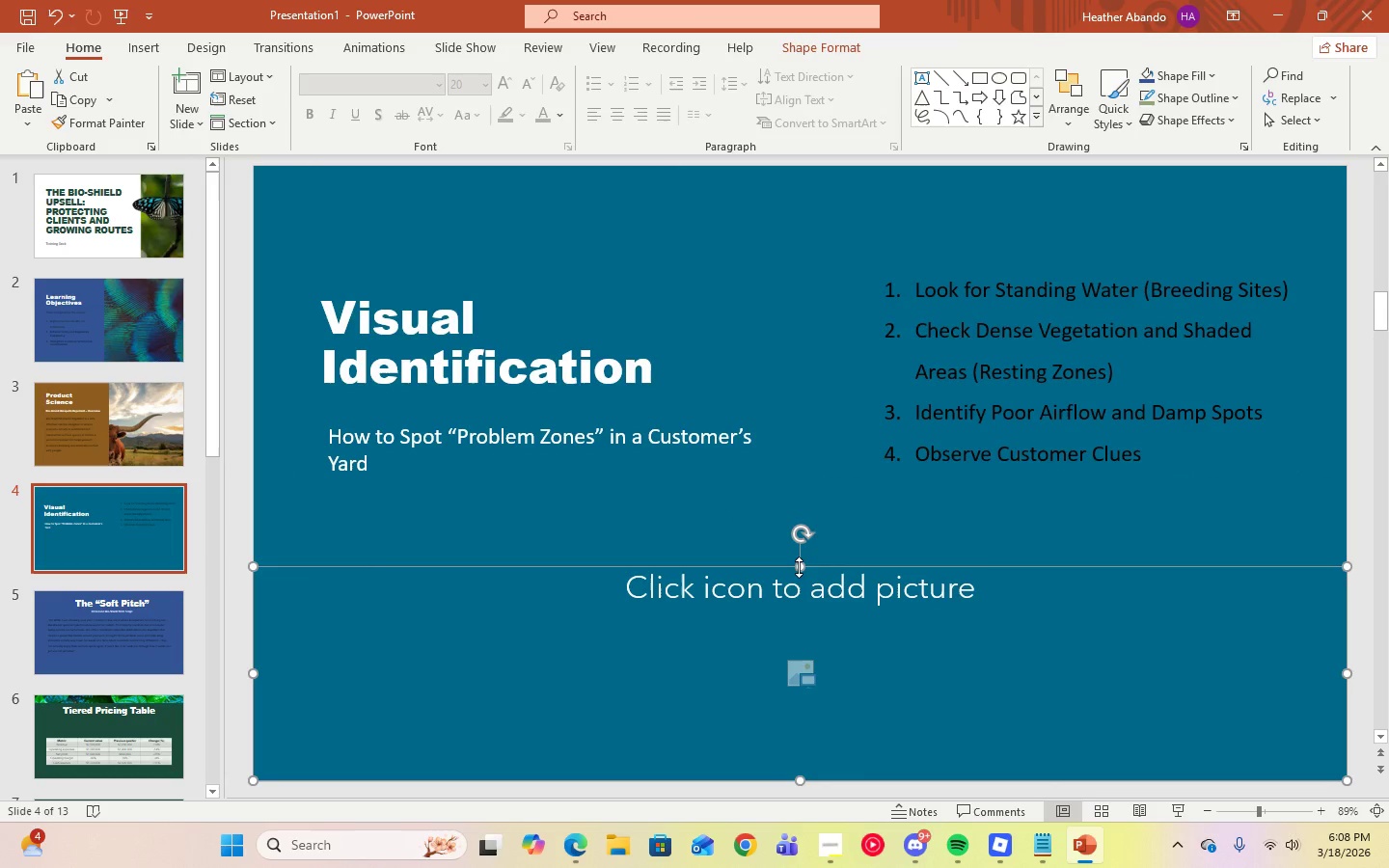 
left_click_drag(start_coordinate=[799, 567], to_coordinate=[800, 513])
 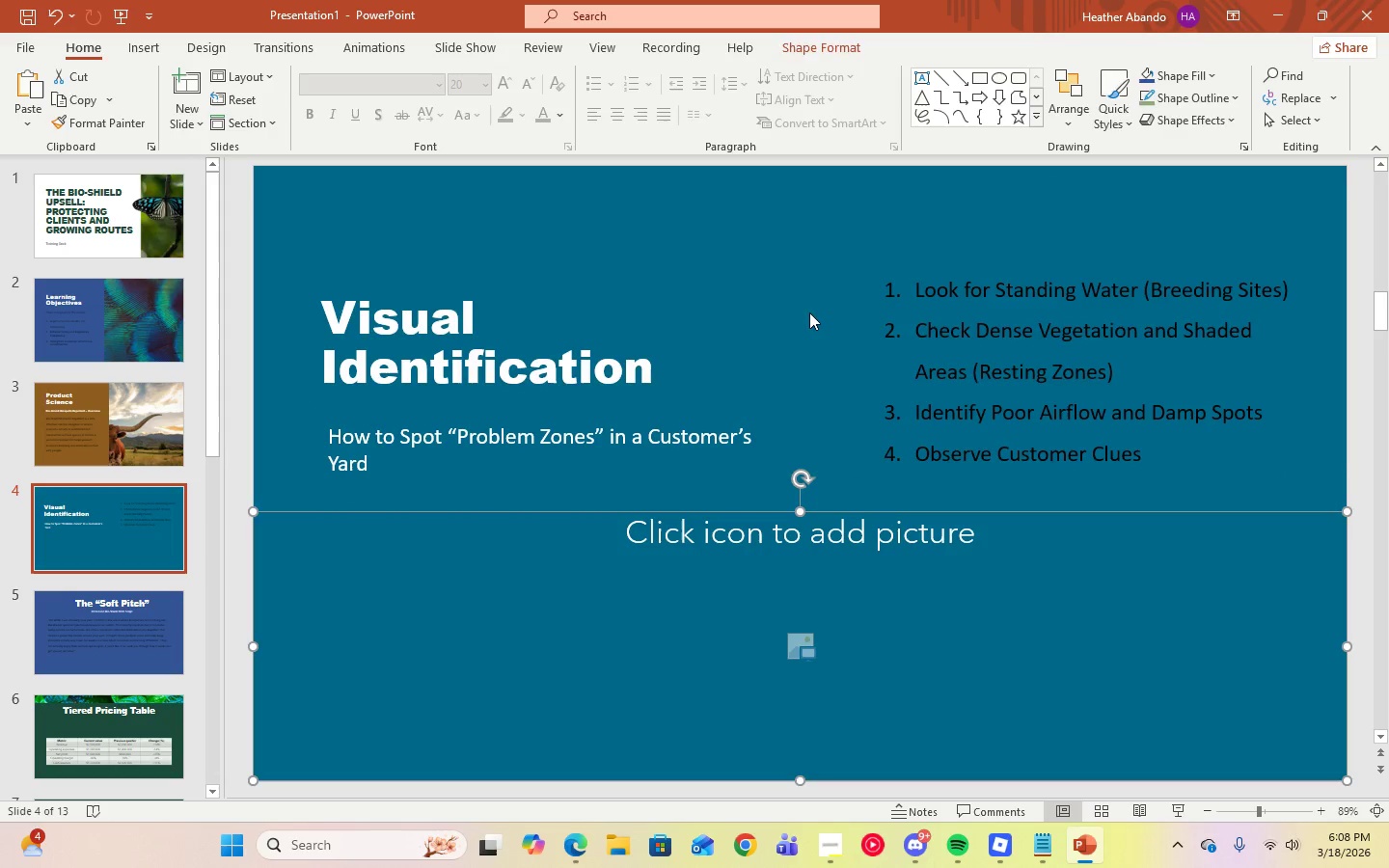 
left_click([809, 312])
 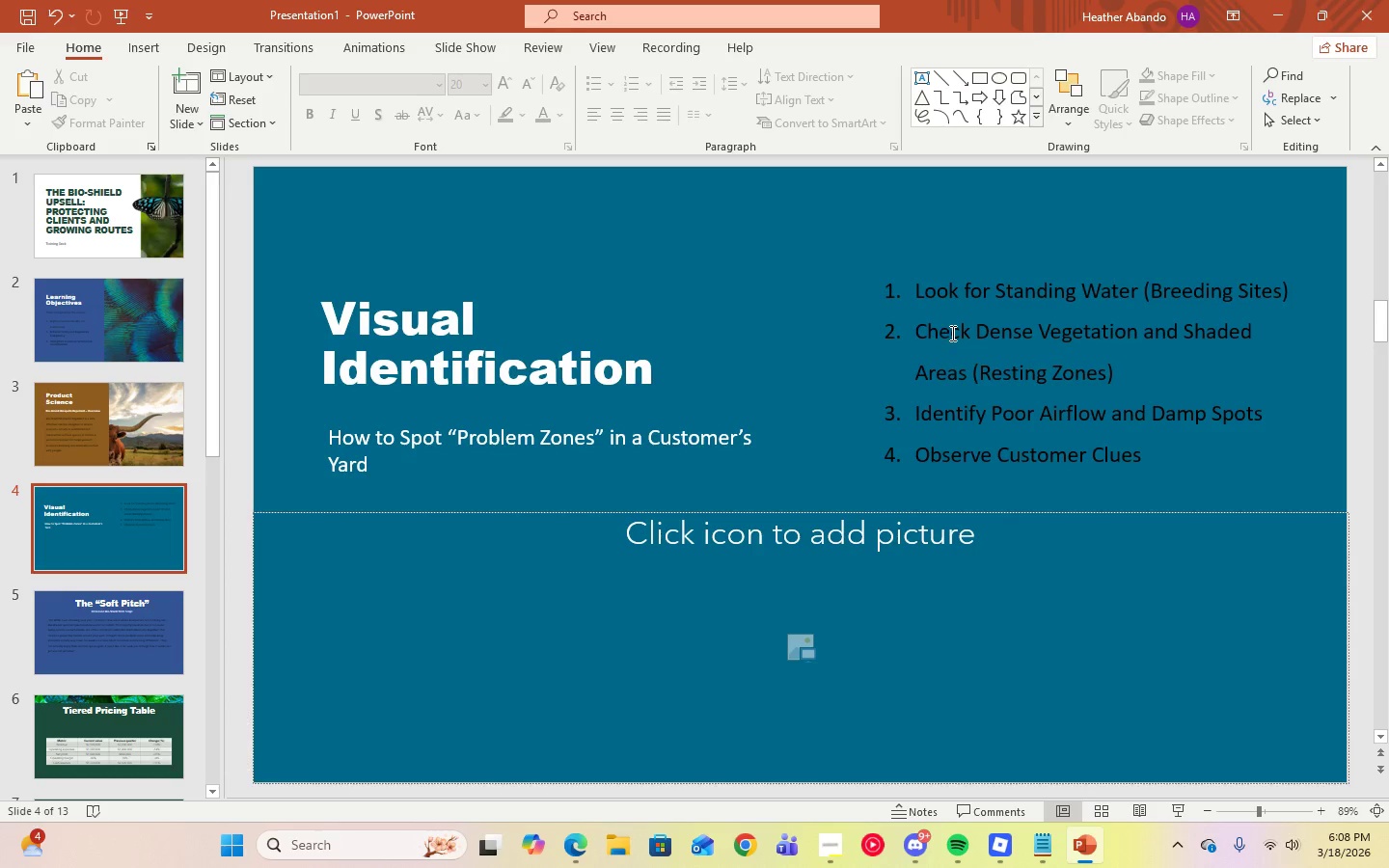 
left_click([951, 333])
 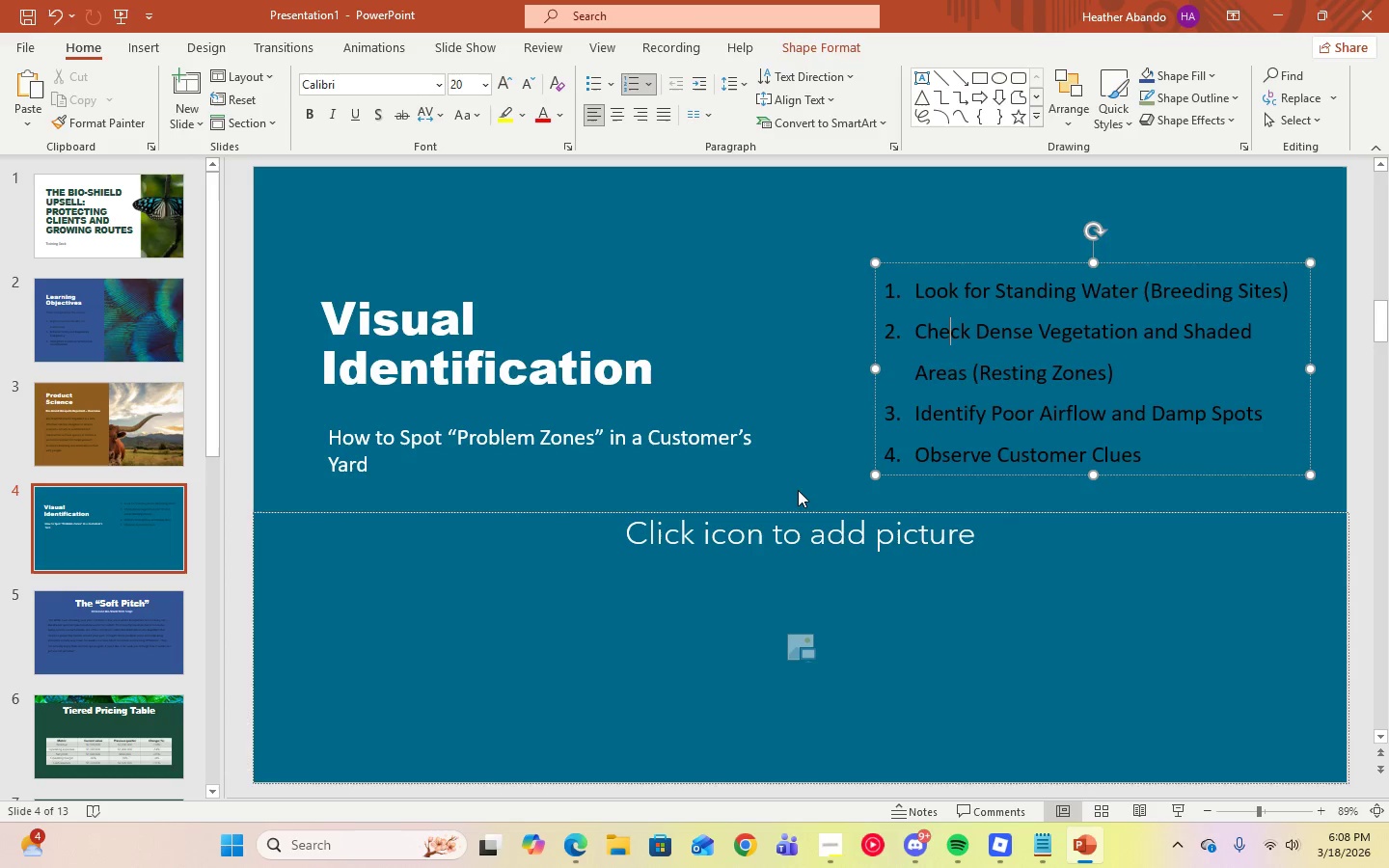 
left_click([504, 354])
 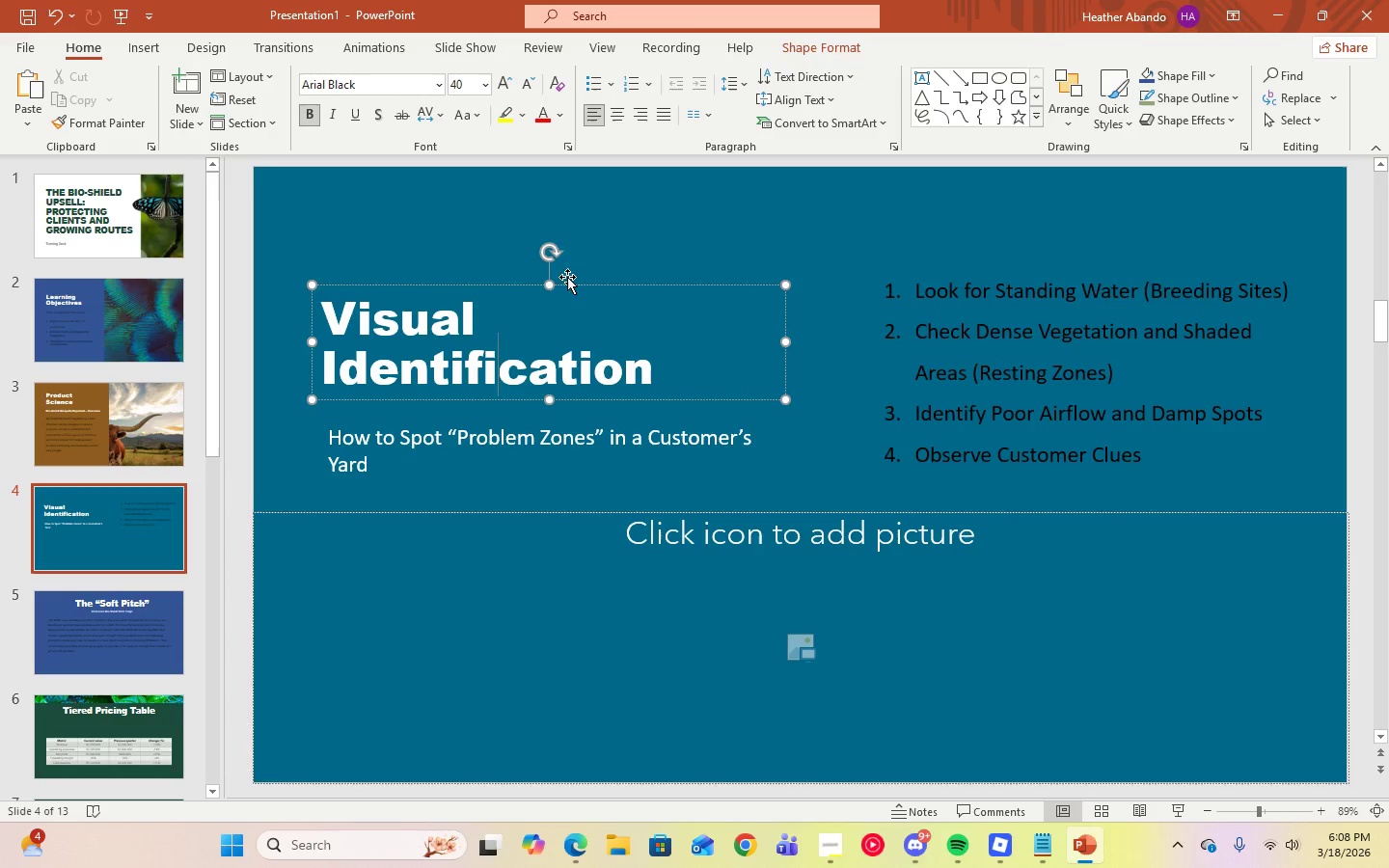 
left_click_drag(start_coordinate=[586, 285], to_coordinate=[587, 276])
 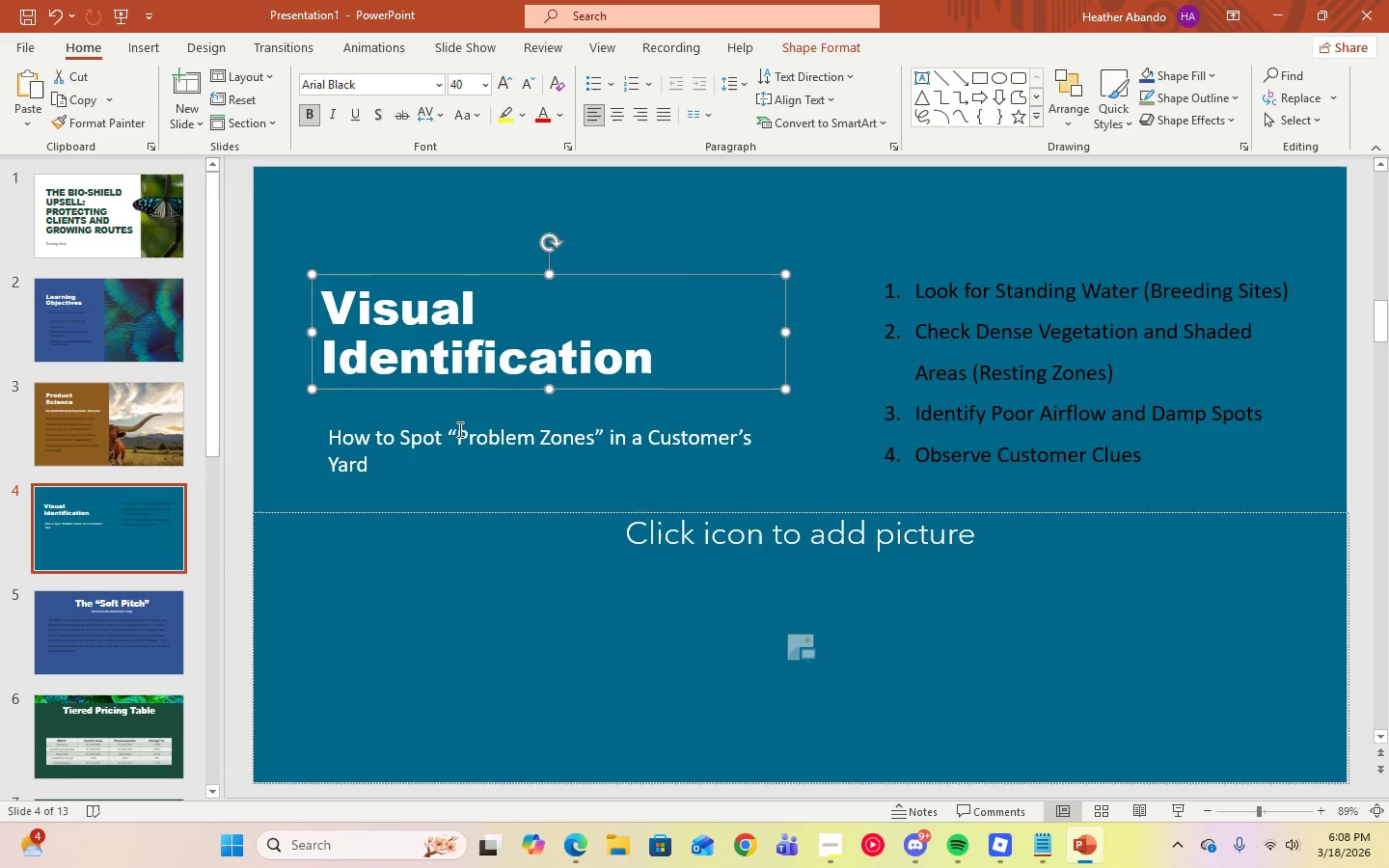 
left_click([458, 429])
 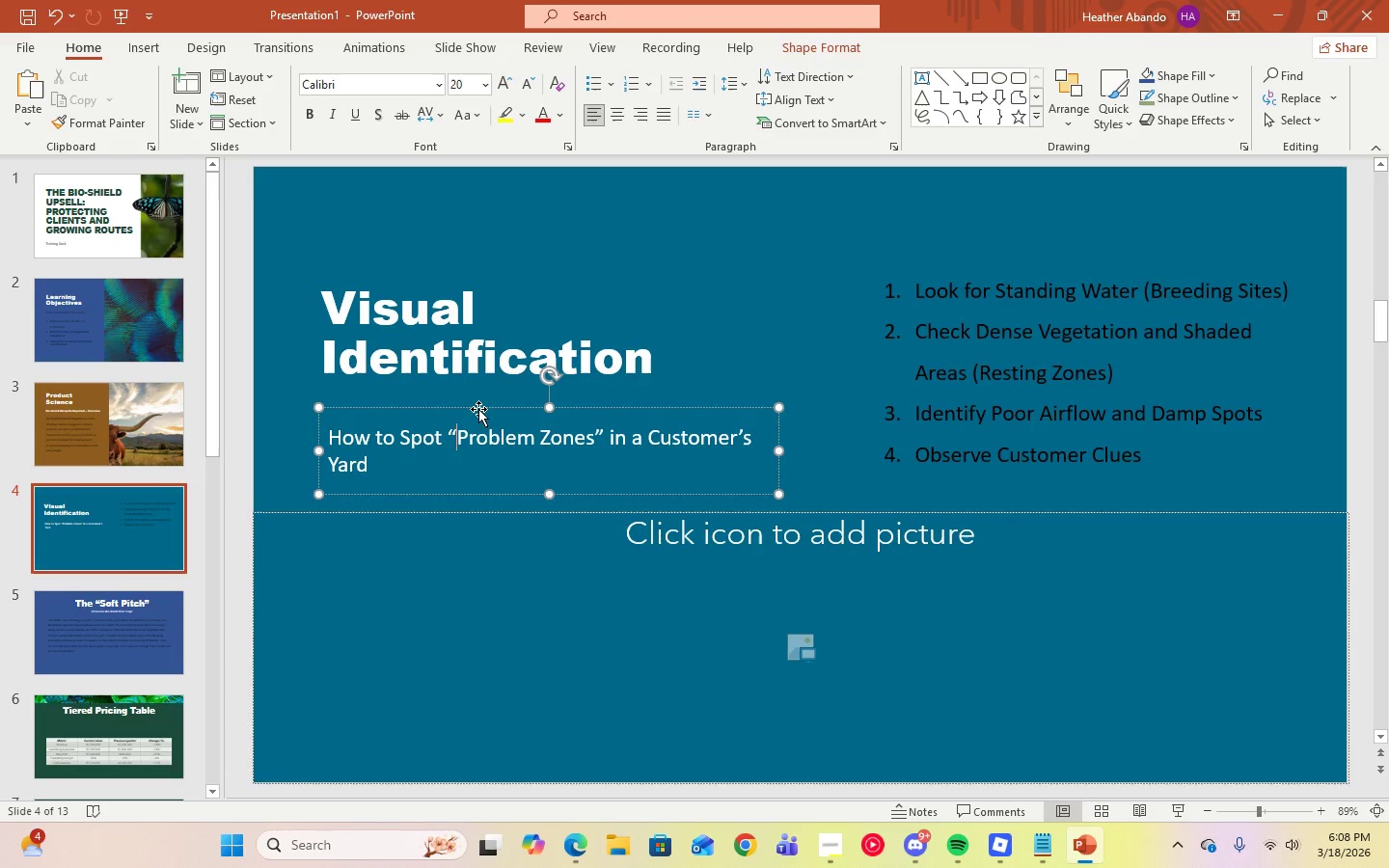 
left_click_drag(start_coordinate=[478, 409], to_coordinate=[478, 399])
 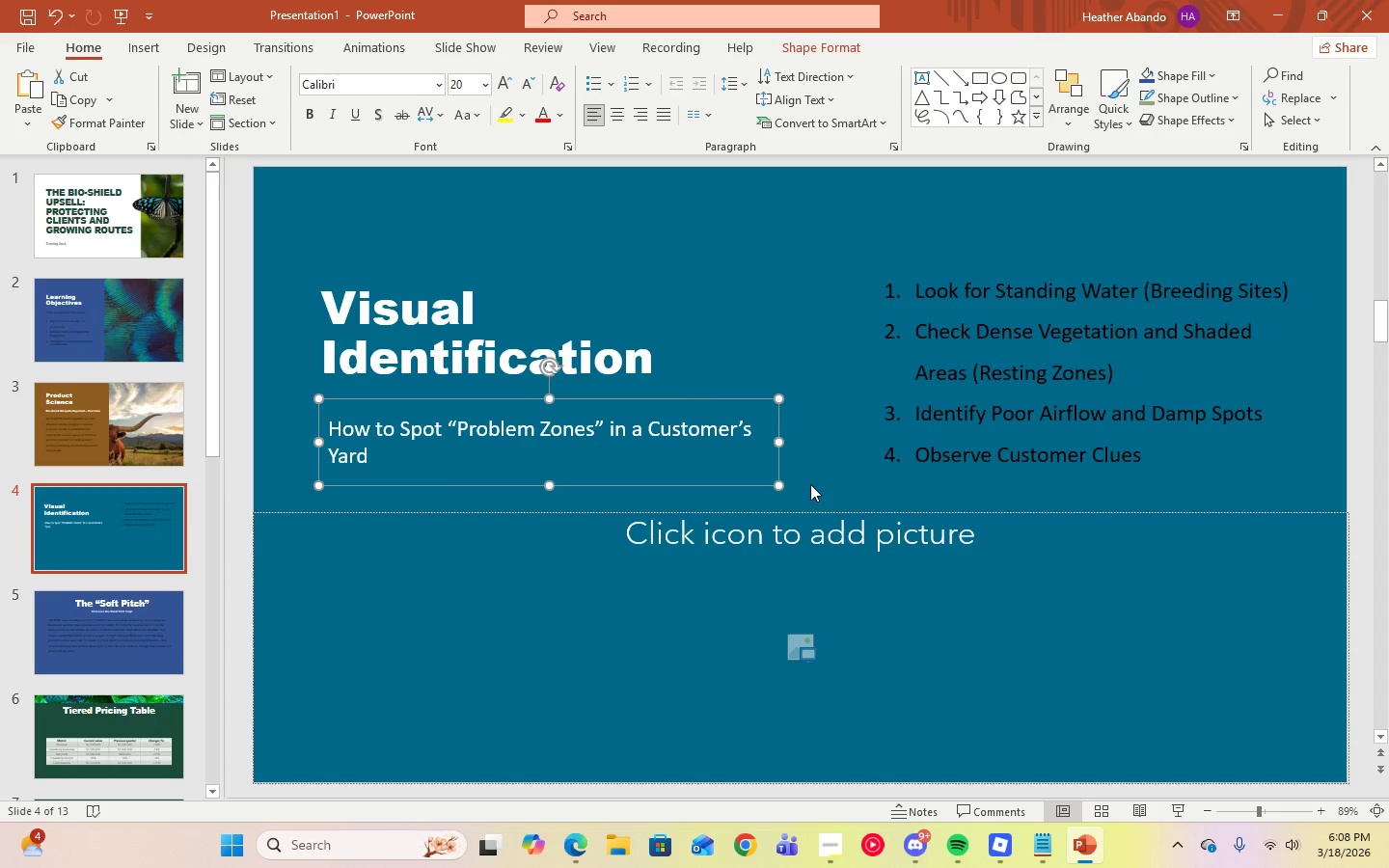 
left_click([810, 484])
 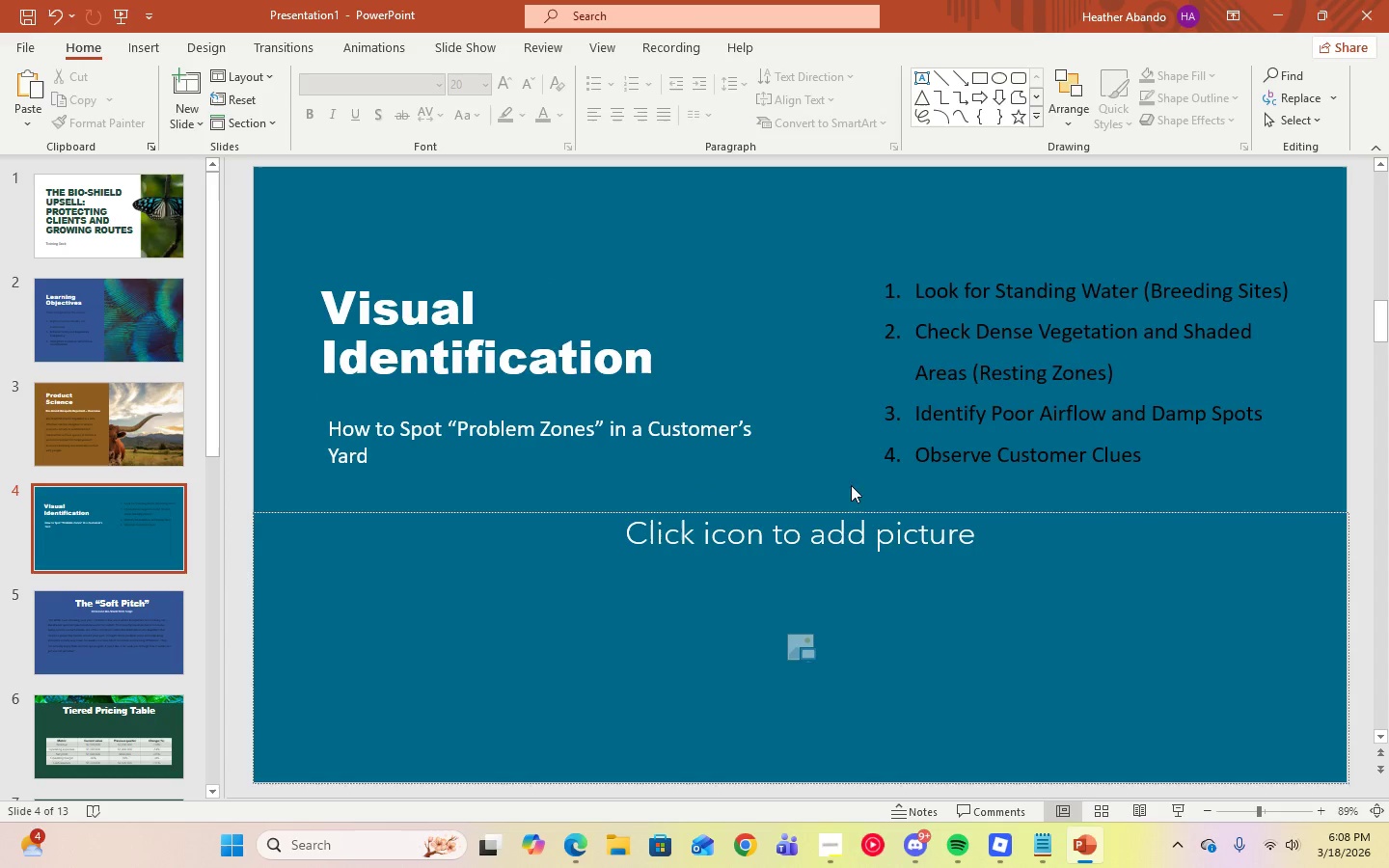 
left_click([141, 614])
 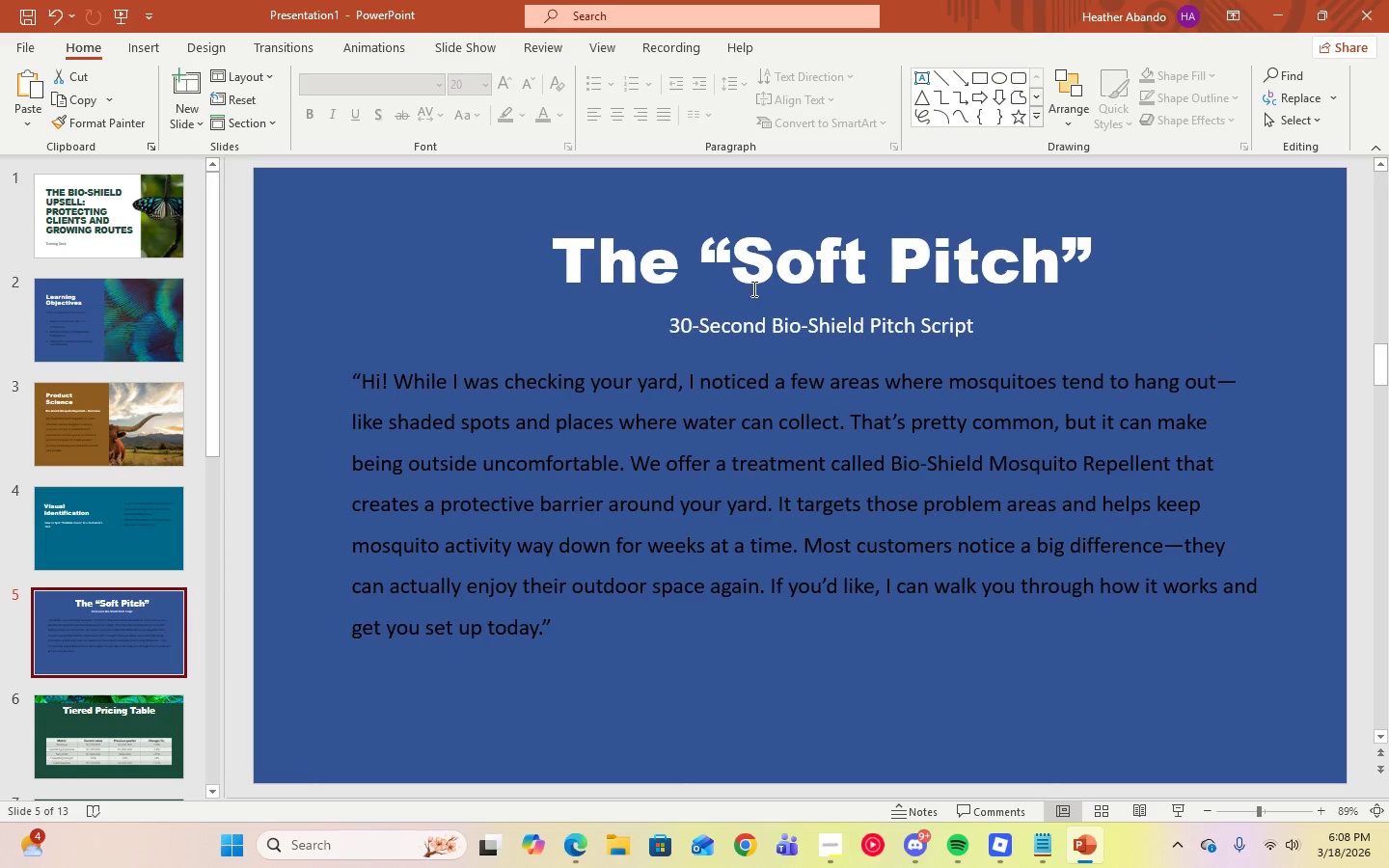 
left_click([754, 281])
 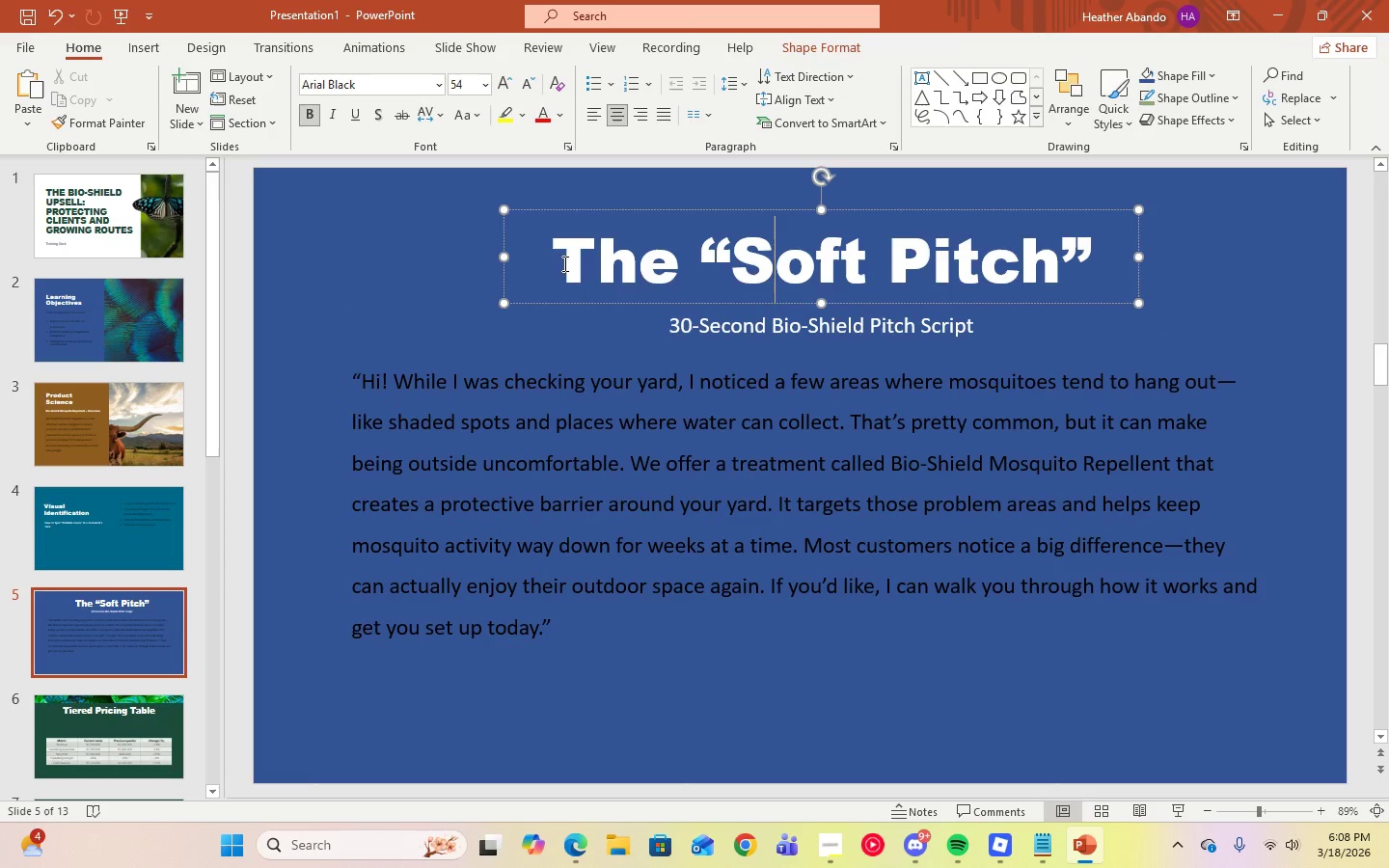 
left_click_drag(start_coordinate=[563, 263], to_coordinate=[1089, 269])
 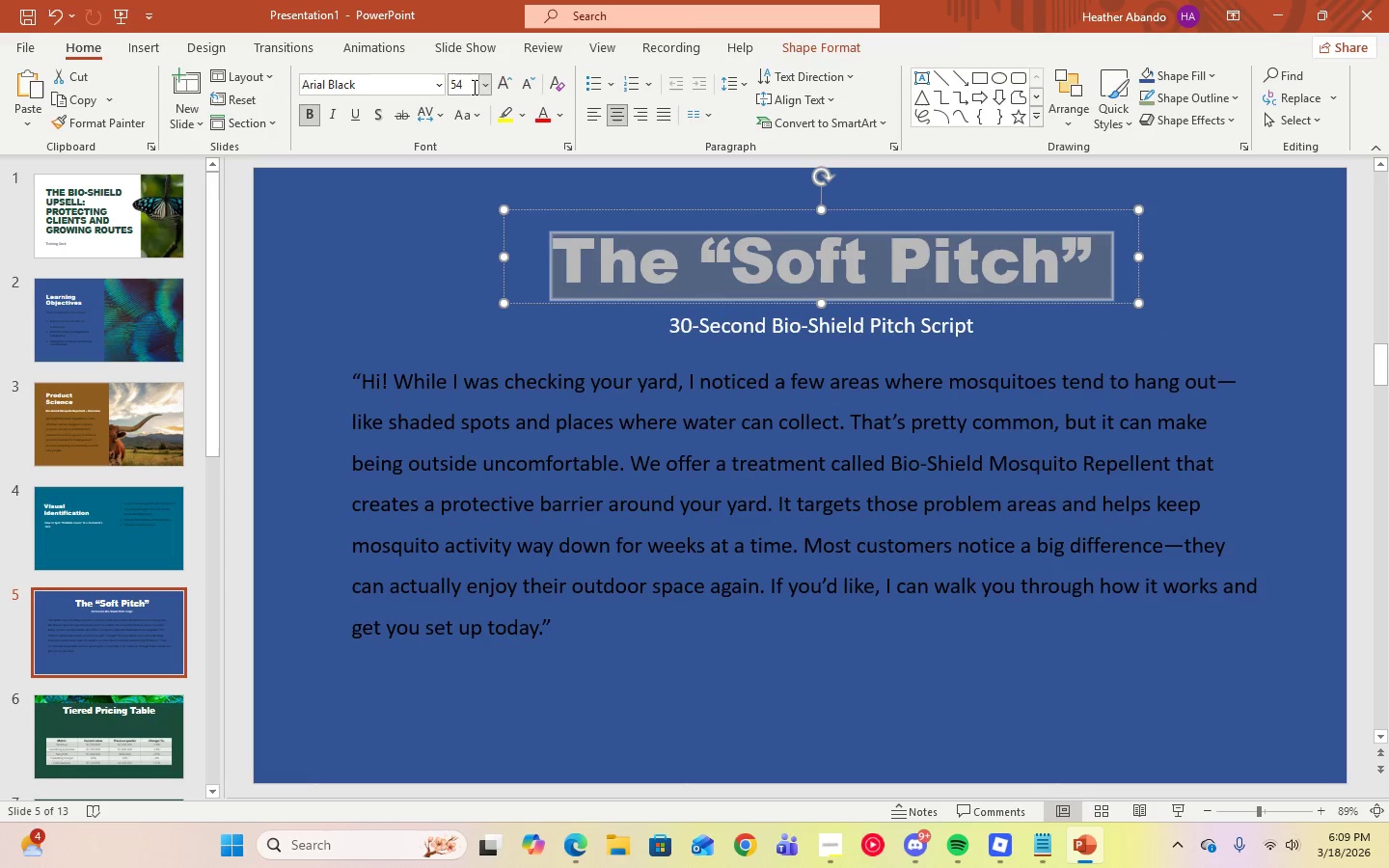 
left_click([484, 89])
 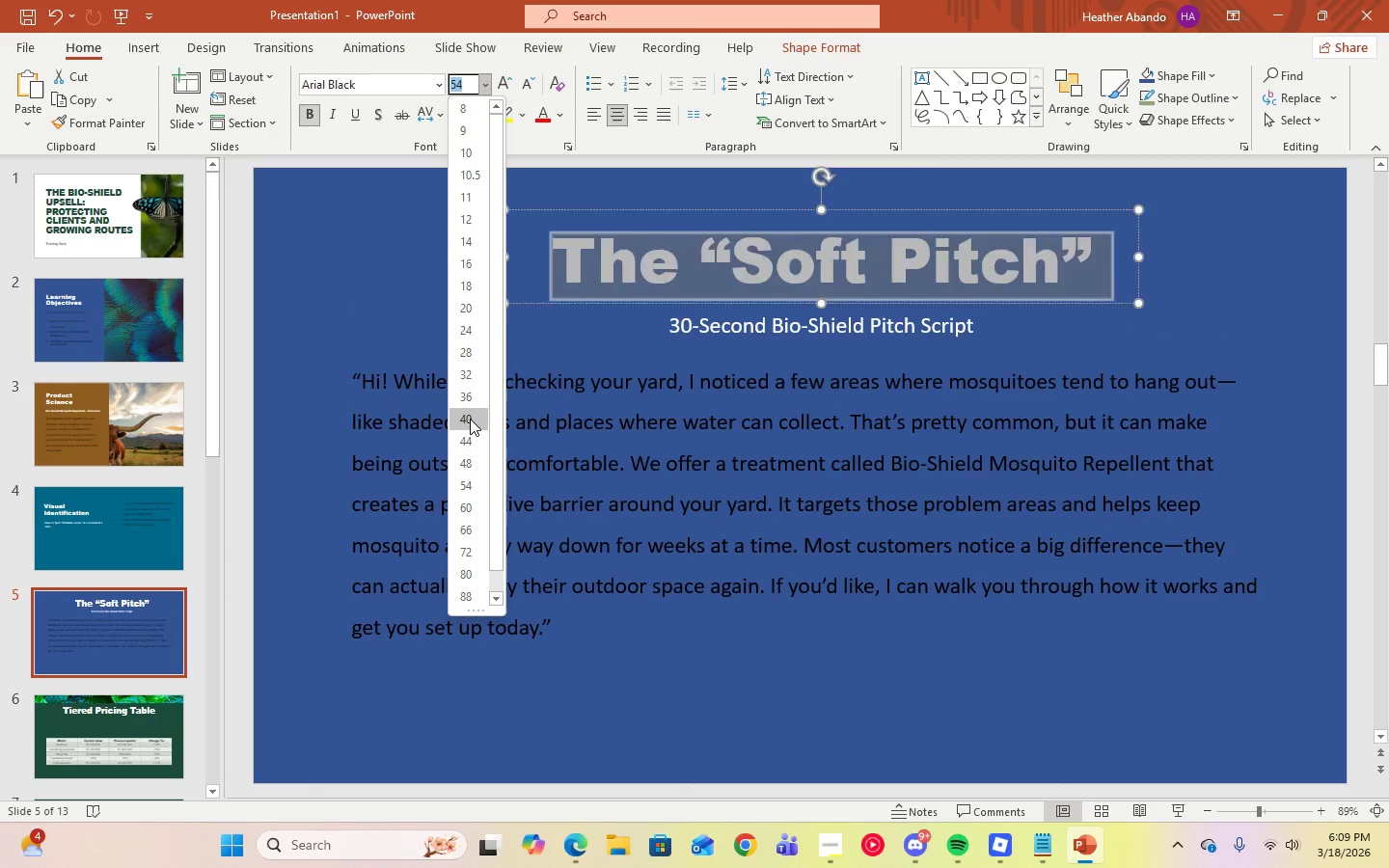 
left_click([470, 419])
 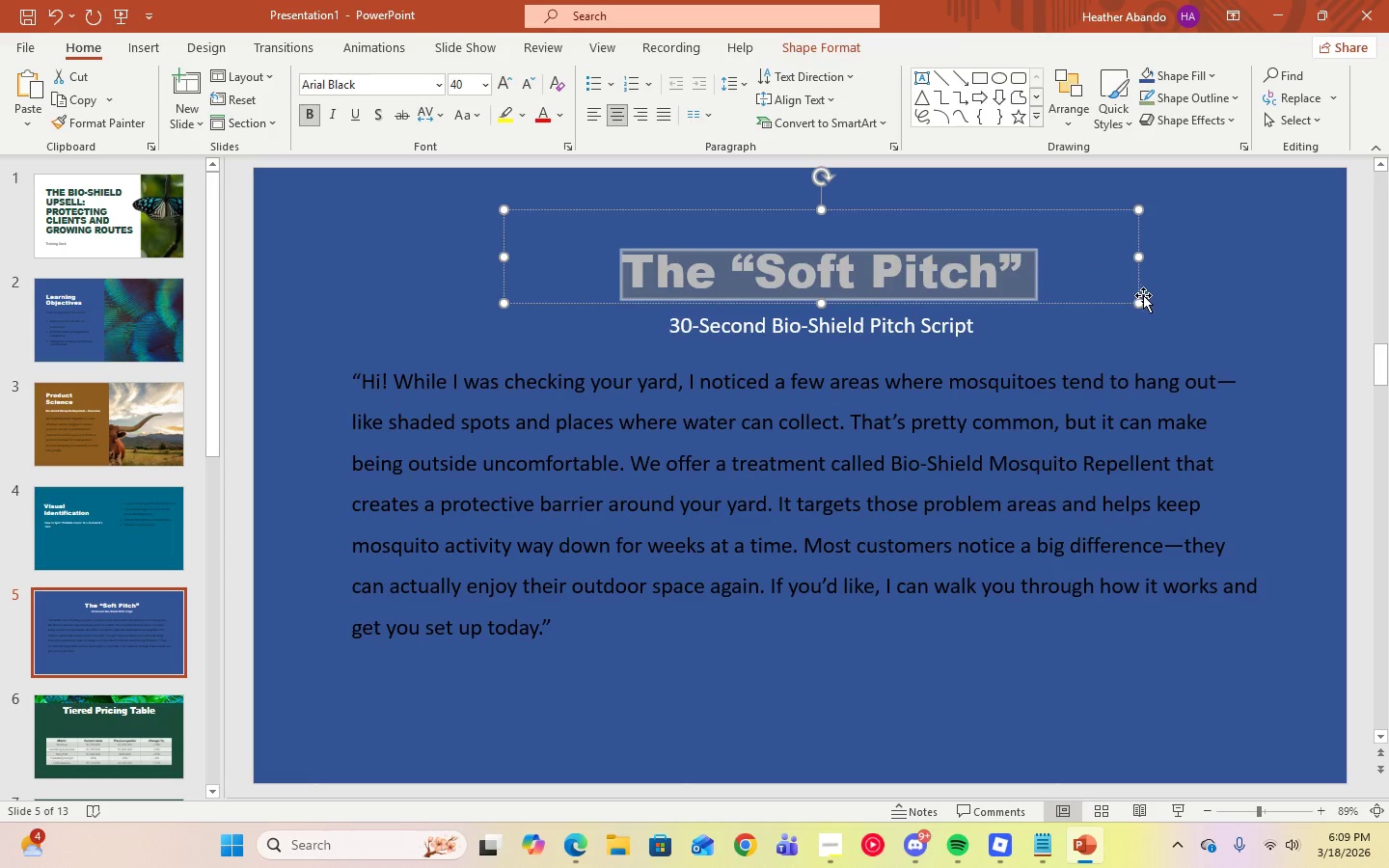 
left_click([1142, 315])
 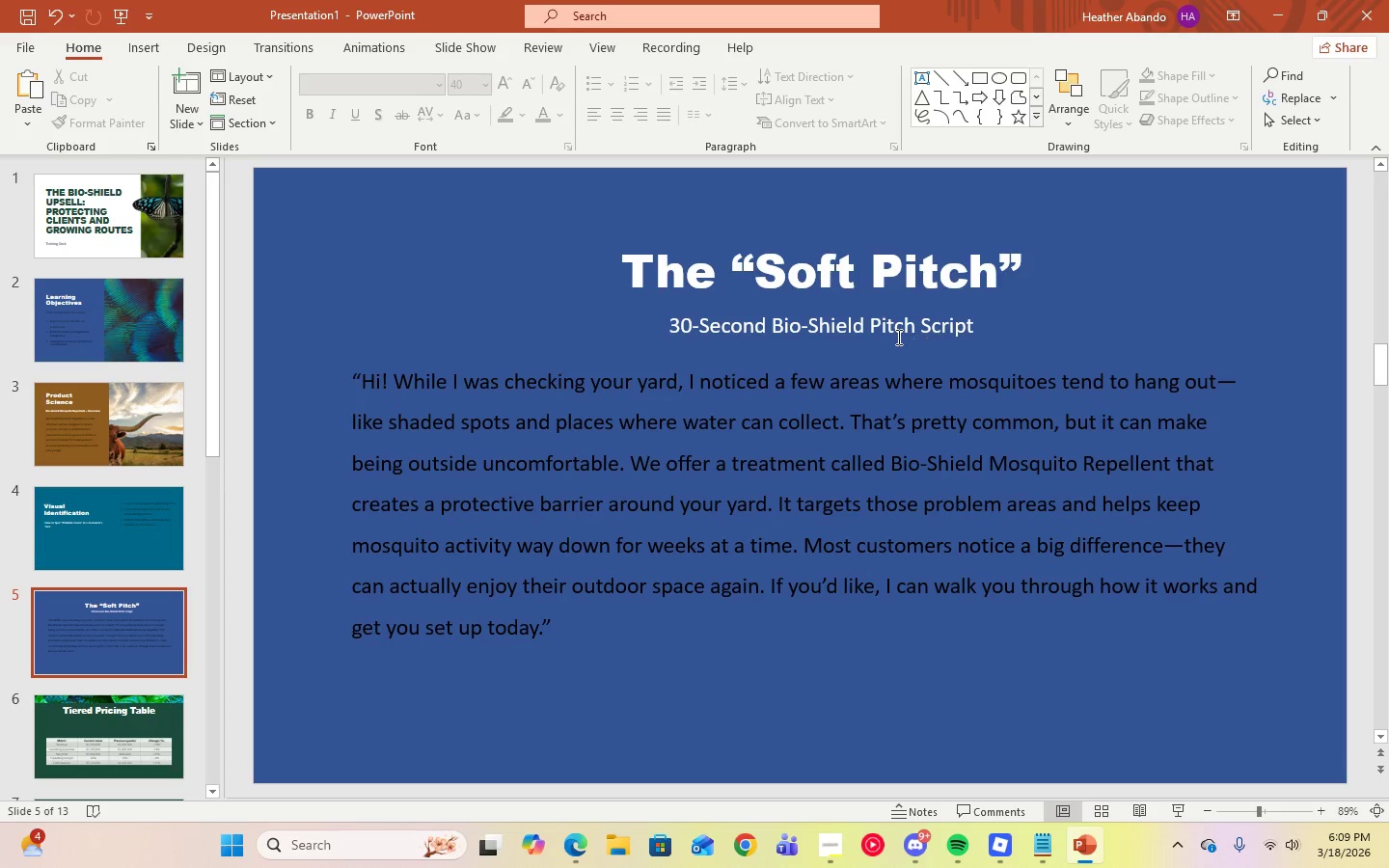 
left_click([885, 333])
 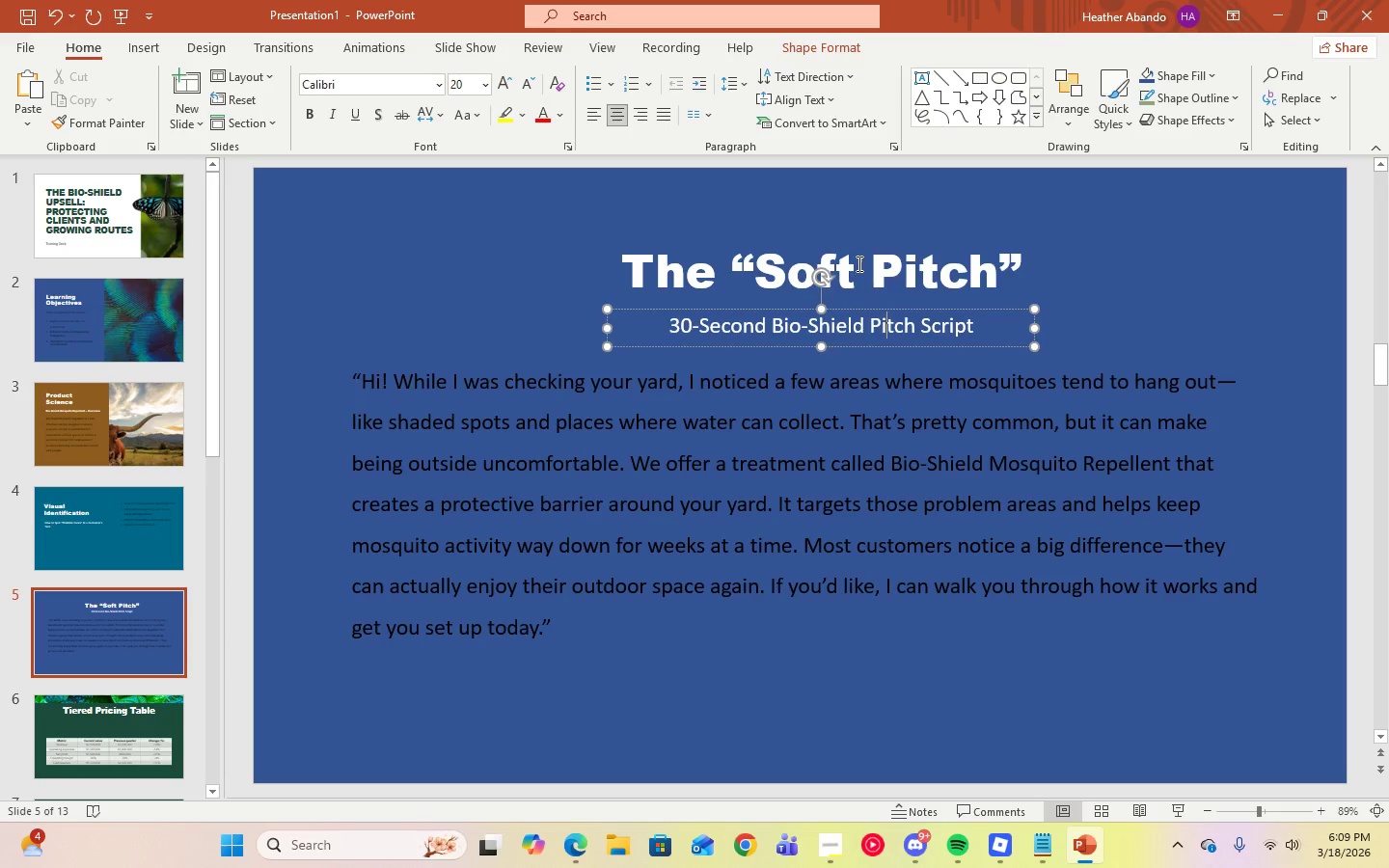 
left_click([858, 263])
 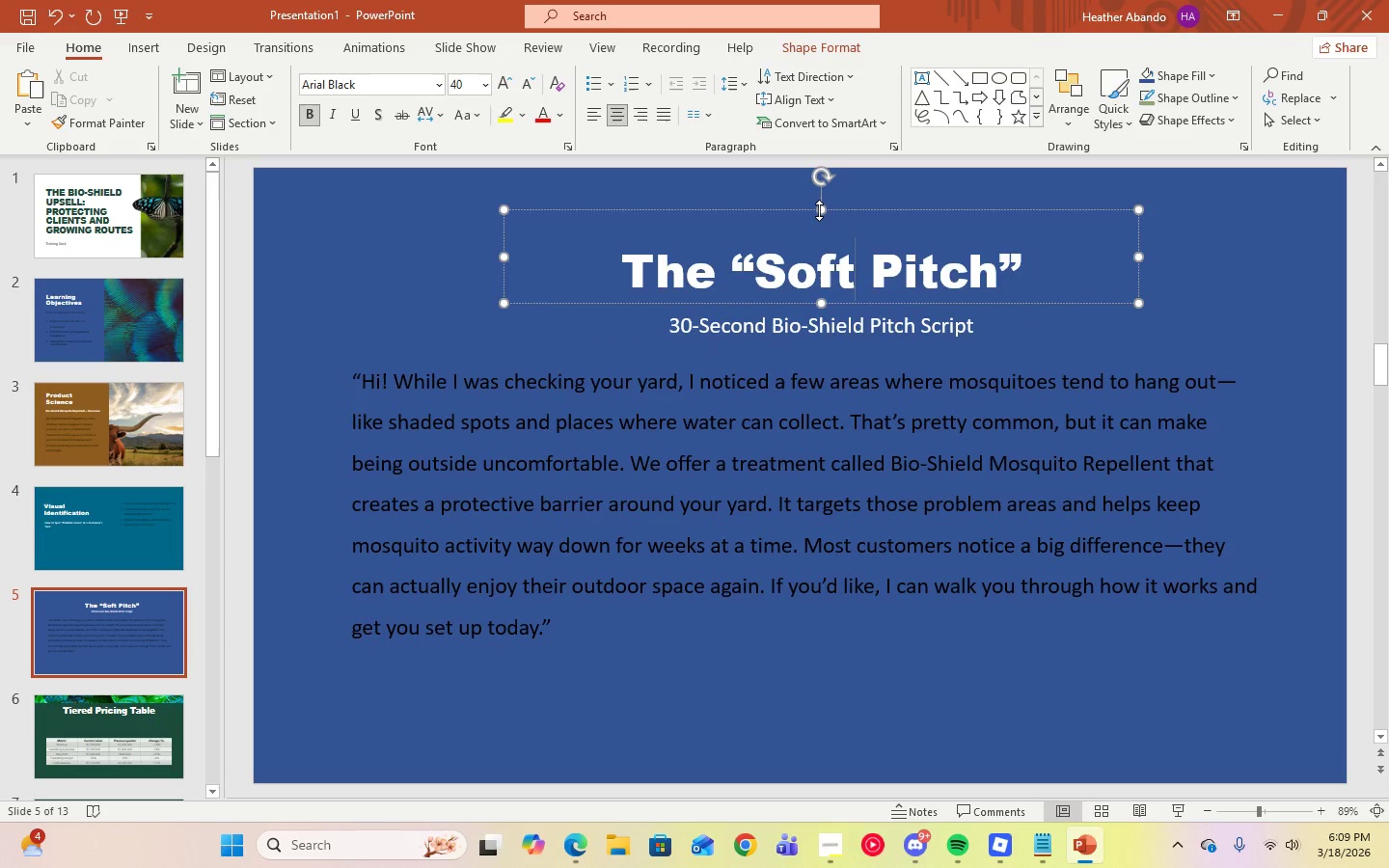 
left_click_drag(start_coordinate=[820, 210], to_coordinate=[826, 239])
 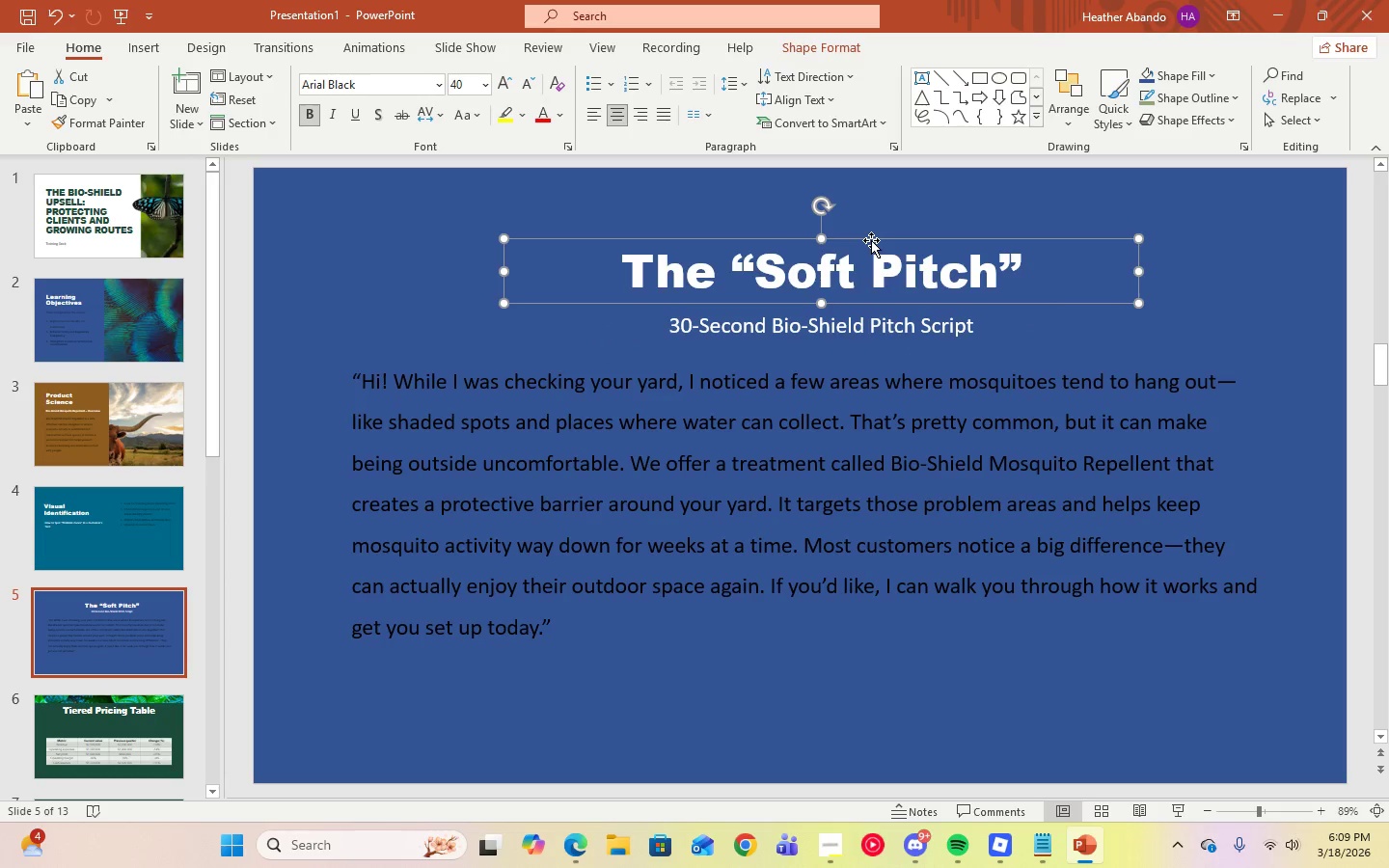 
left_click_drag(start_coordinate=[871, 240], to_coordinate=[871, 232])
 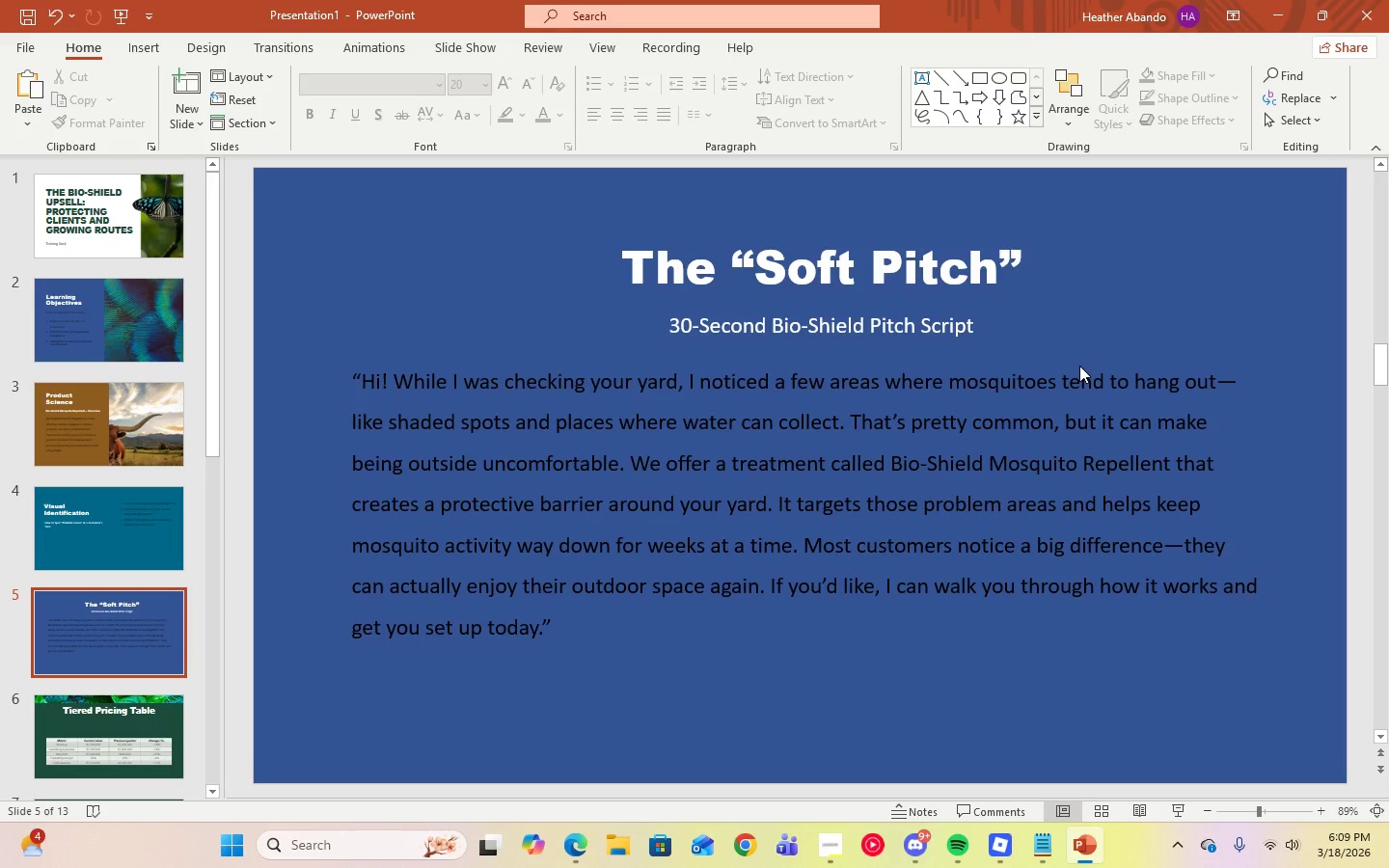 
wait(33.28)
 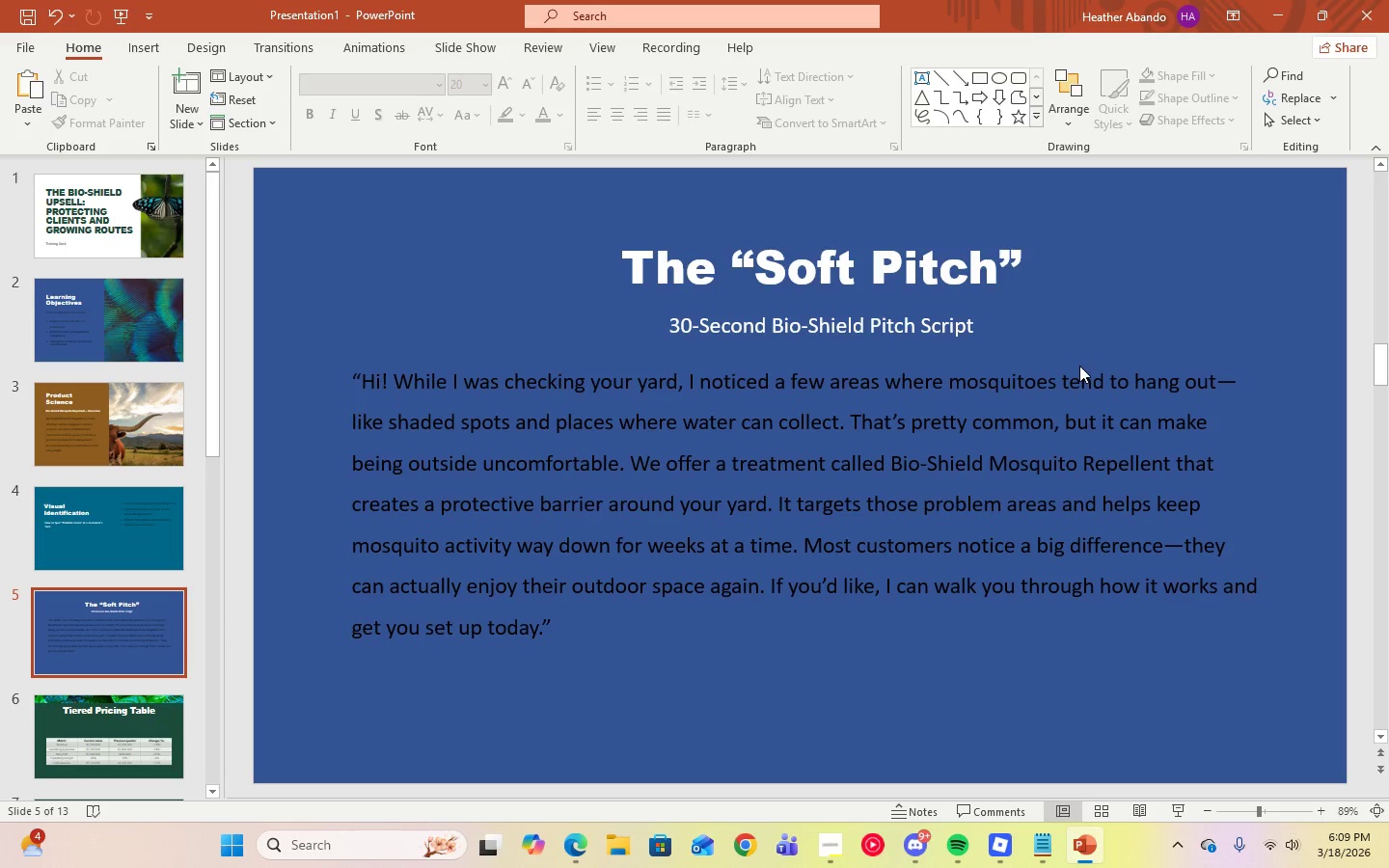 
left_click([142, 721])
 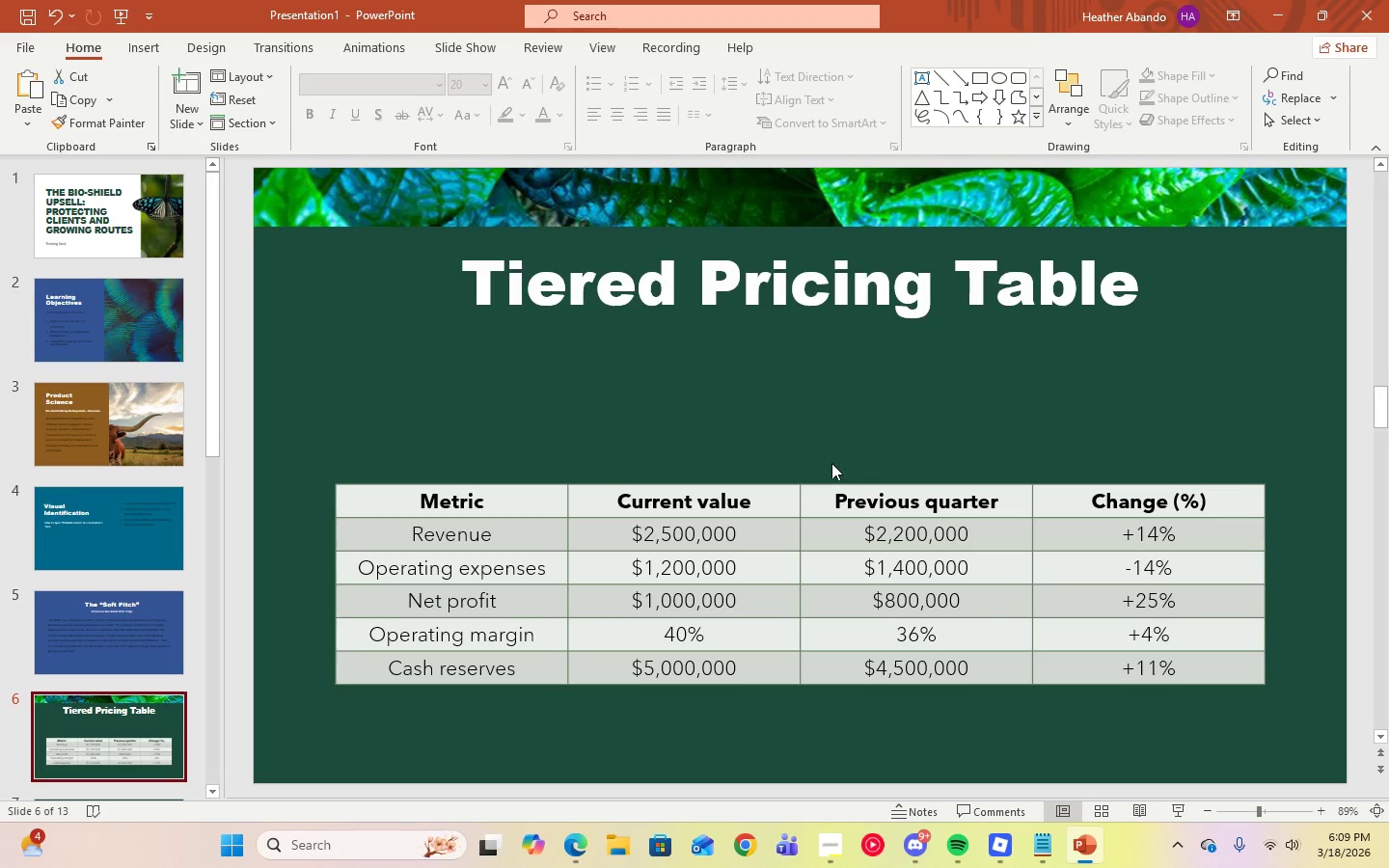 
left_click([797, 300])
 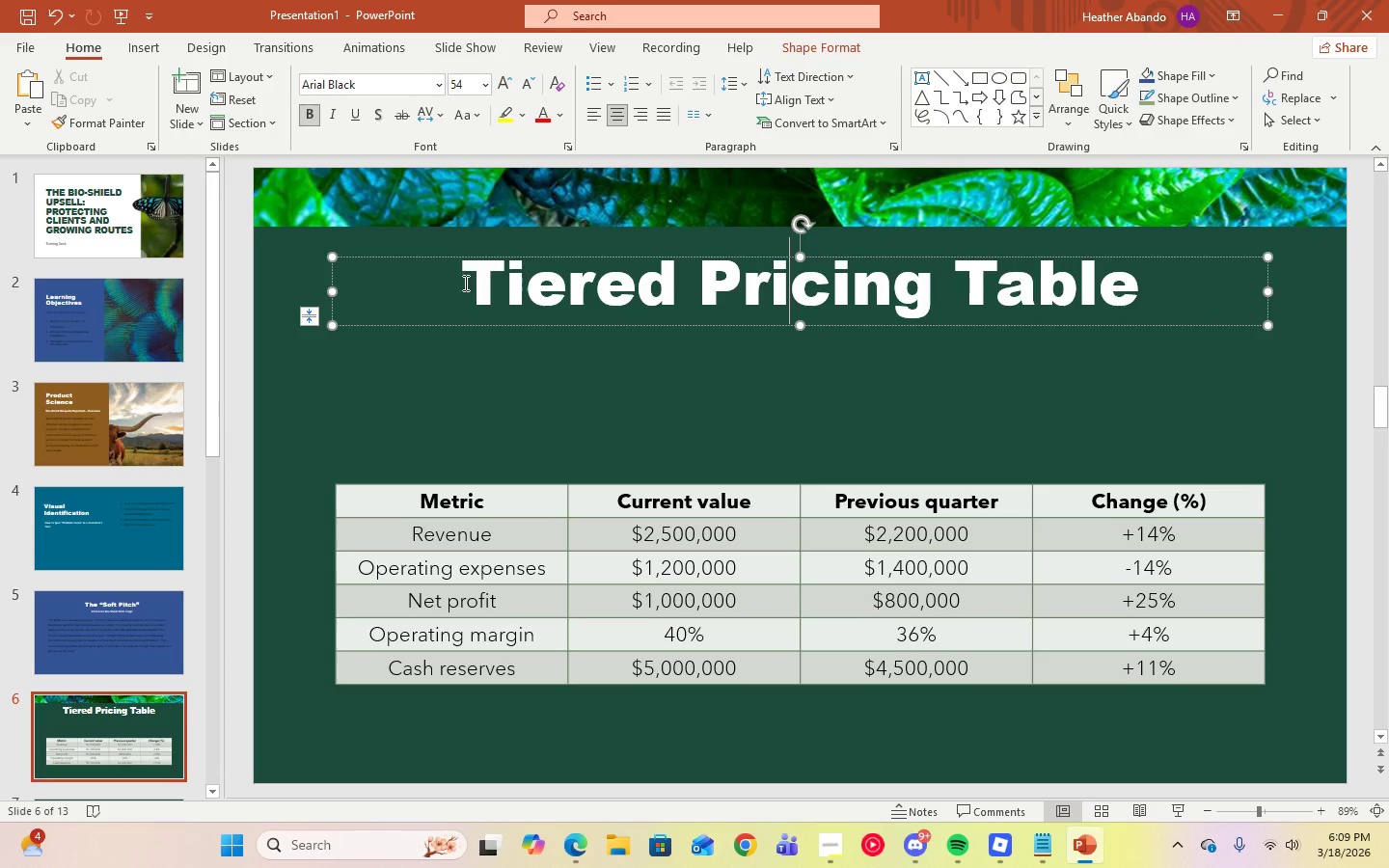 
left_click_drag(start_coordinate=[465, 284], to_coordinate=[1135, 302])
 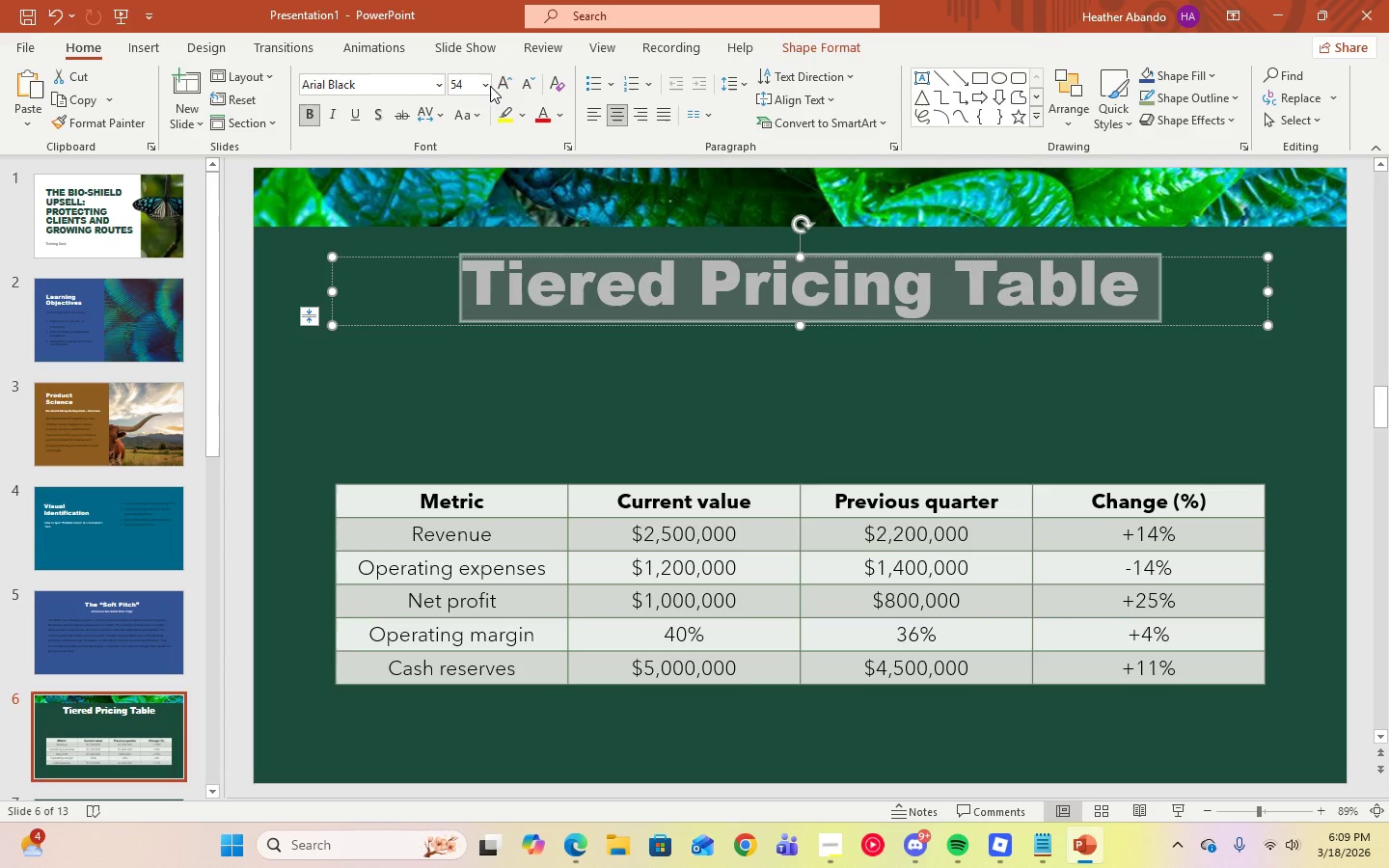 
left_click([483, 85])
 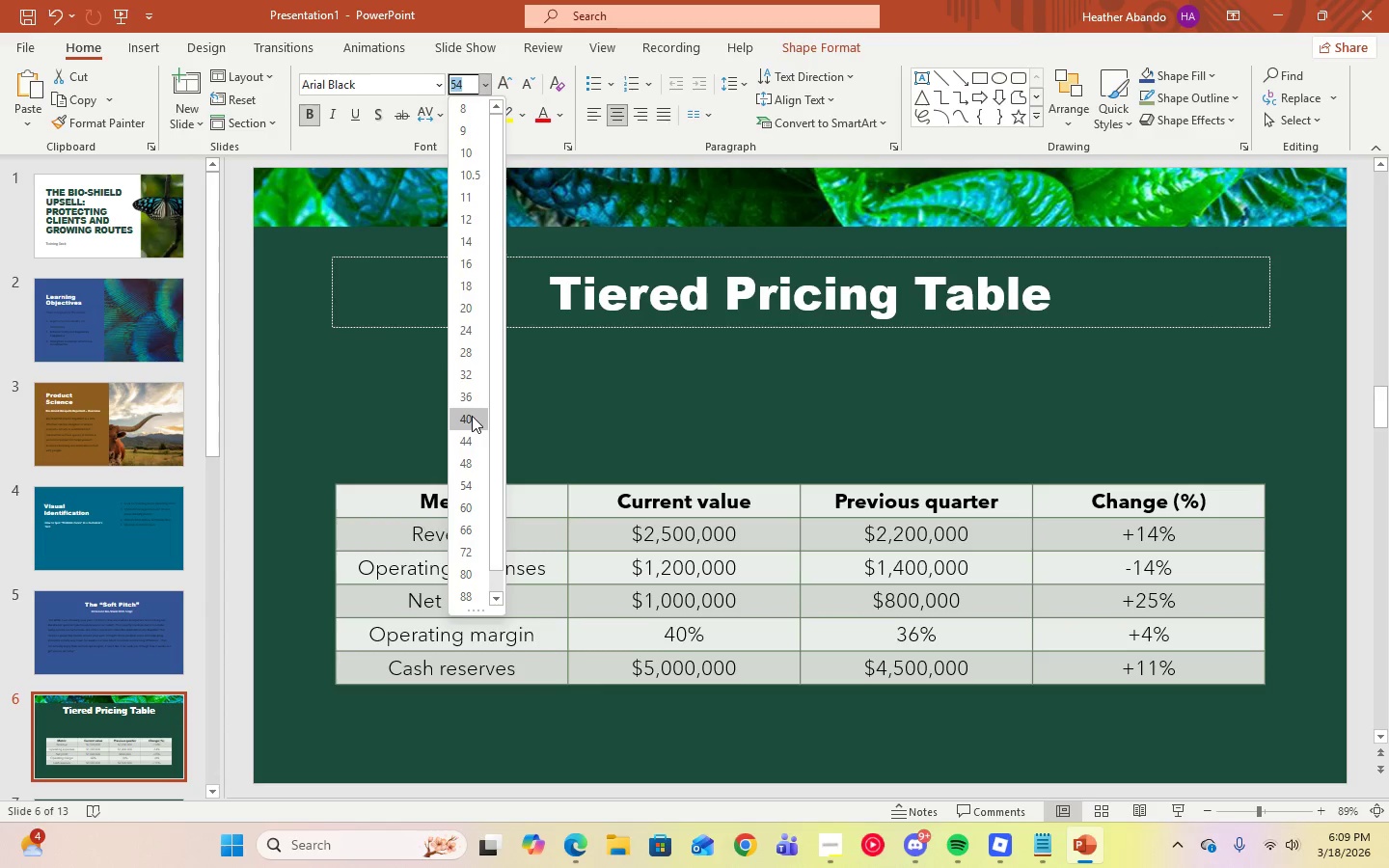 
left_click([472, 416])
 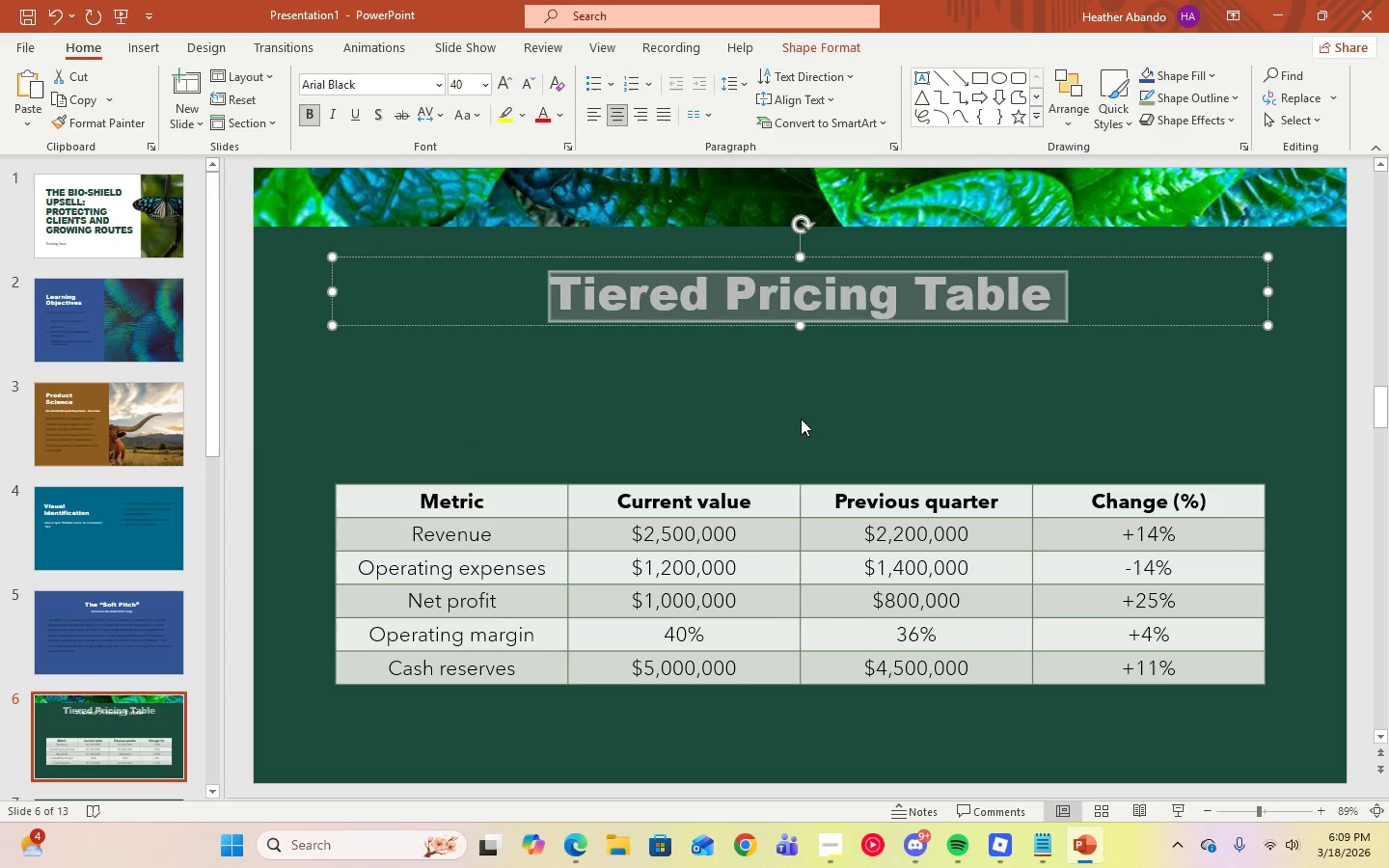 
left_click([802, 419])
 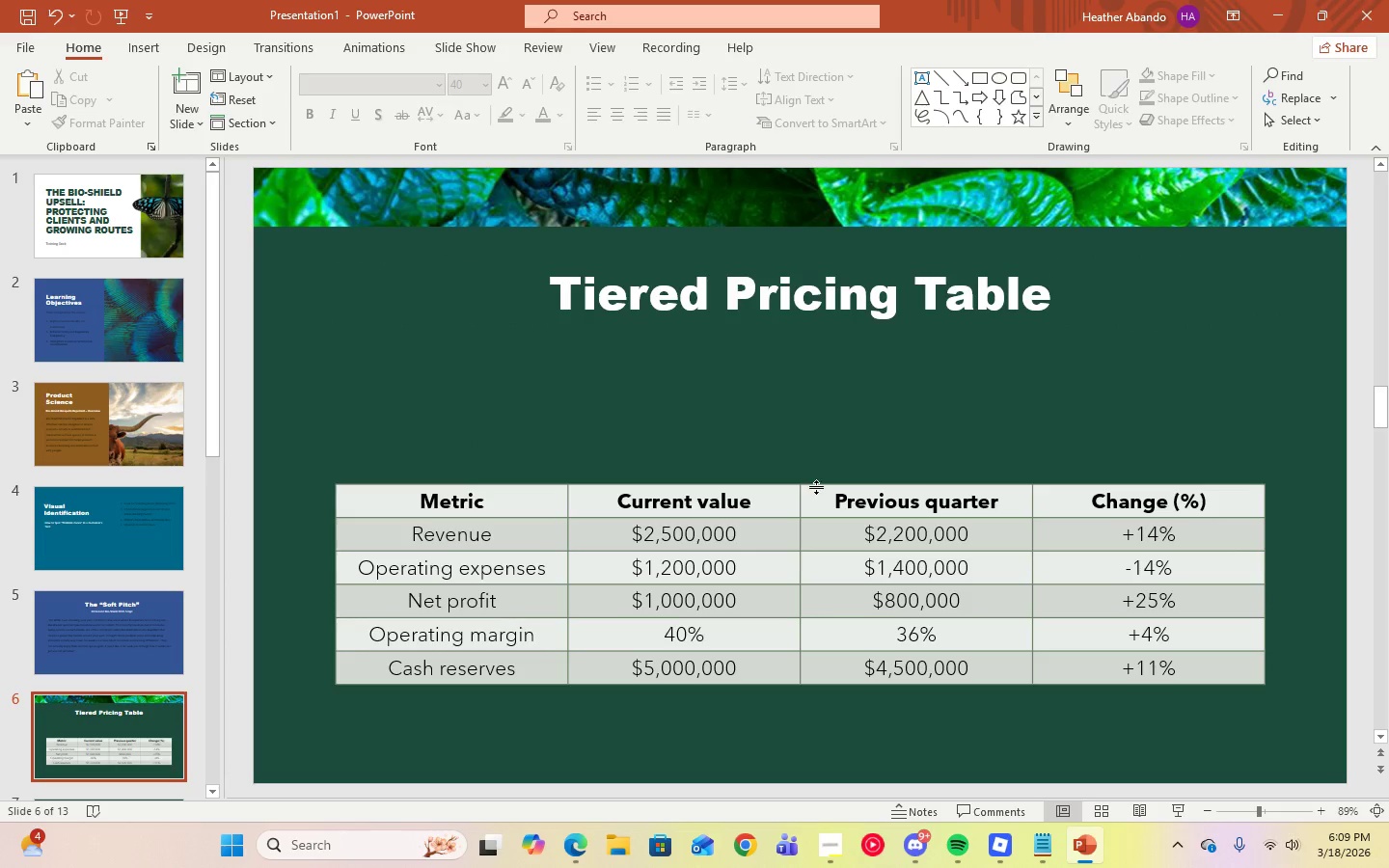 
left_click([817, 493])
 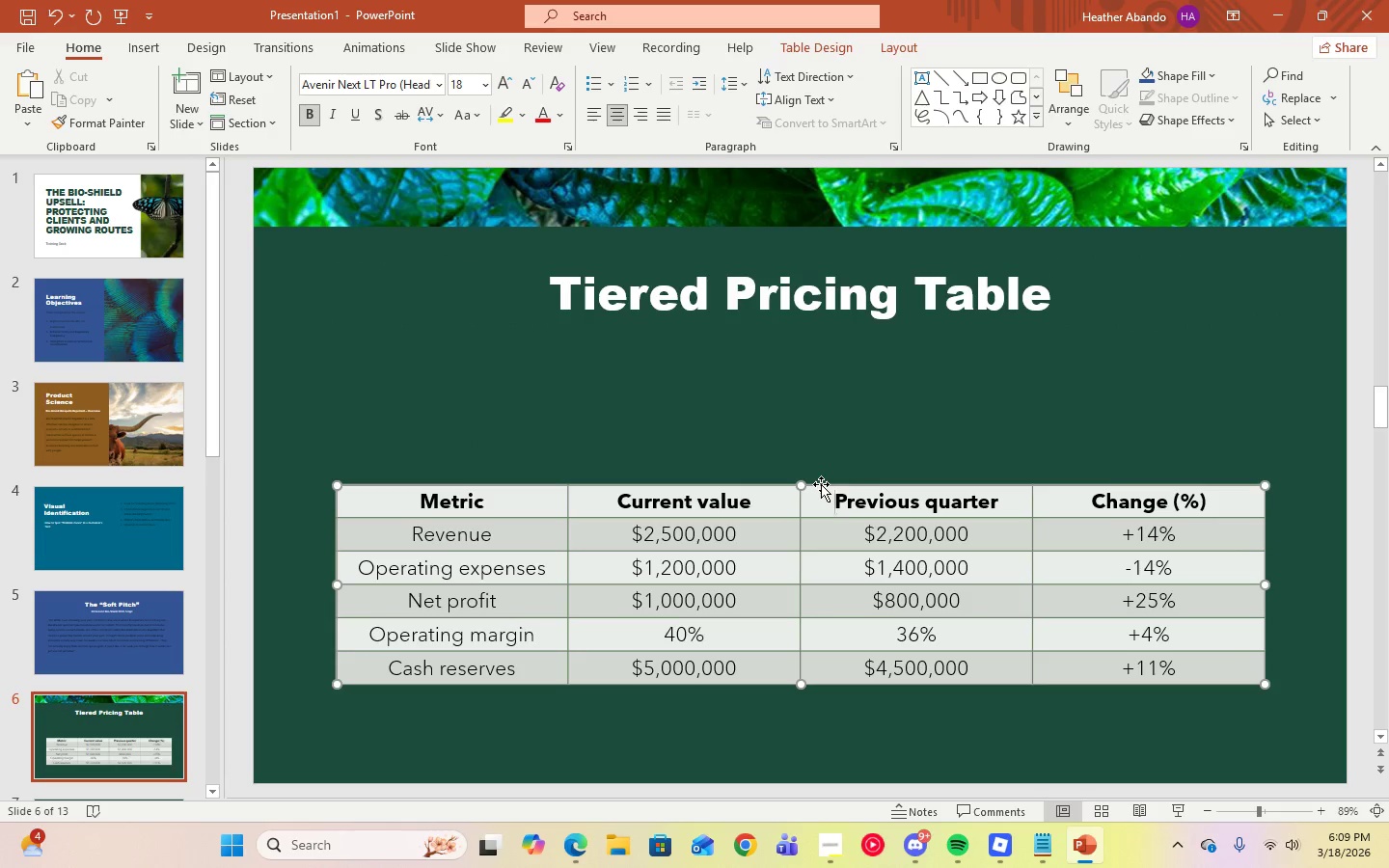 
left_click_drag(start_coordinate=[821, 484], to_coordinate=[820, 349])
 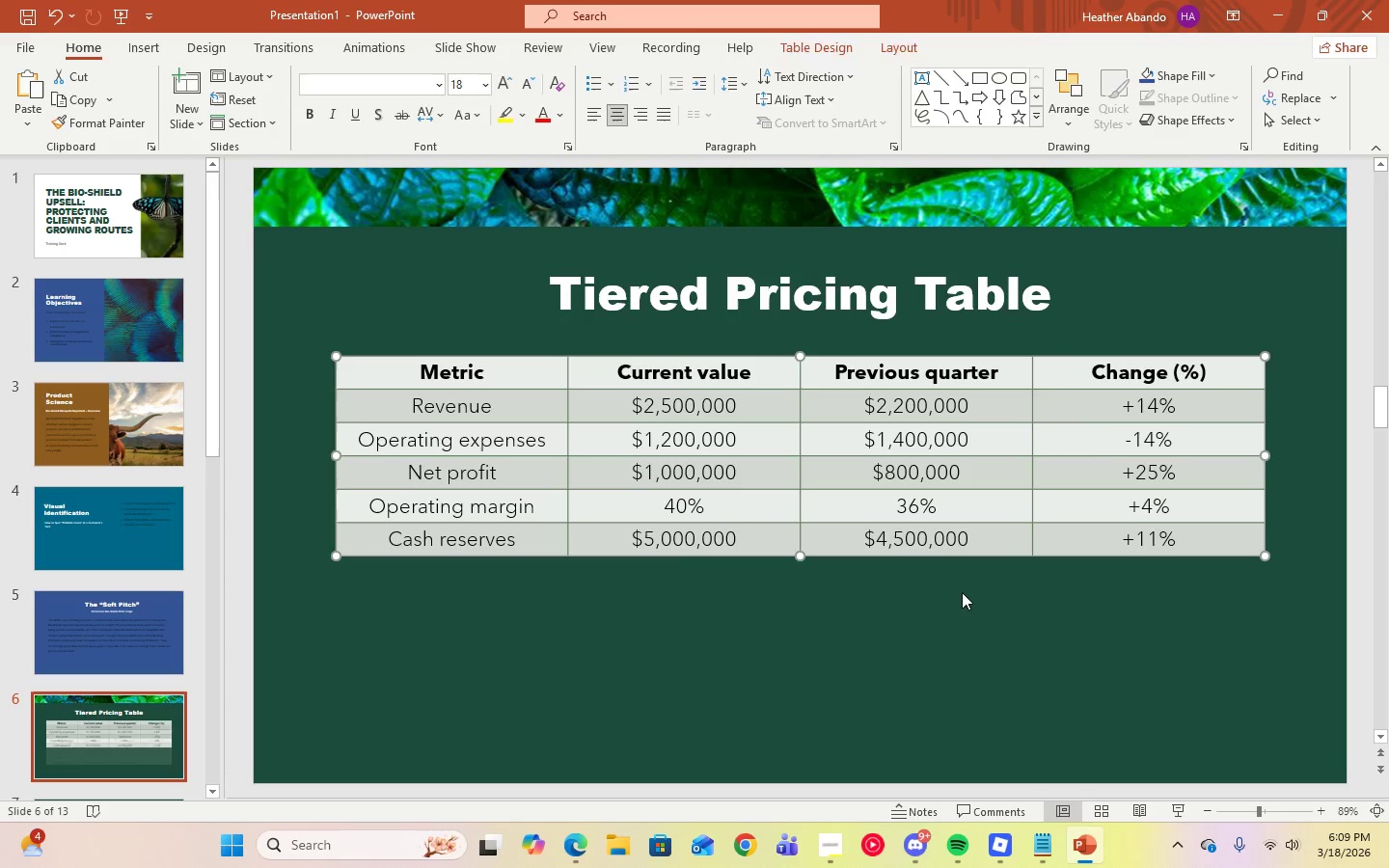 
left_click([962, 592])
 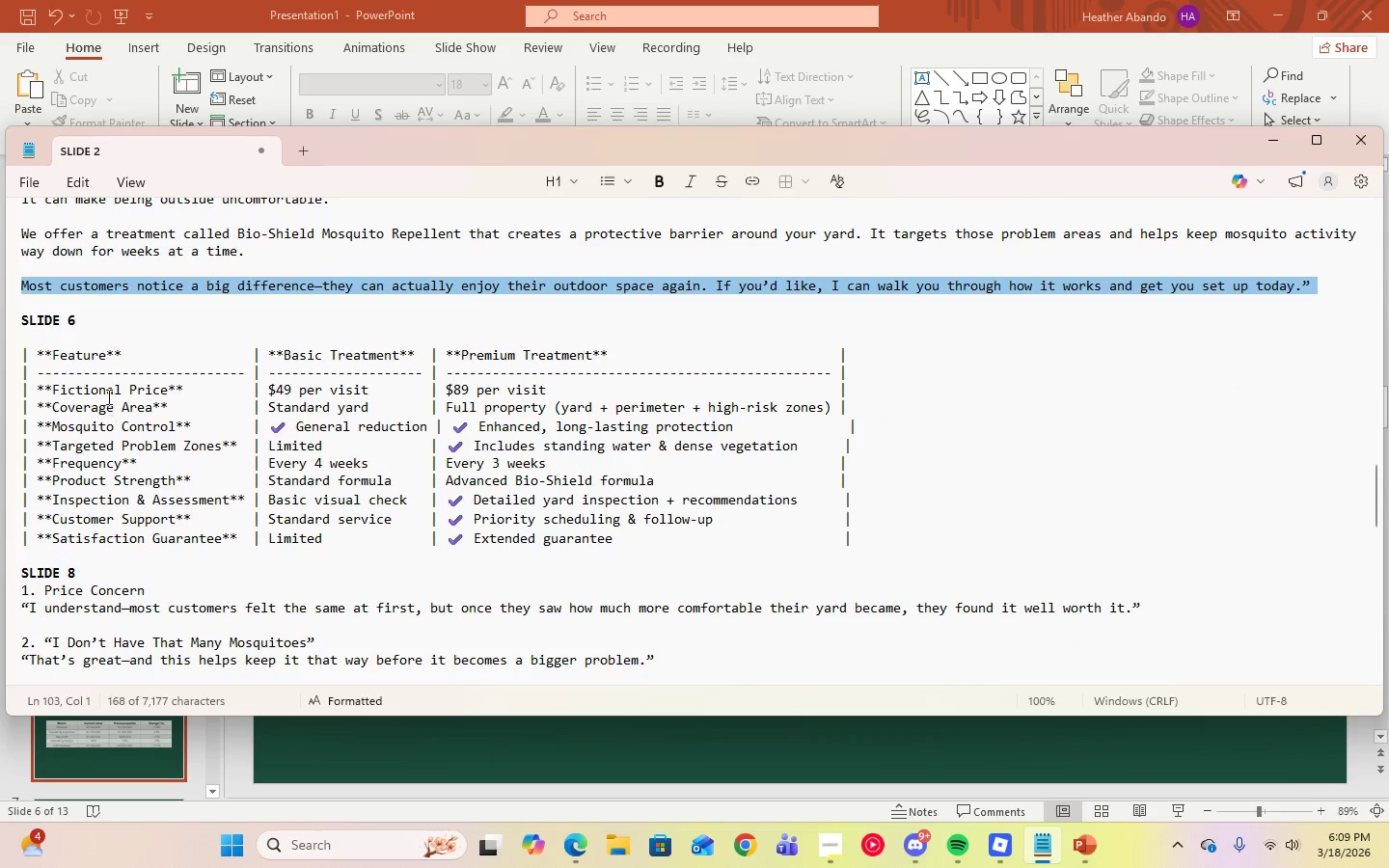 
left_click([1267, 149])
 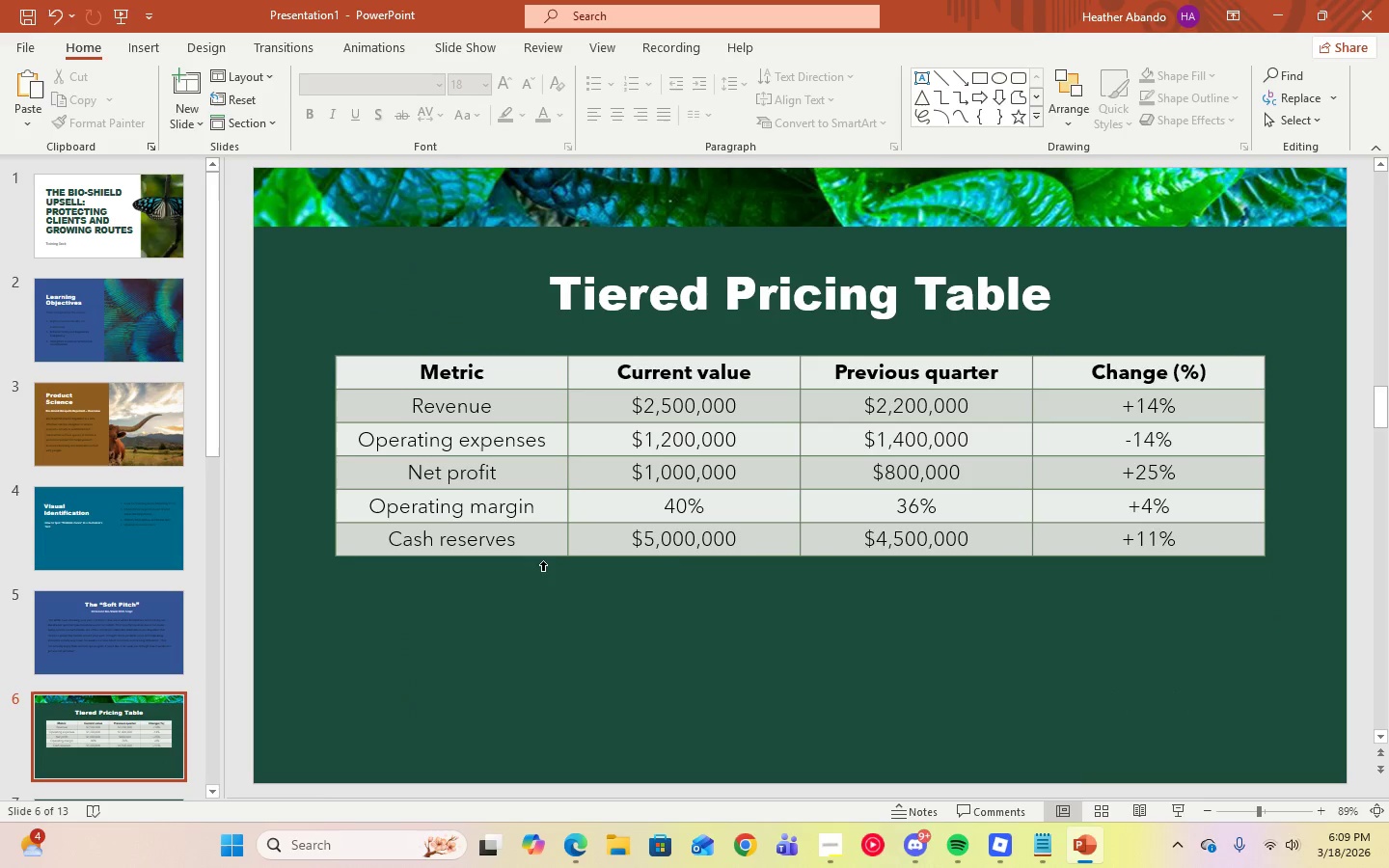 
left_click([546, 552])
 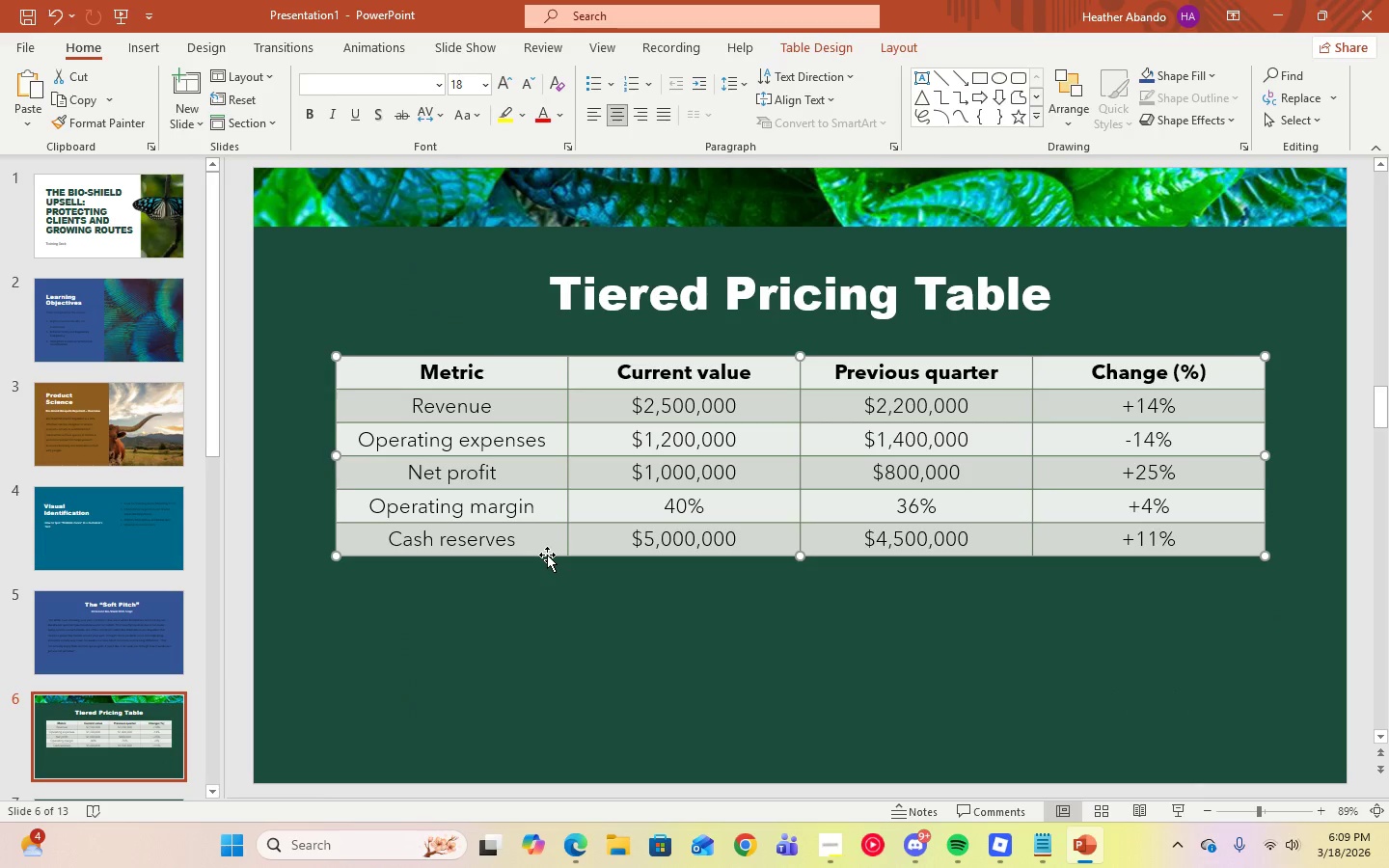 
right_click([547, 555])
 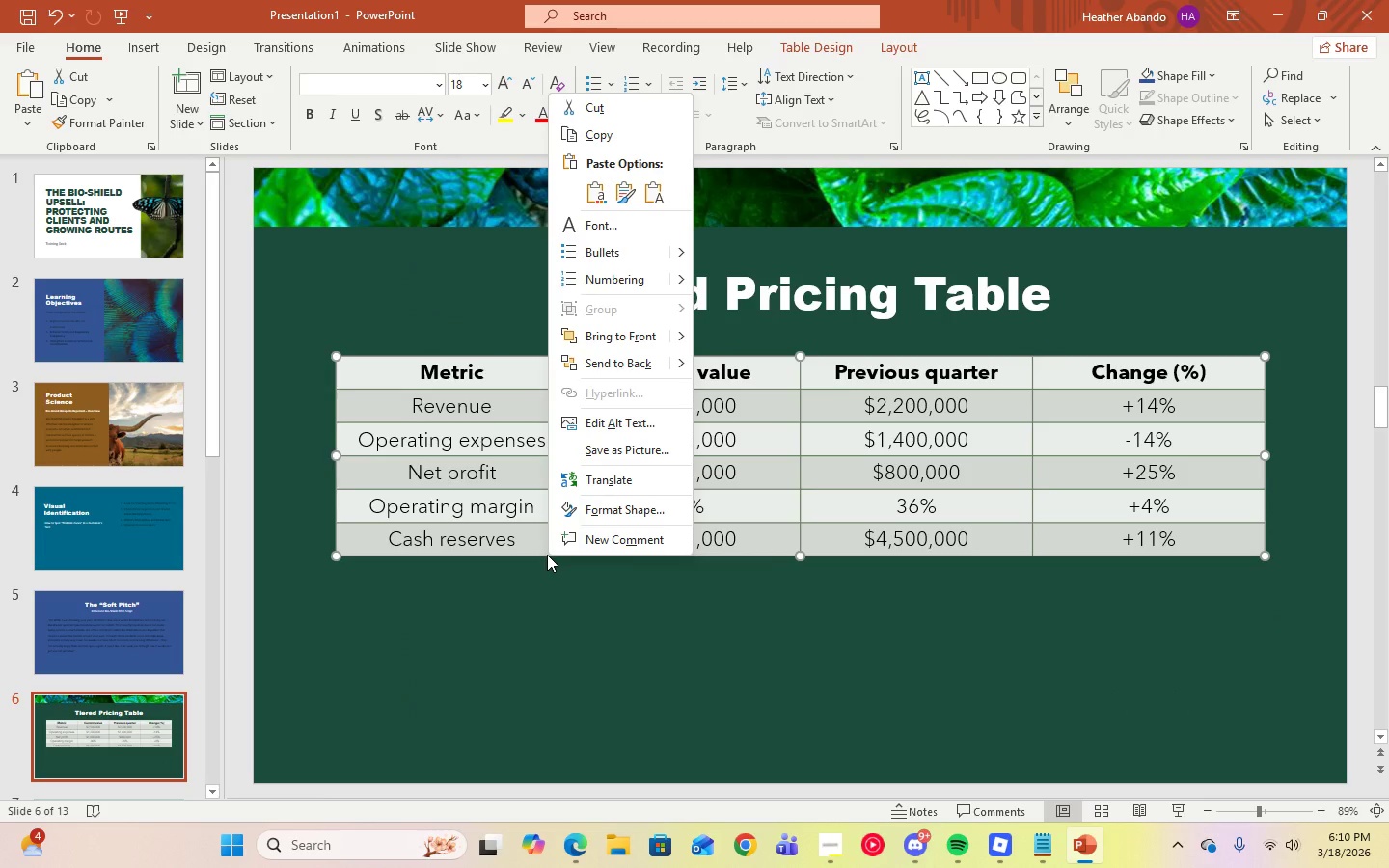 
left_click([683, 627])
 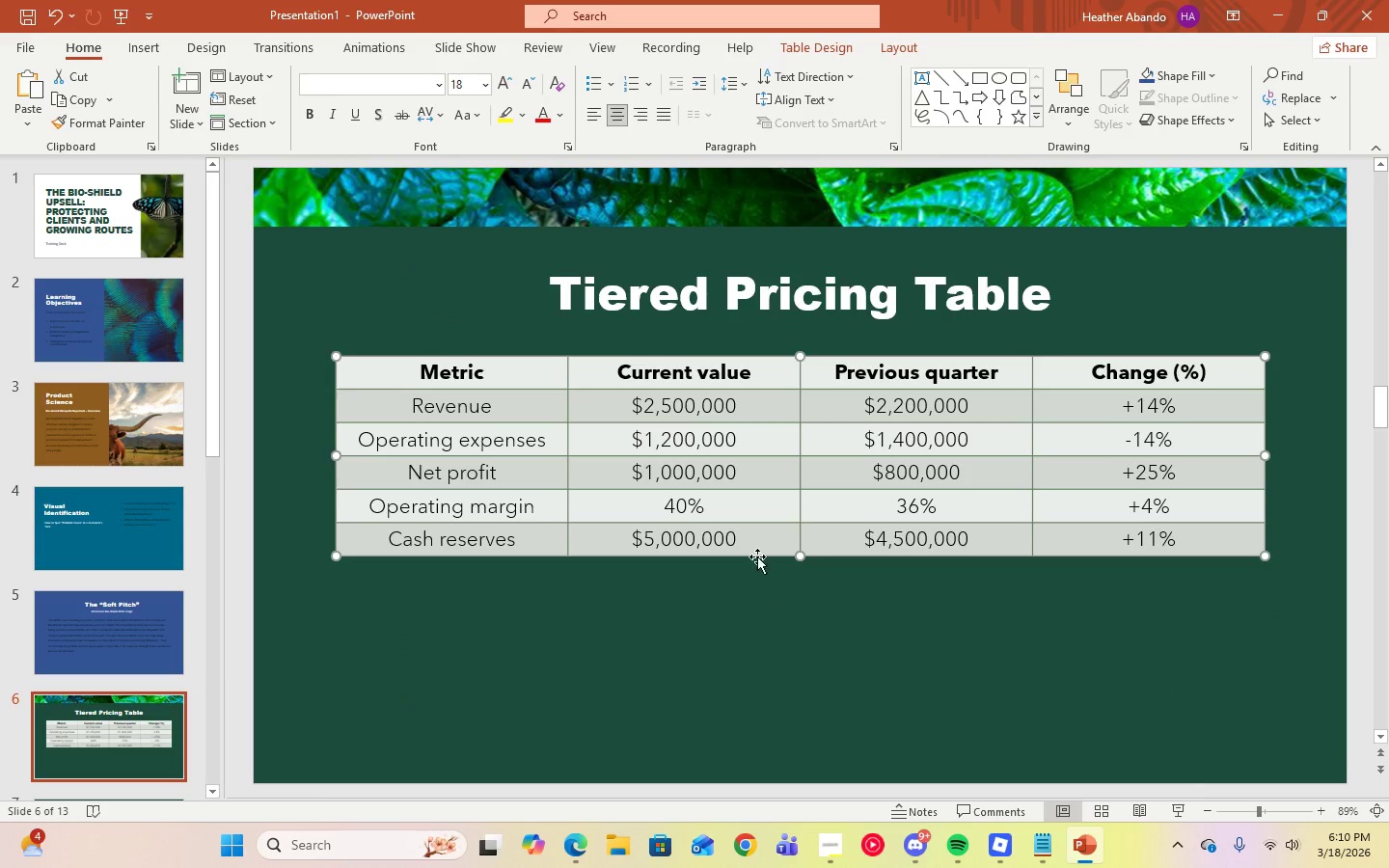 
wait(8.92)
 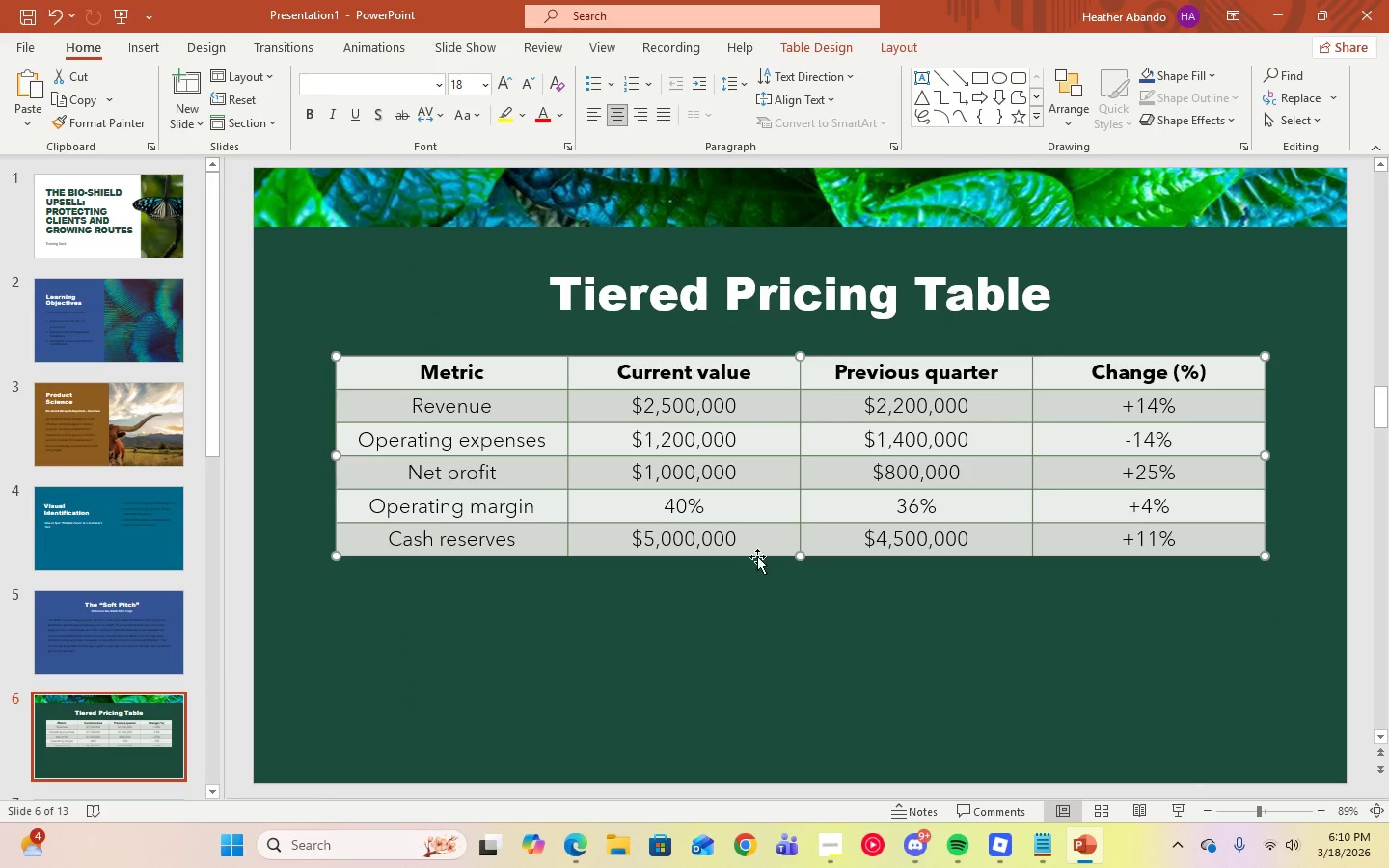 
left_click([753, 620])
 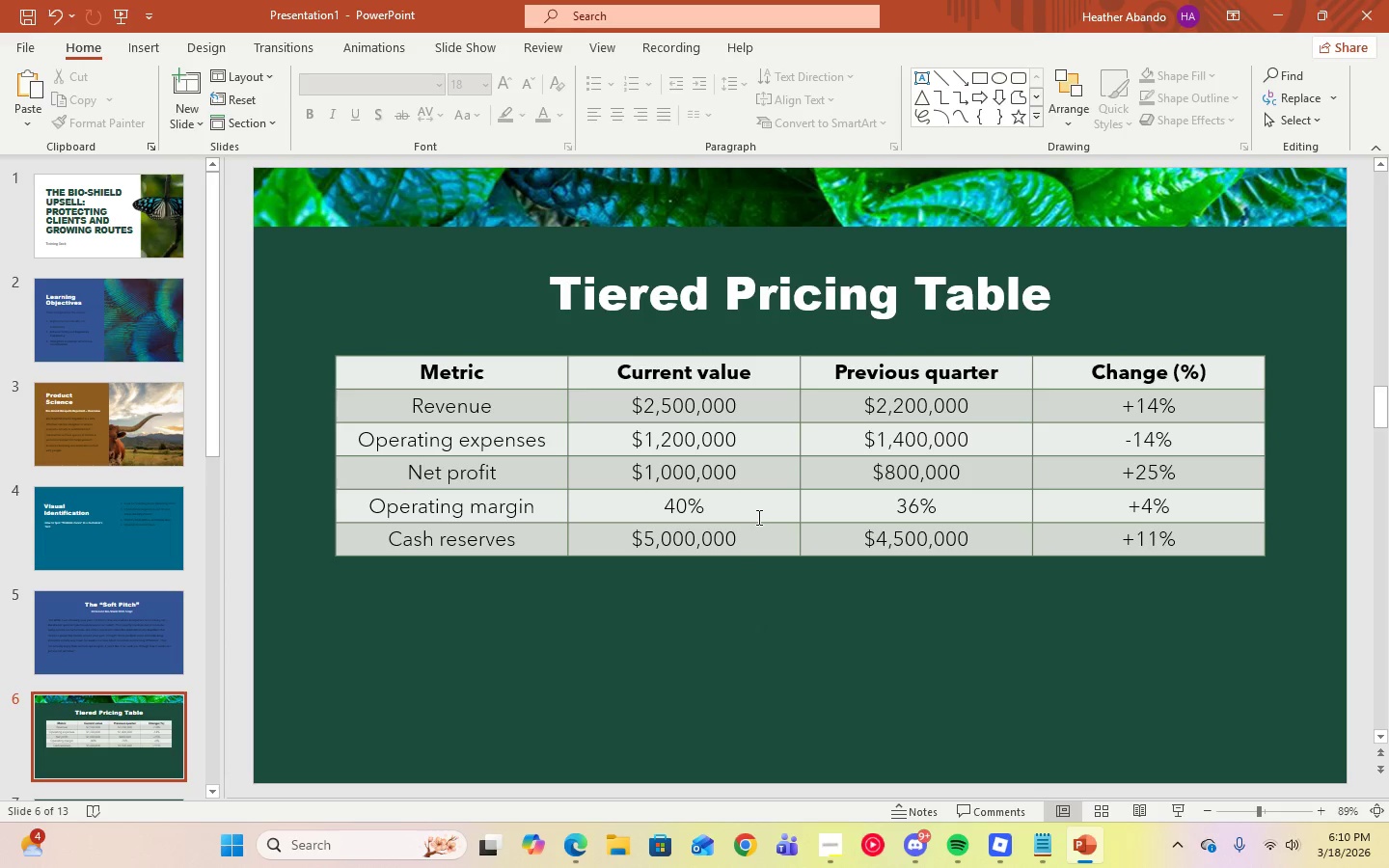 
left_click([757, 517])
 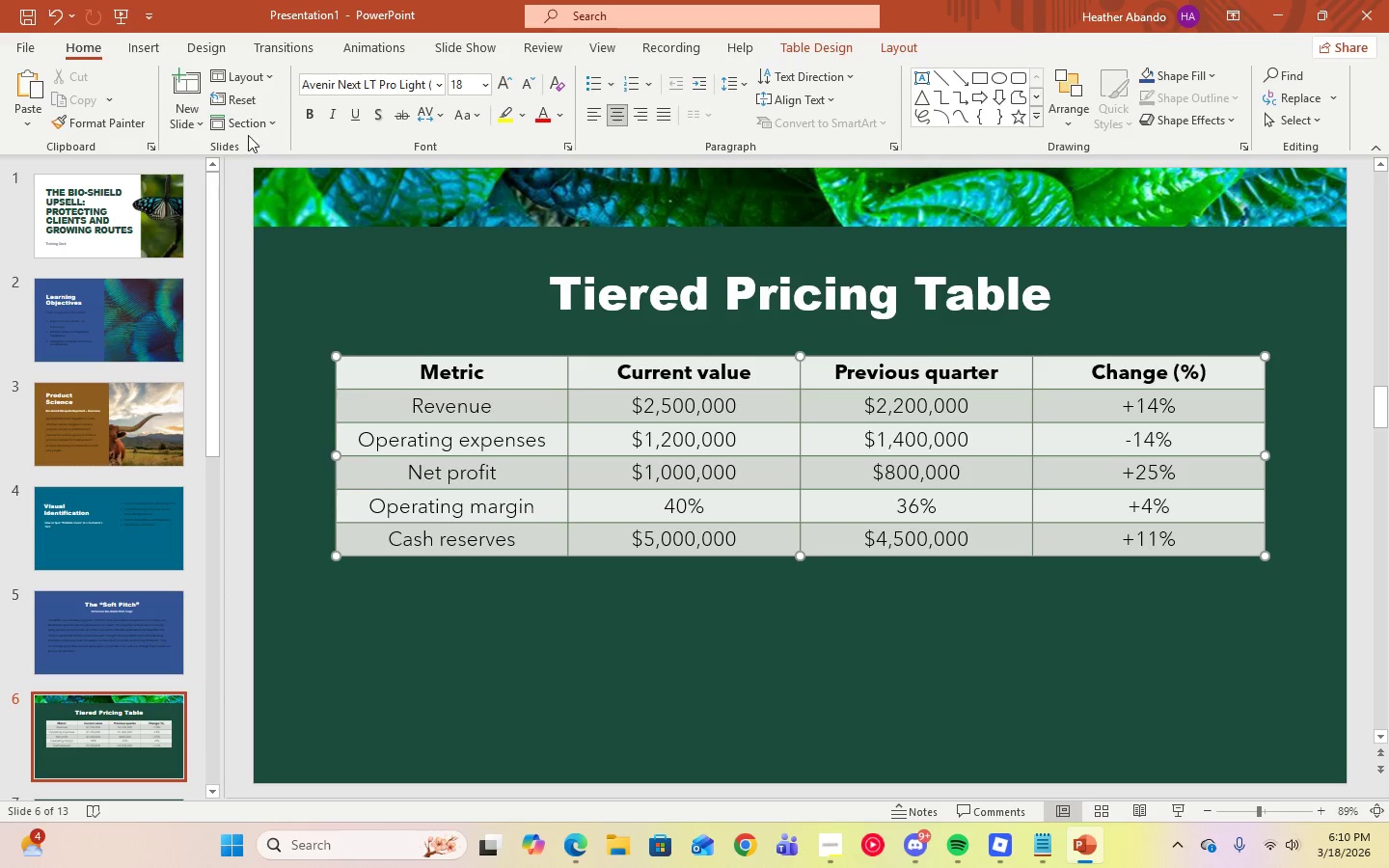 
wait(7.7)
 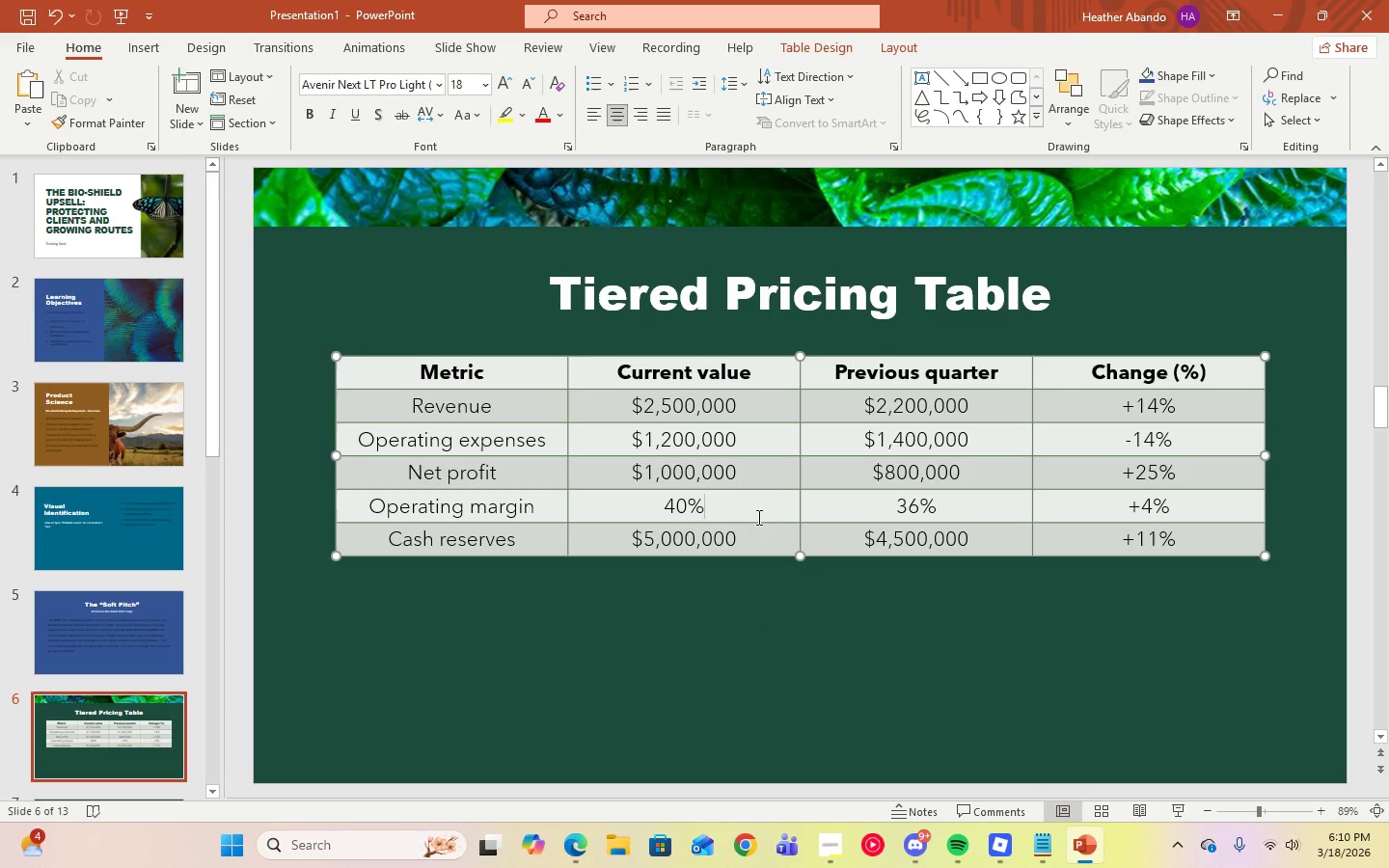 
right_click([1079, 503])
 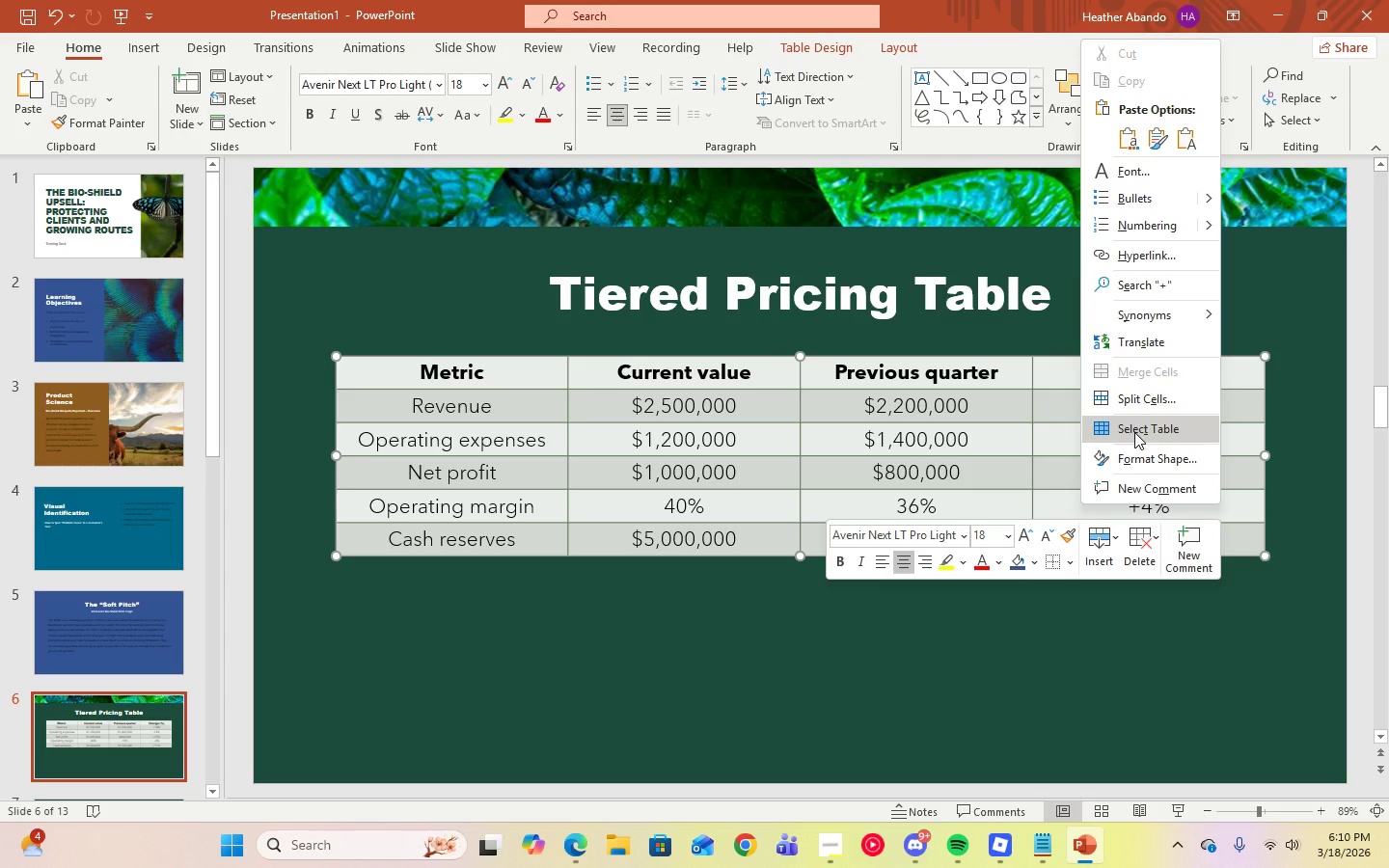 
wait(6.84)
 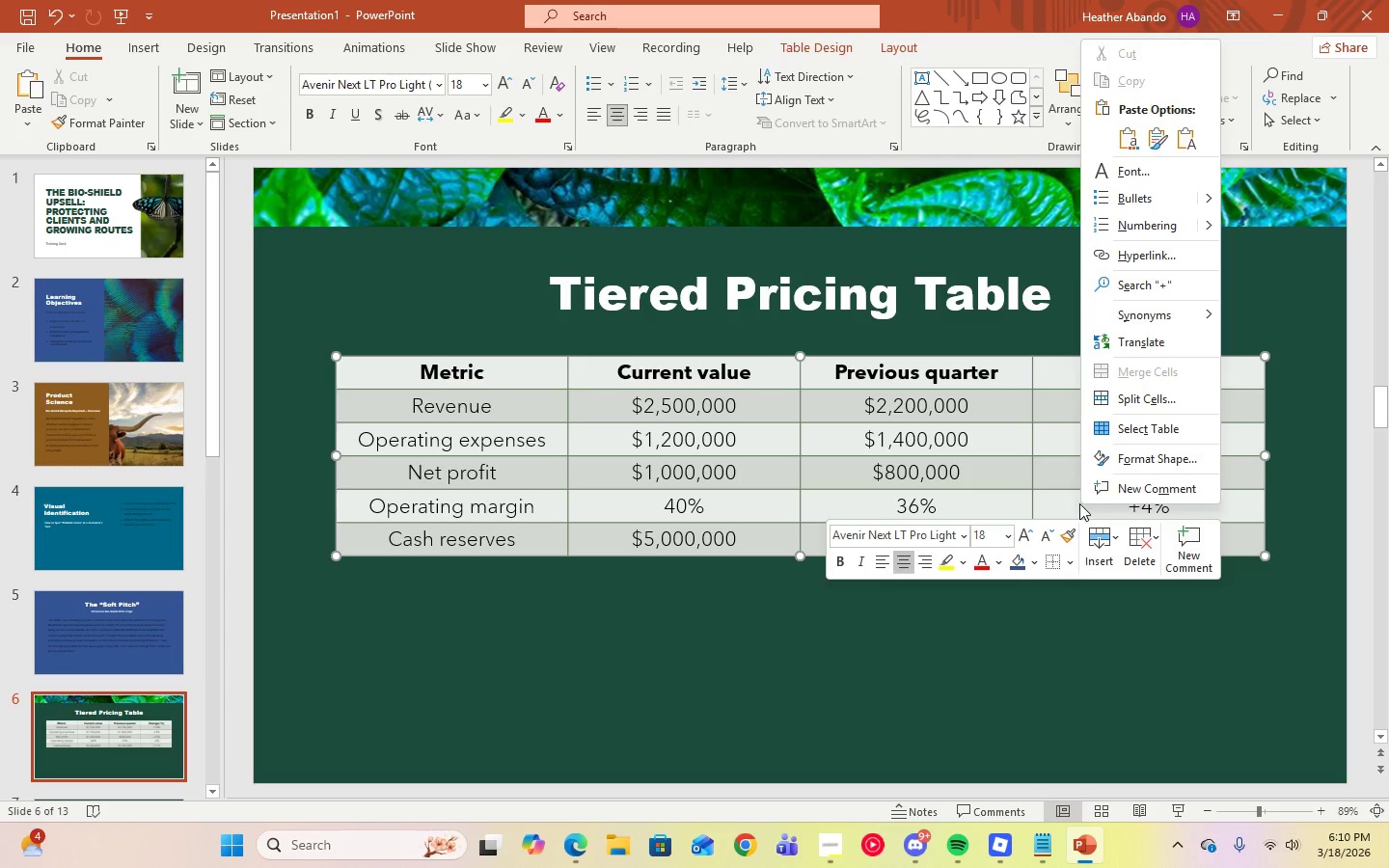 
left_click([678, 641])
 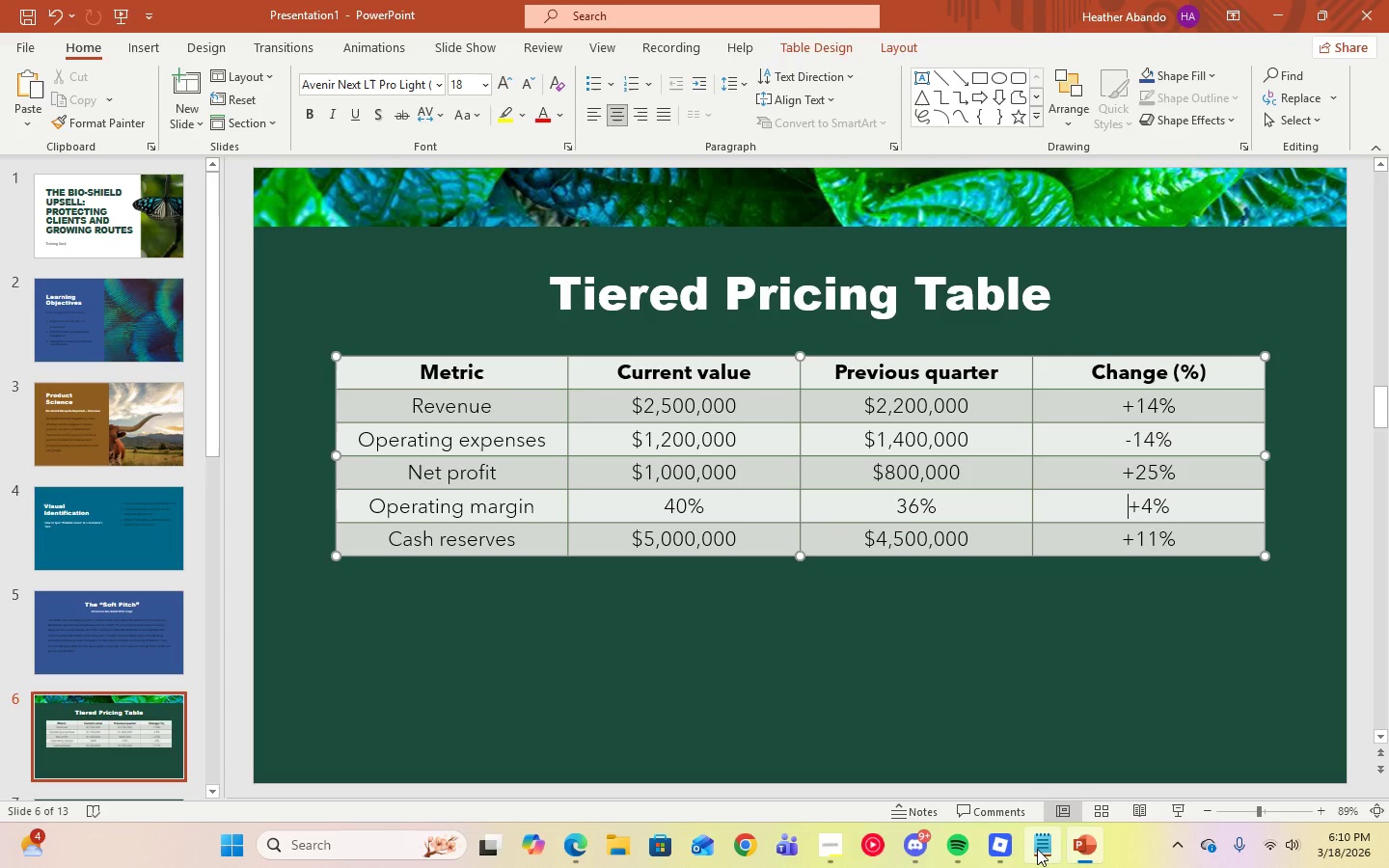 
left_click([1039, 848])
 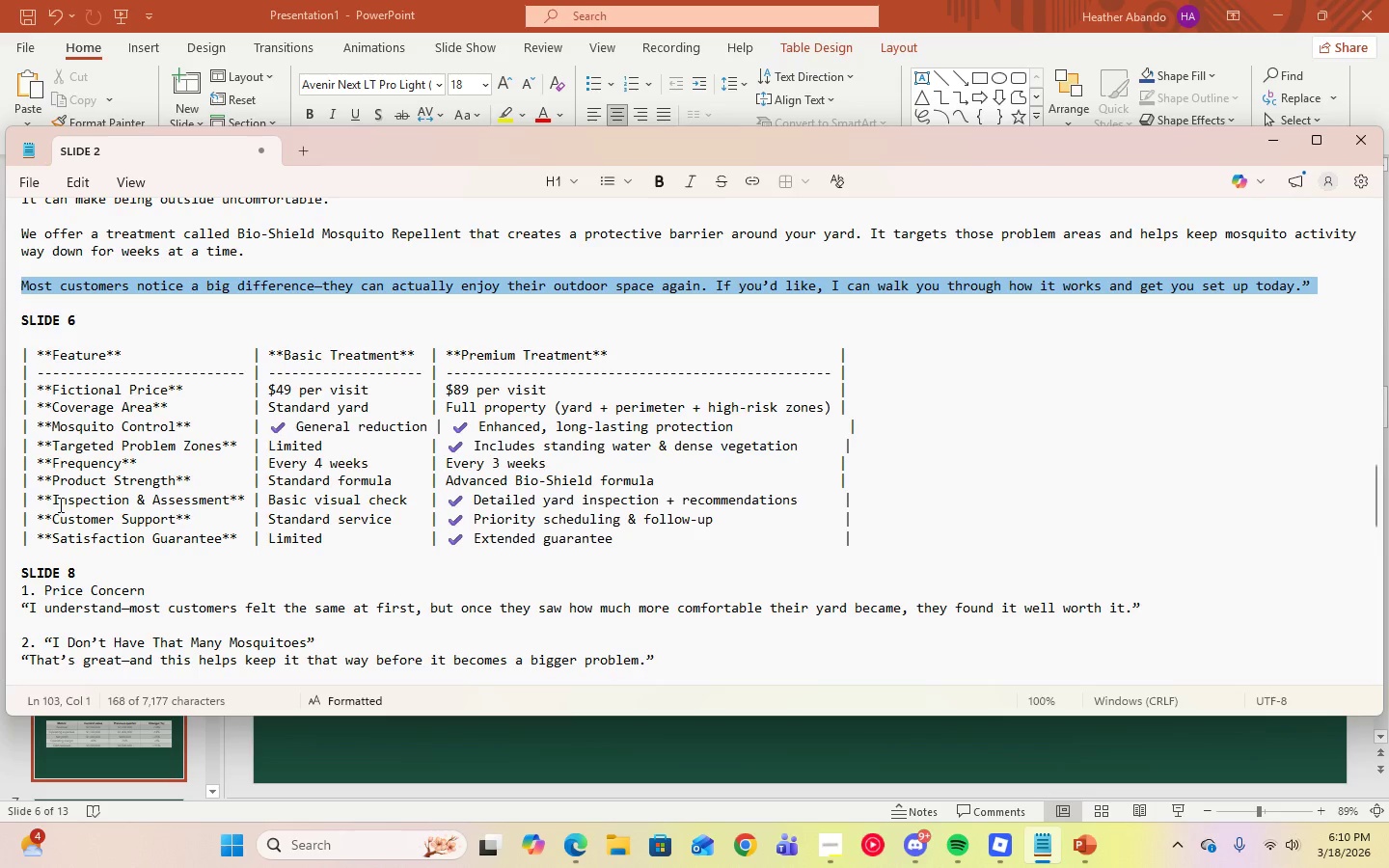 
wait(5.47)
 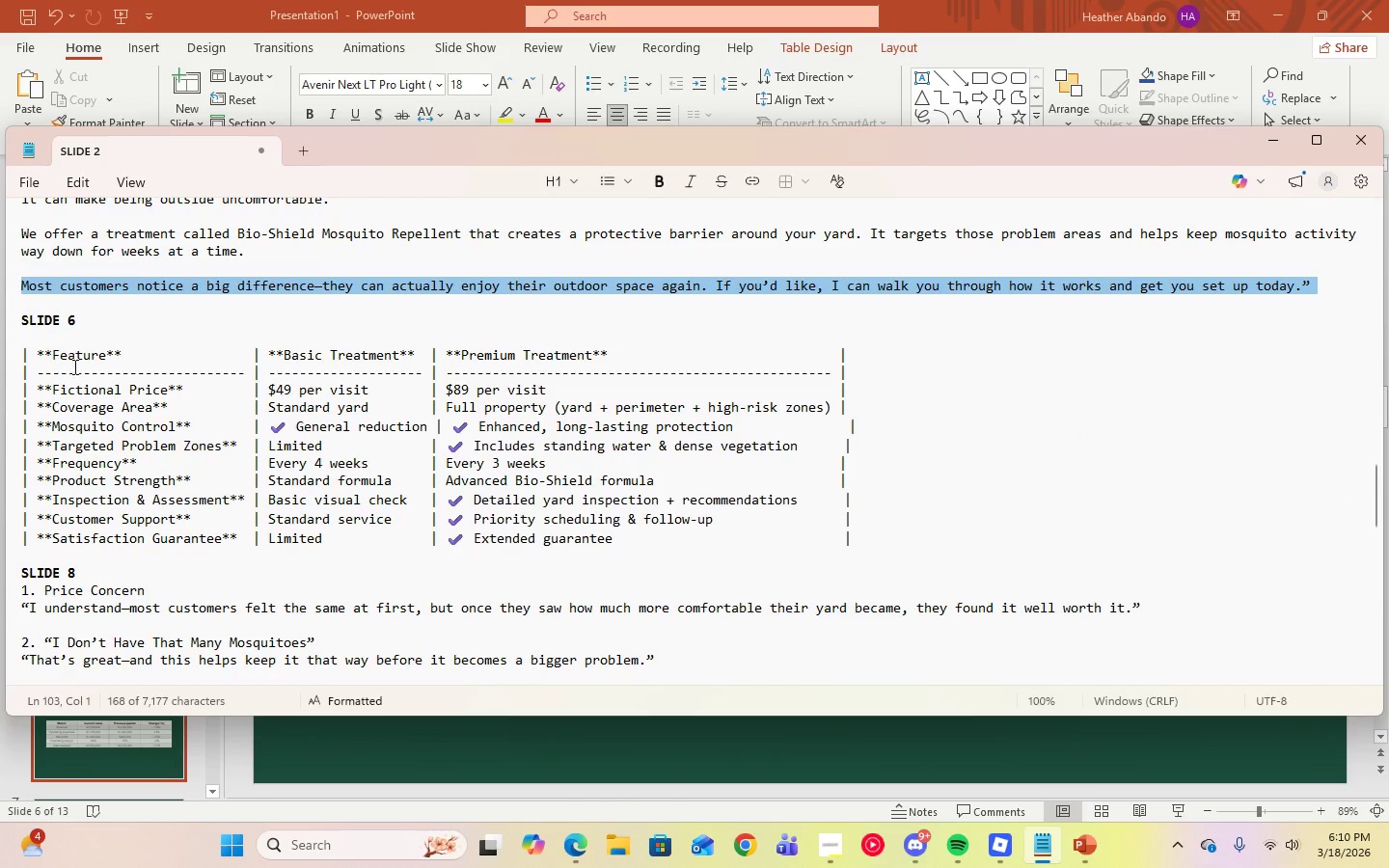 
left_click([1267, 143])
 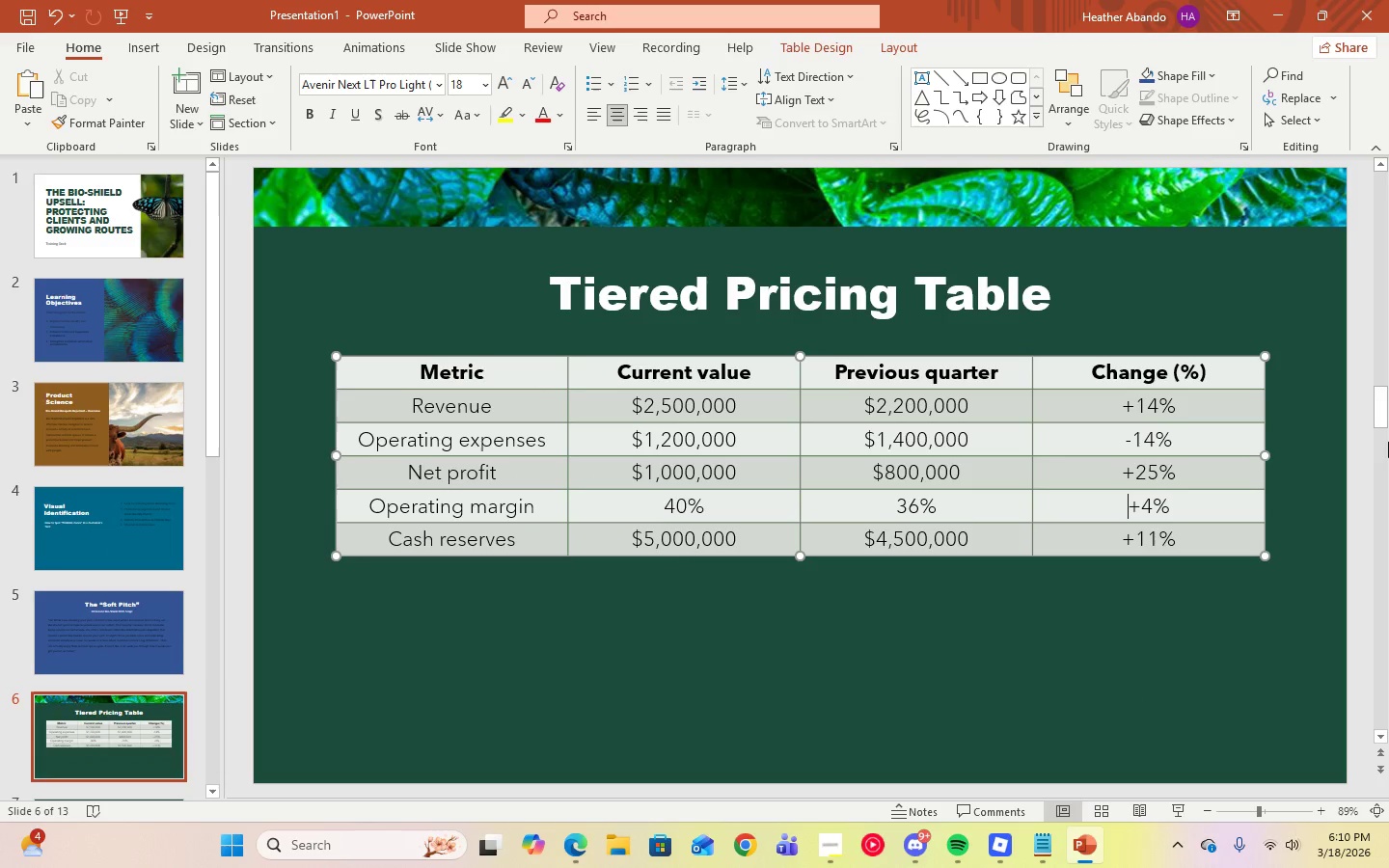 
right_click([1205, 534])
 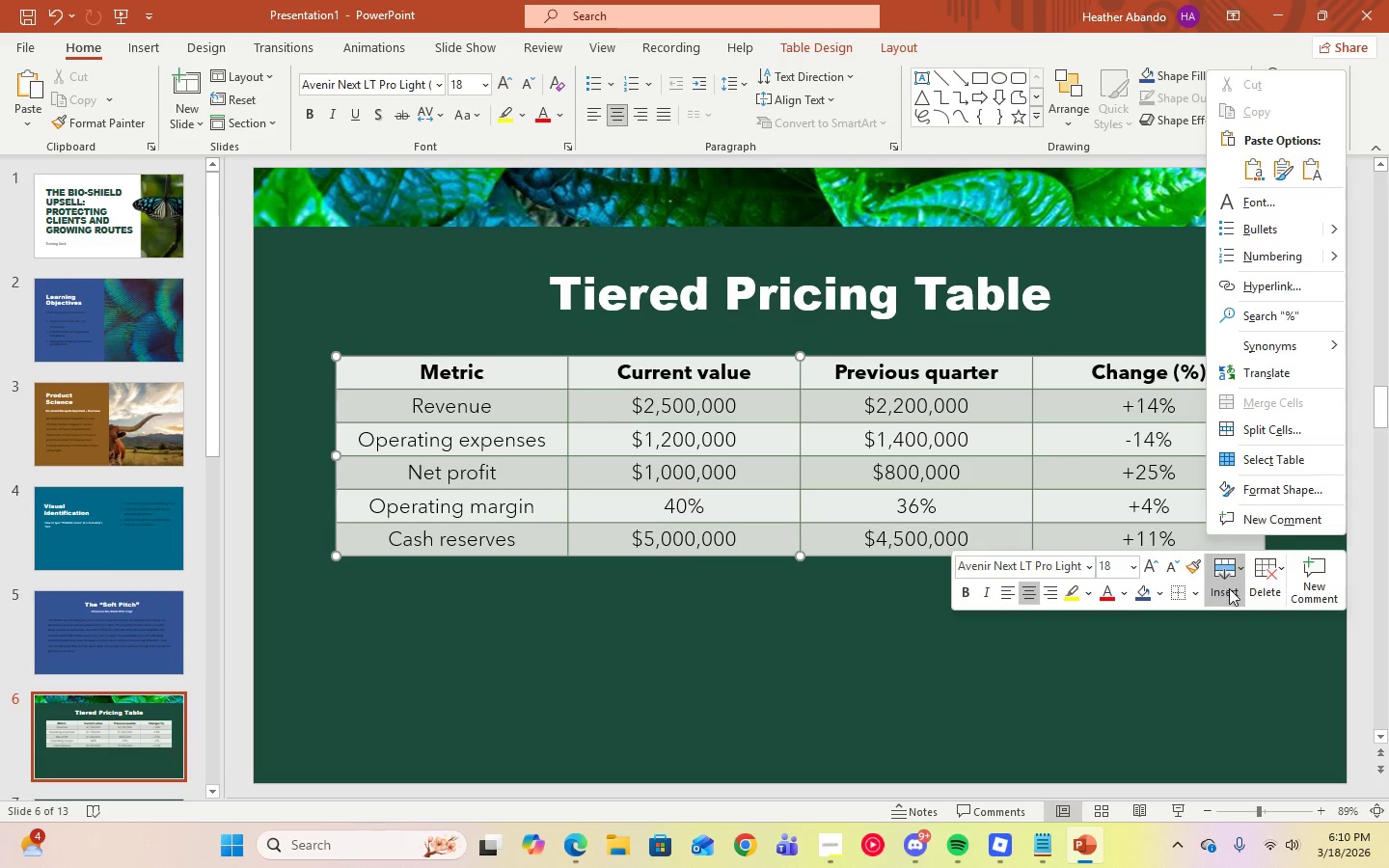 
left_click([1229, 588])
 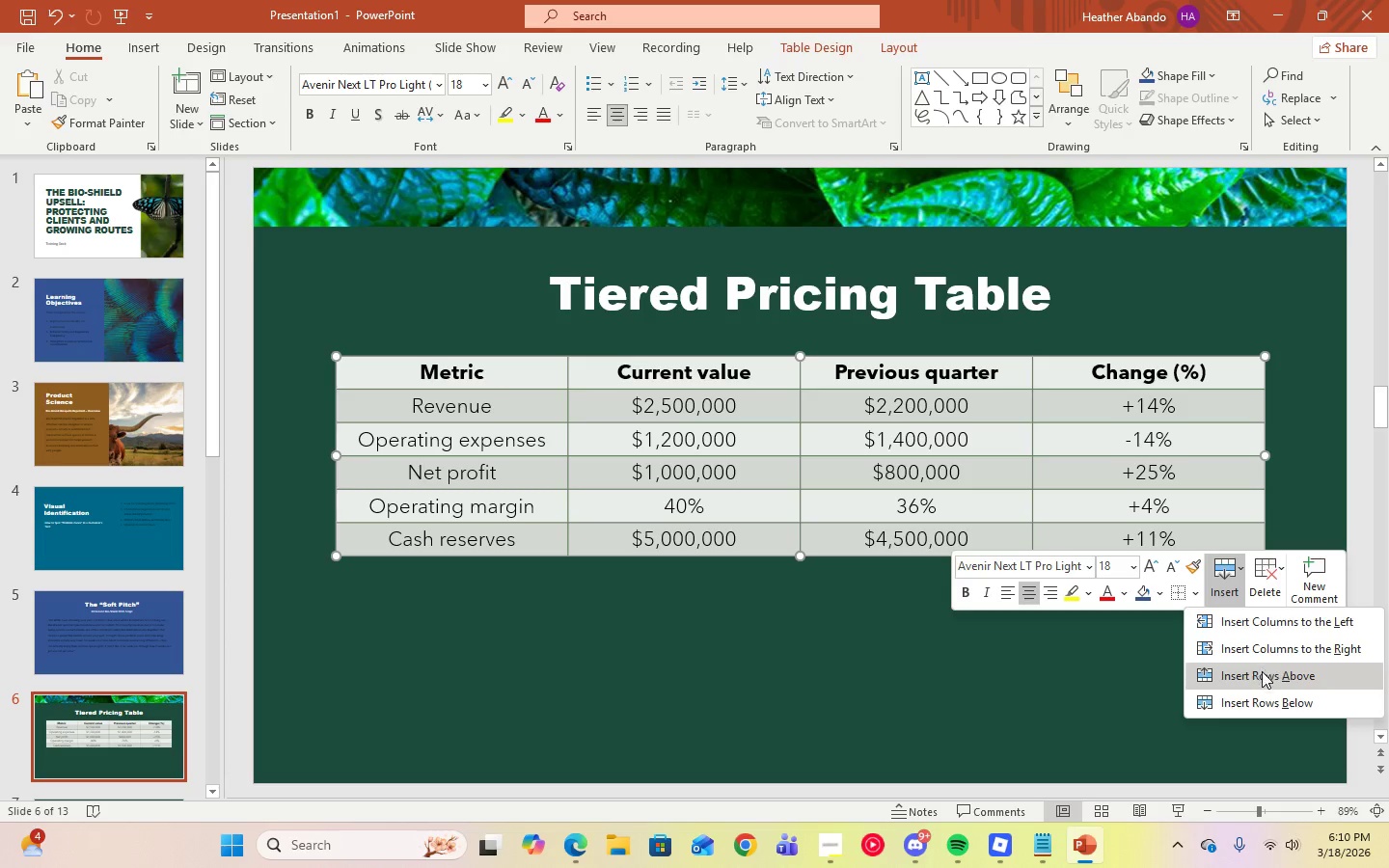 
left_click([1267, 702])
 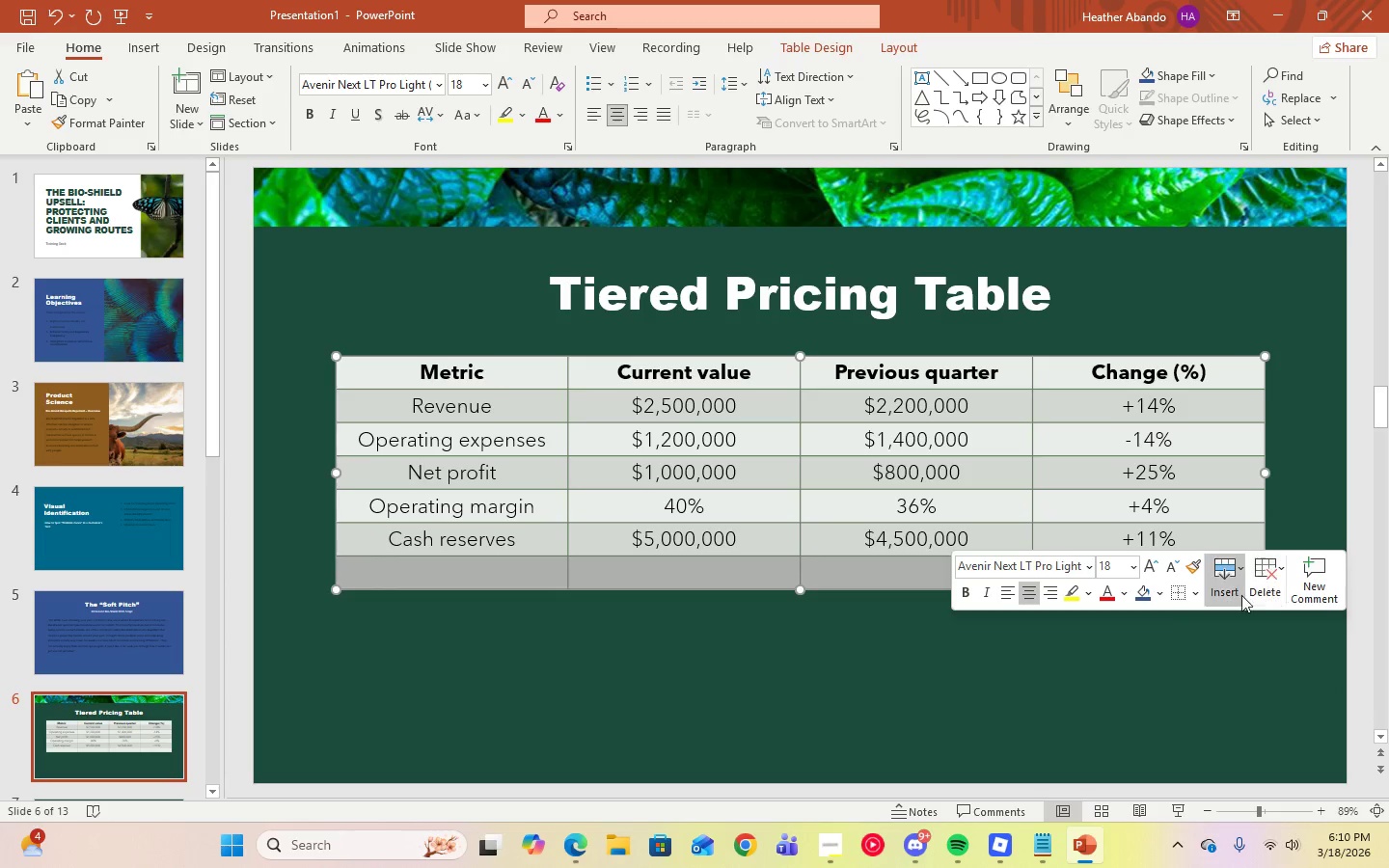 
left_click([1238, 583])
 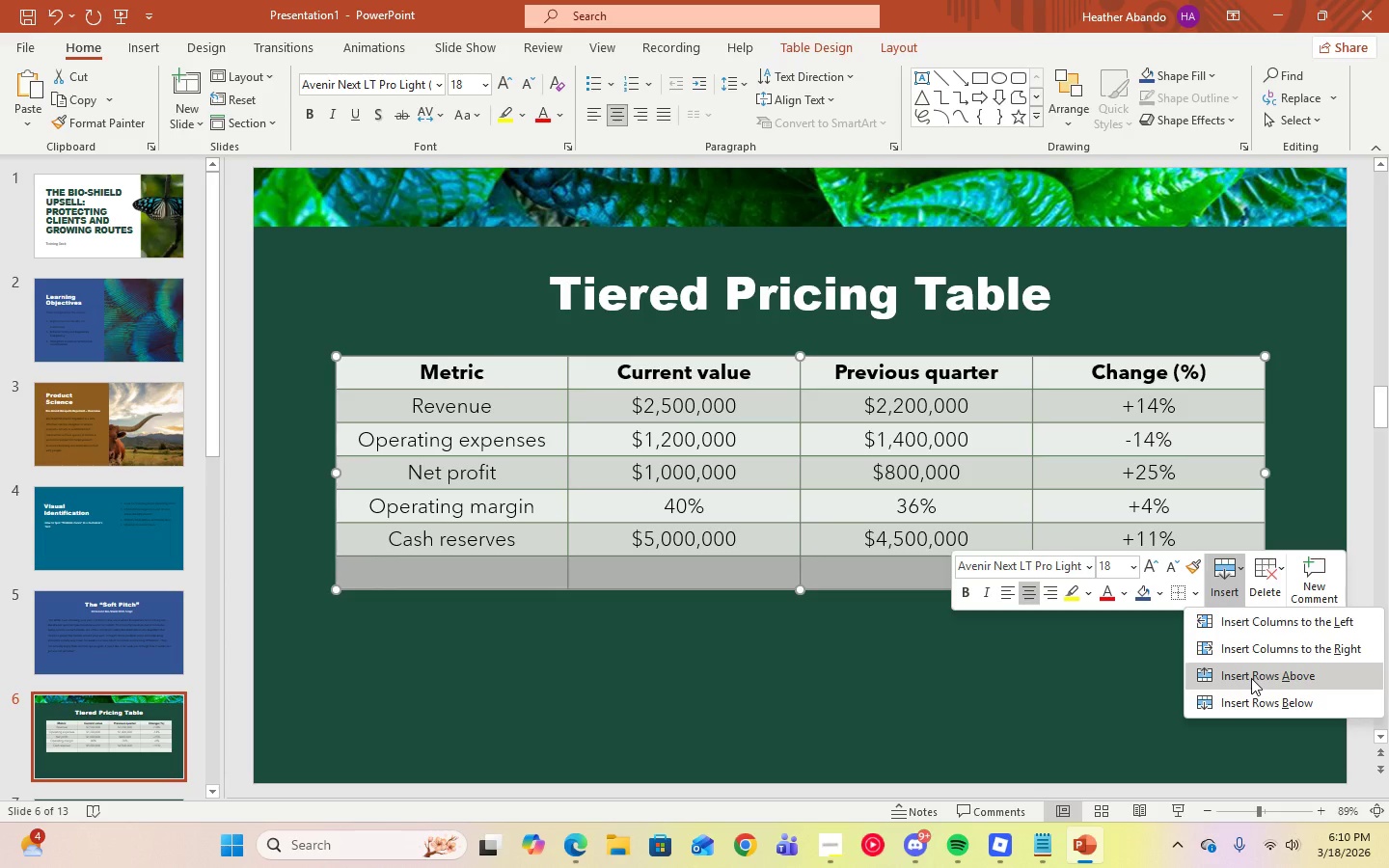 
left_click([1251, 678])
 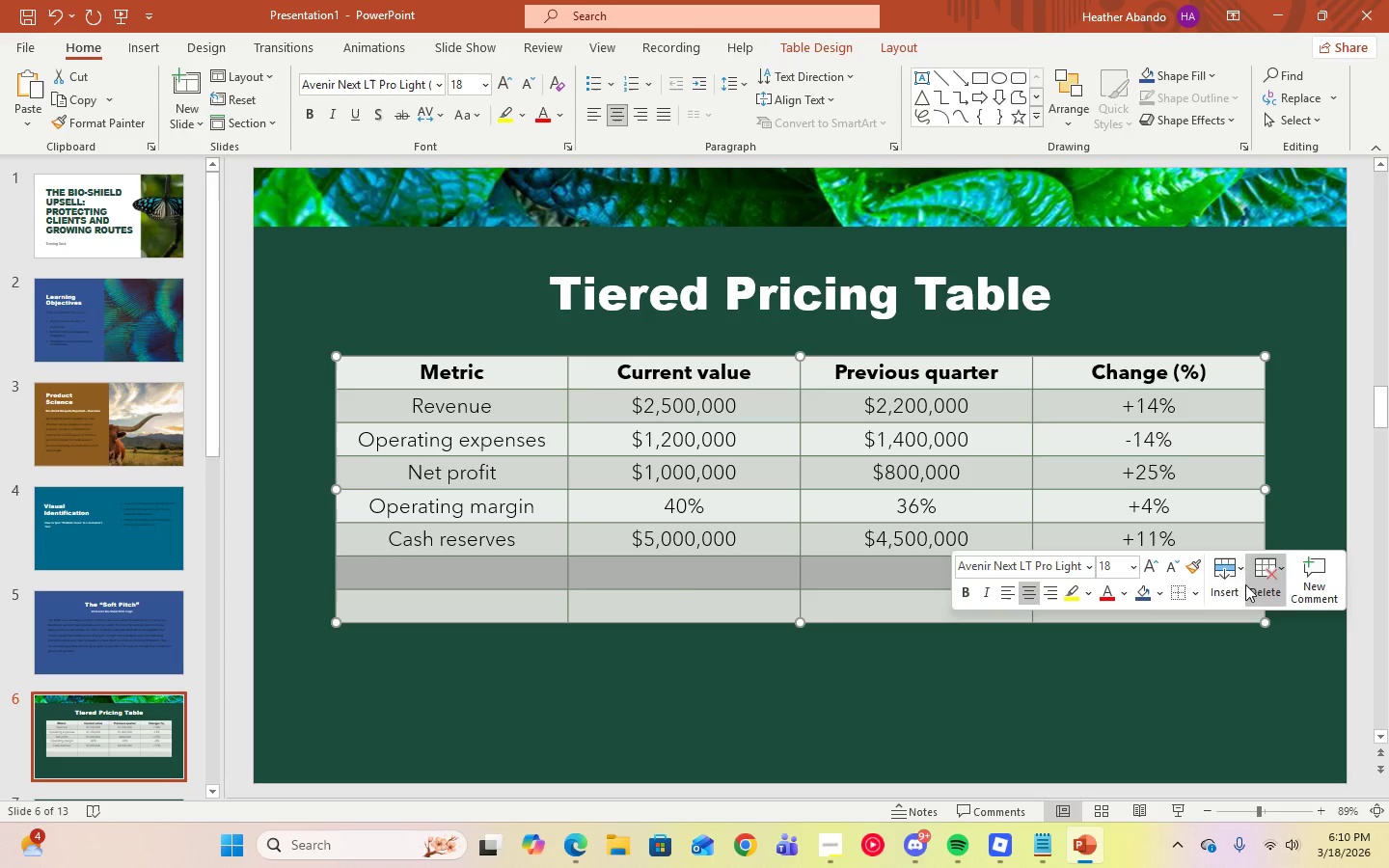 
left_click([1239, 584])
 